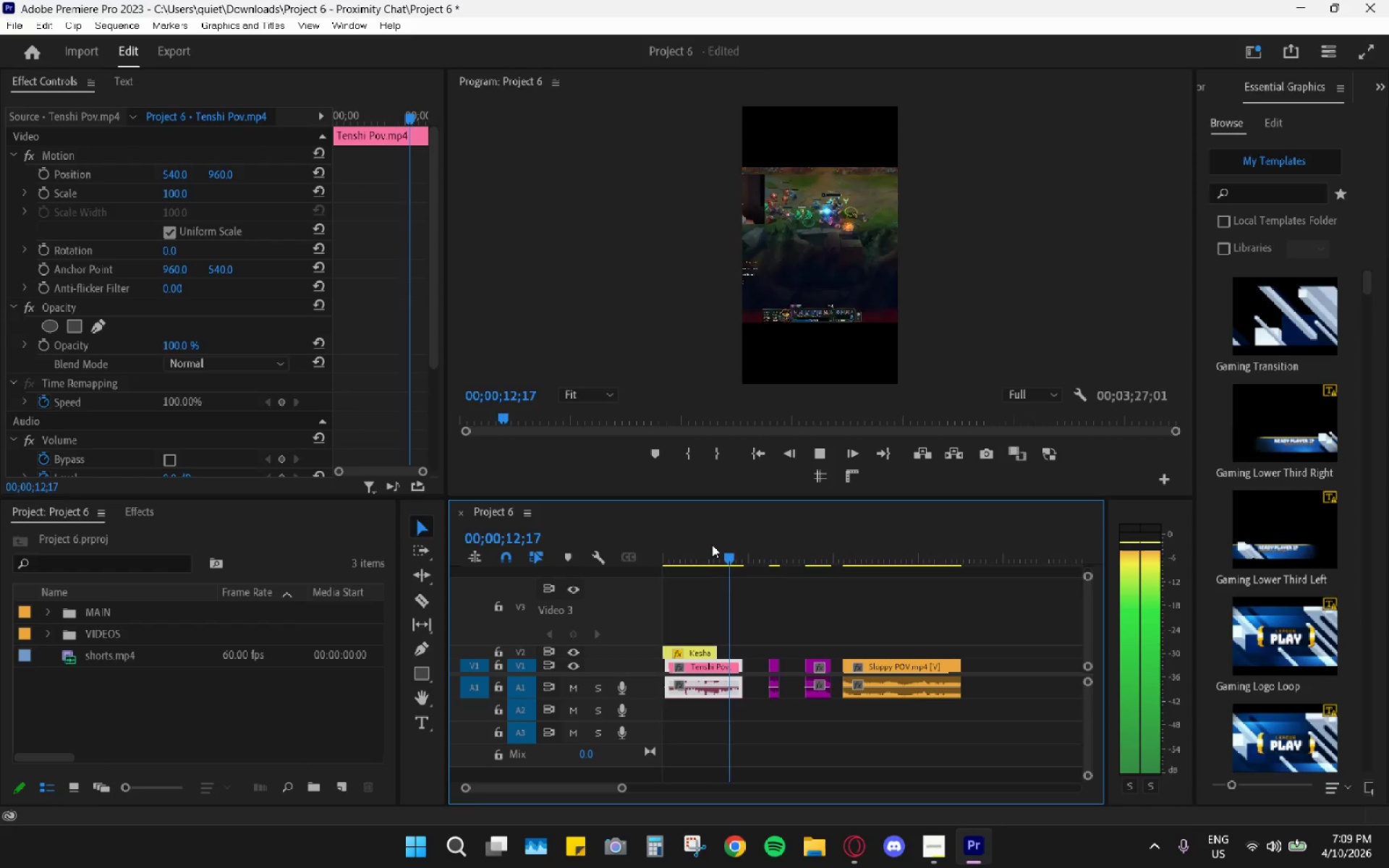 
key(Space)
 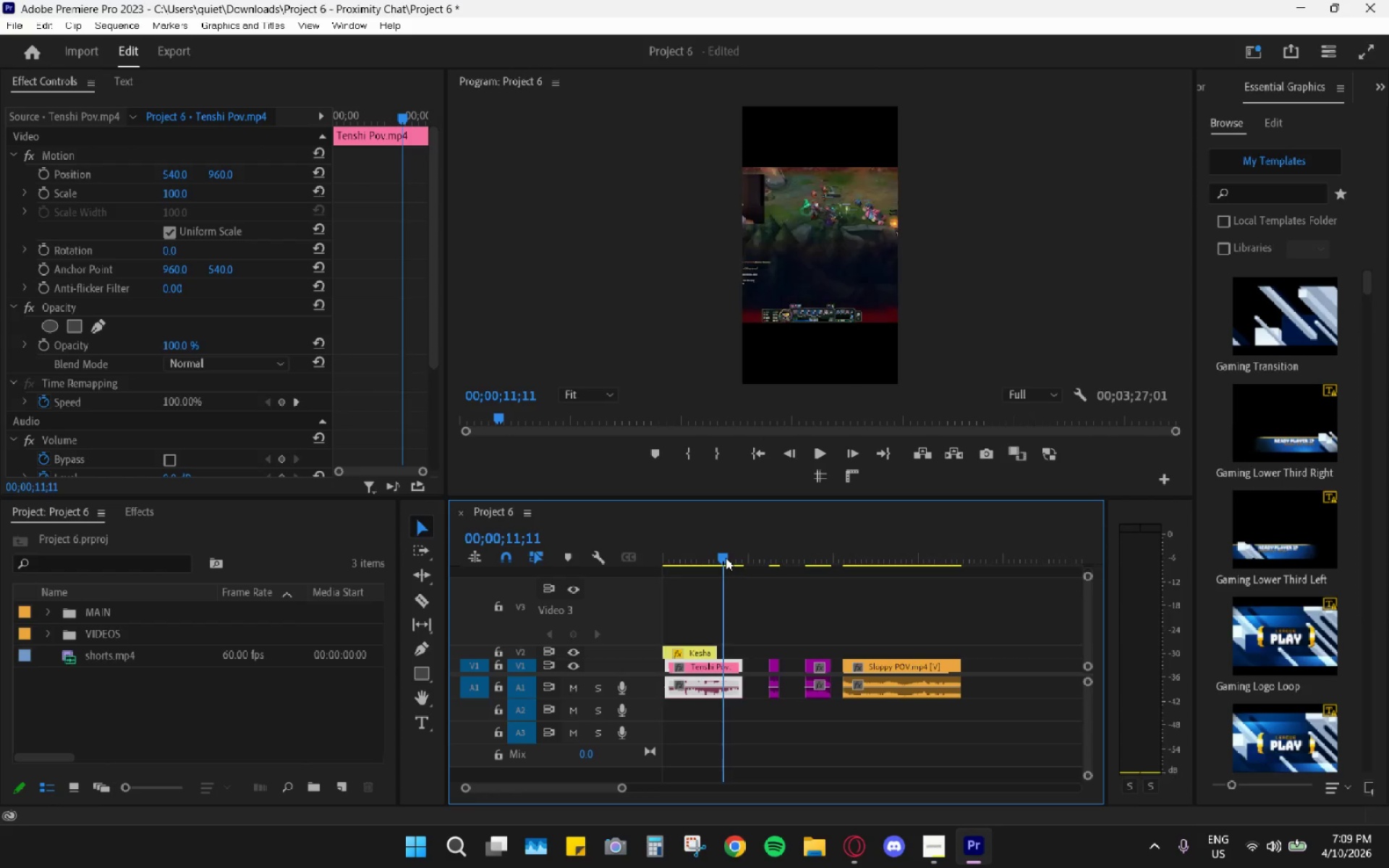 
key(Space)
 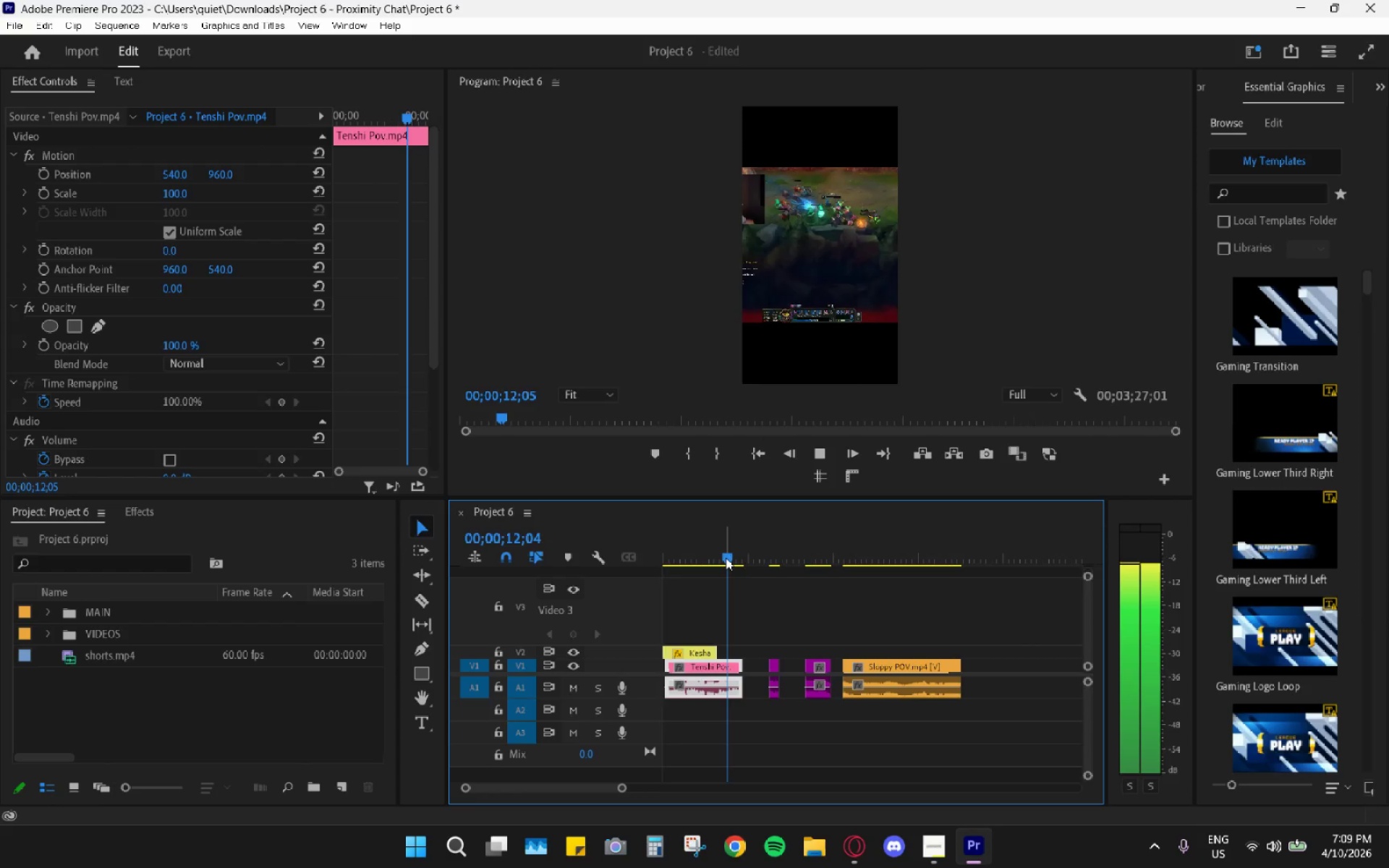 
key(Space)
 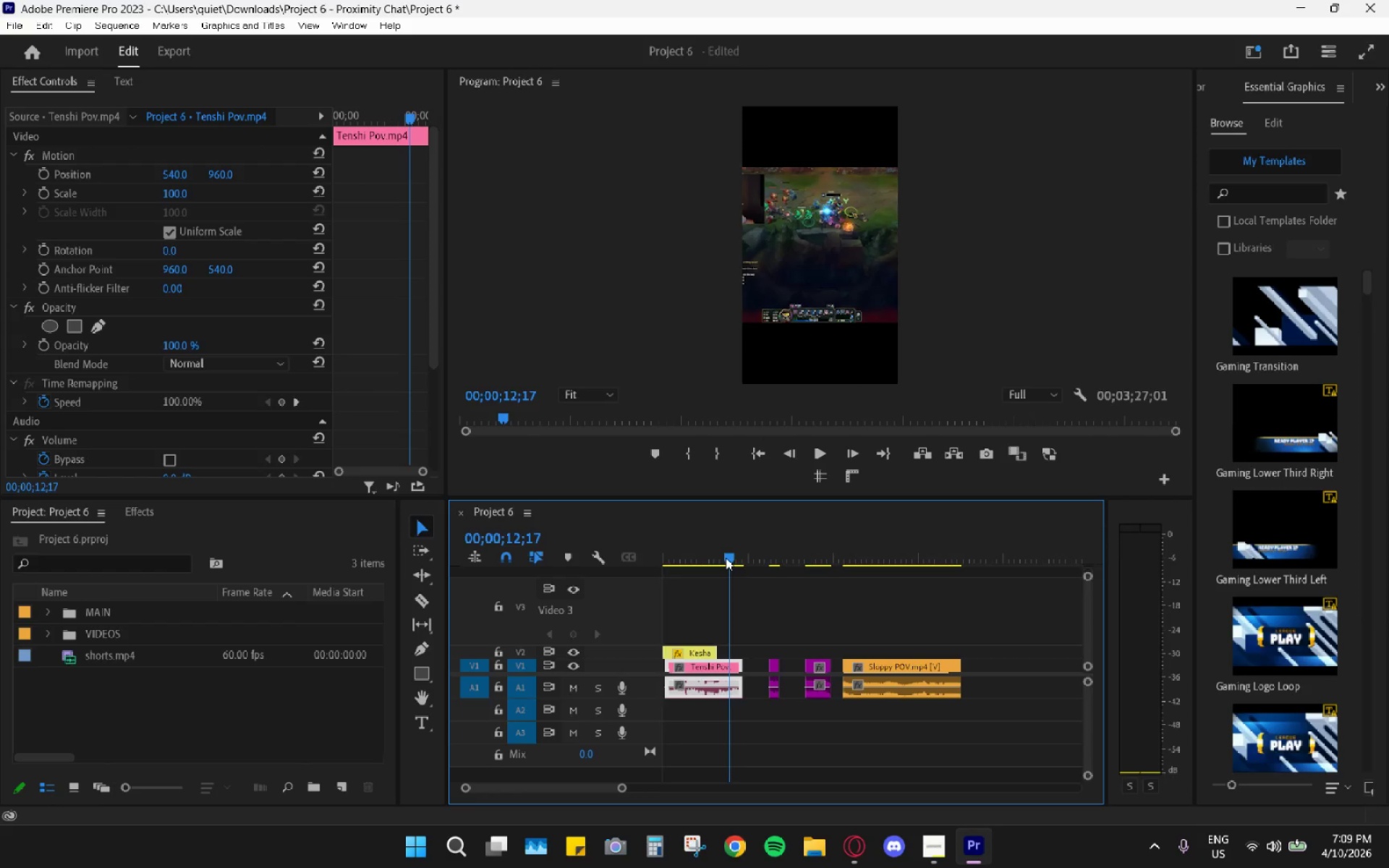 
left_click([726, 558])
 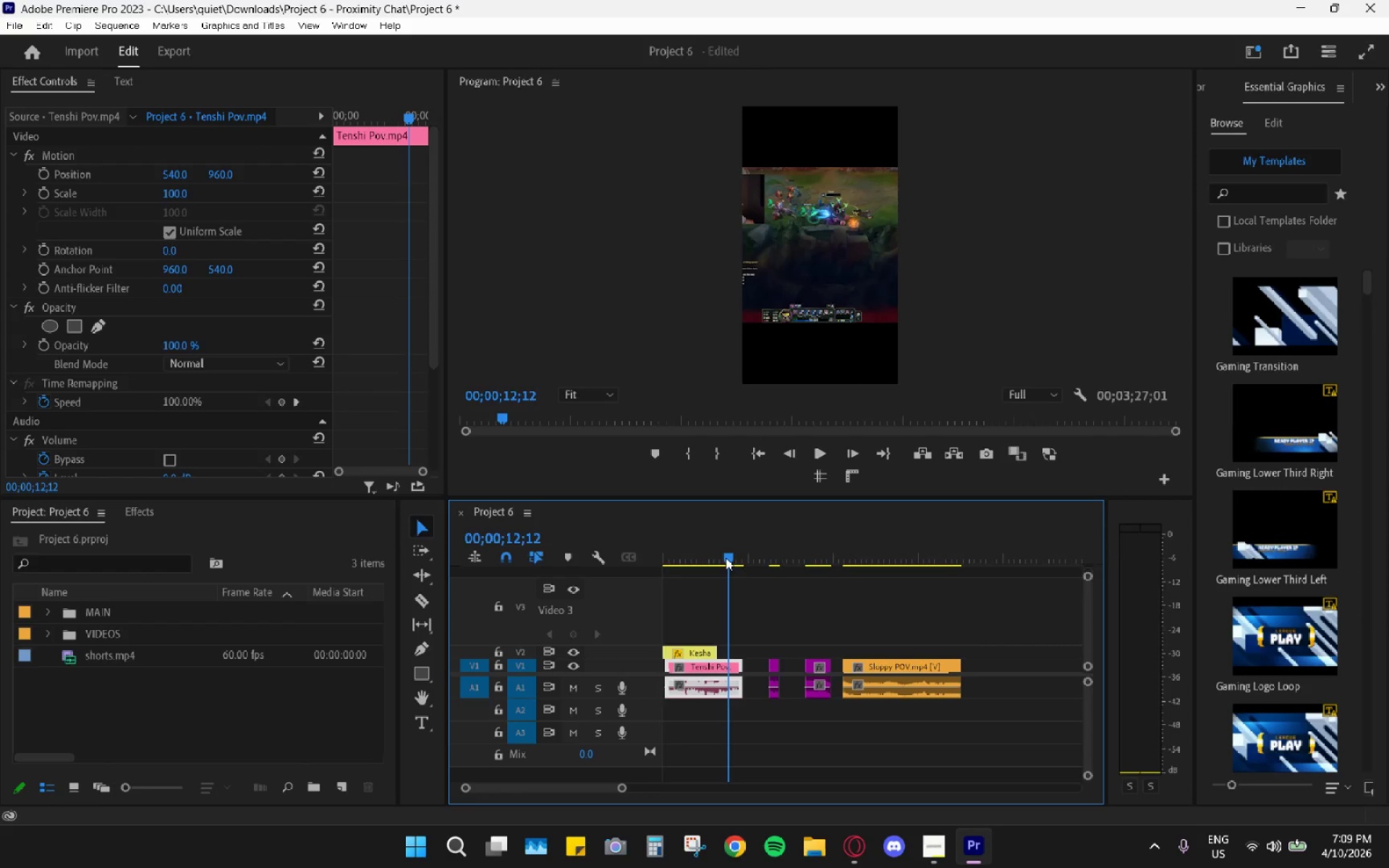 
key(Space)
 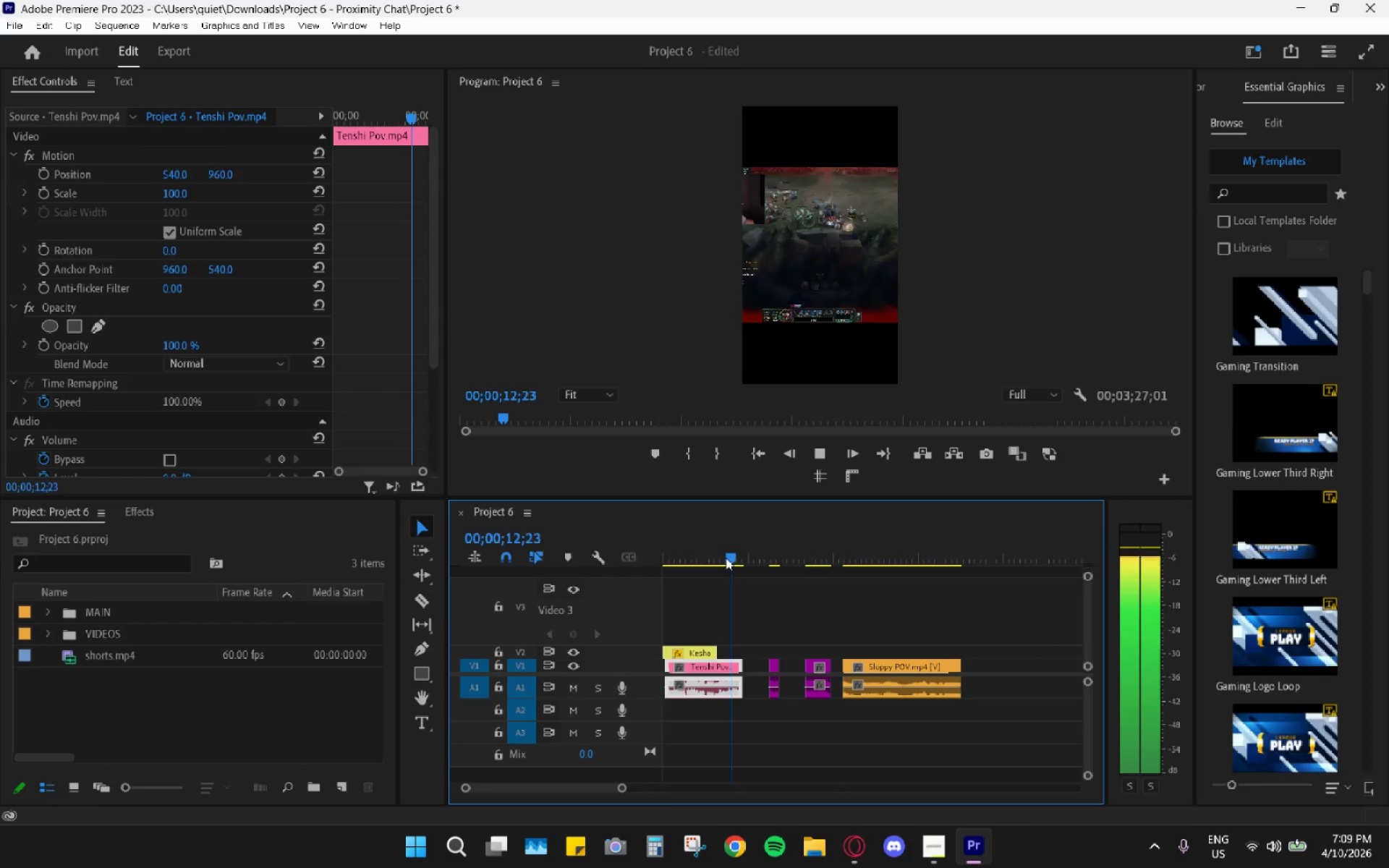 
left_click([726, 558])
 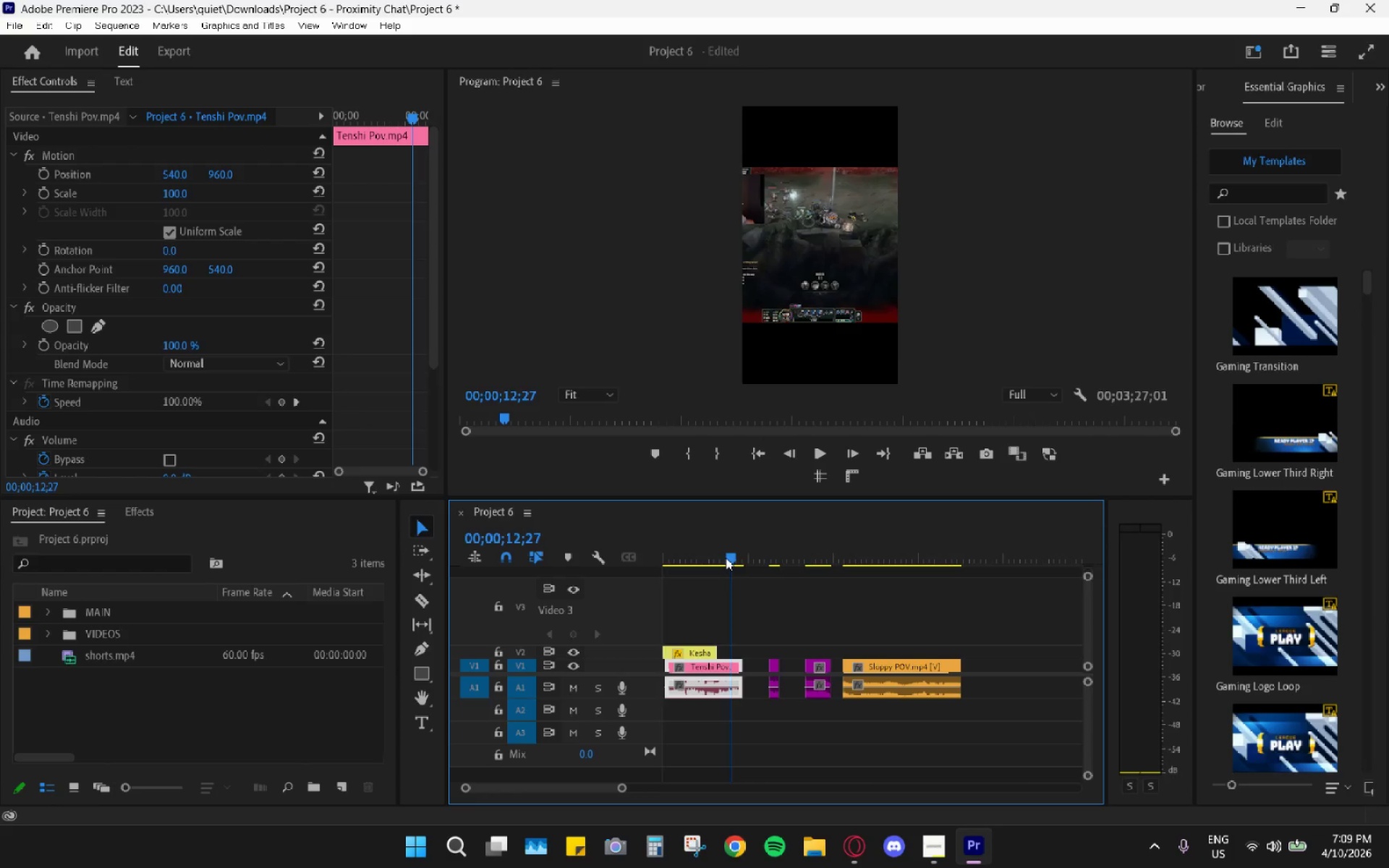 
key(Space)
 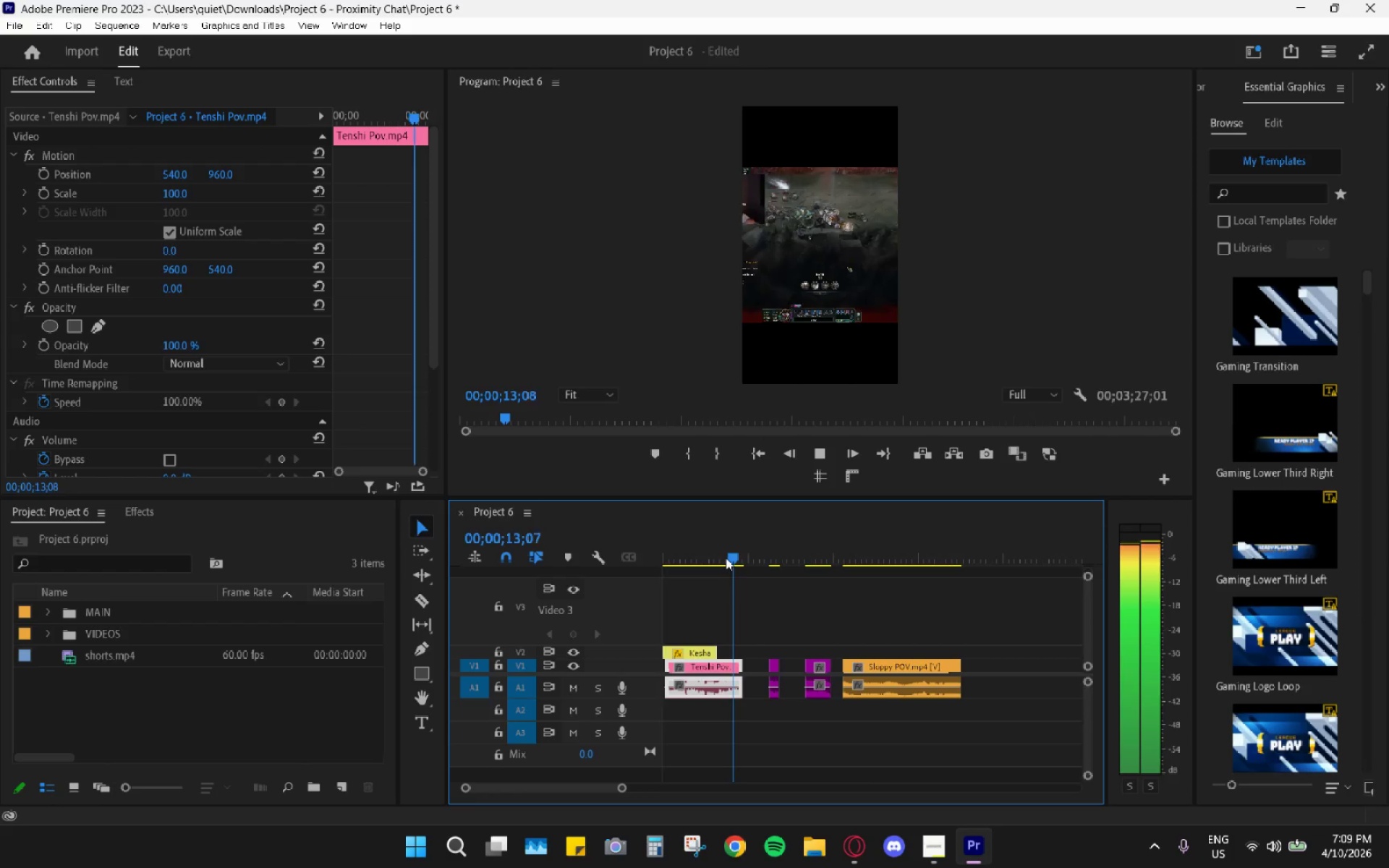 
left_click([726, 558])
 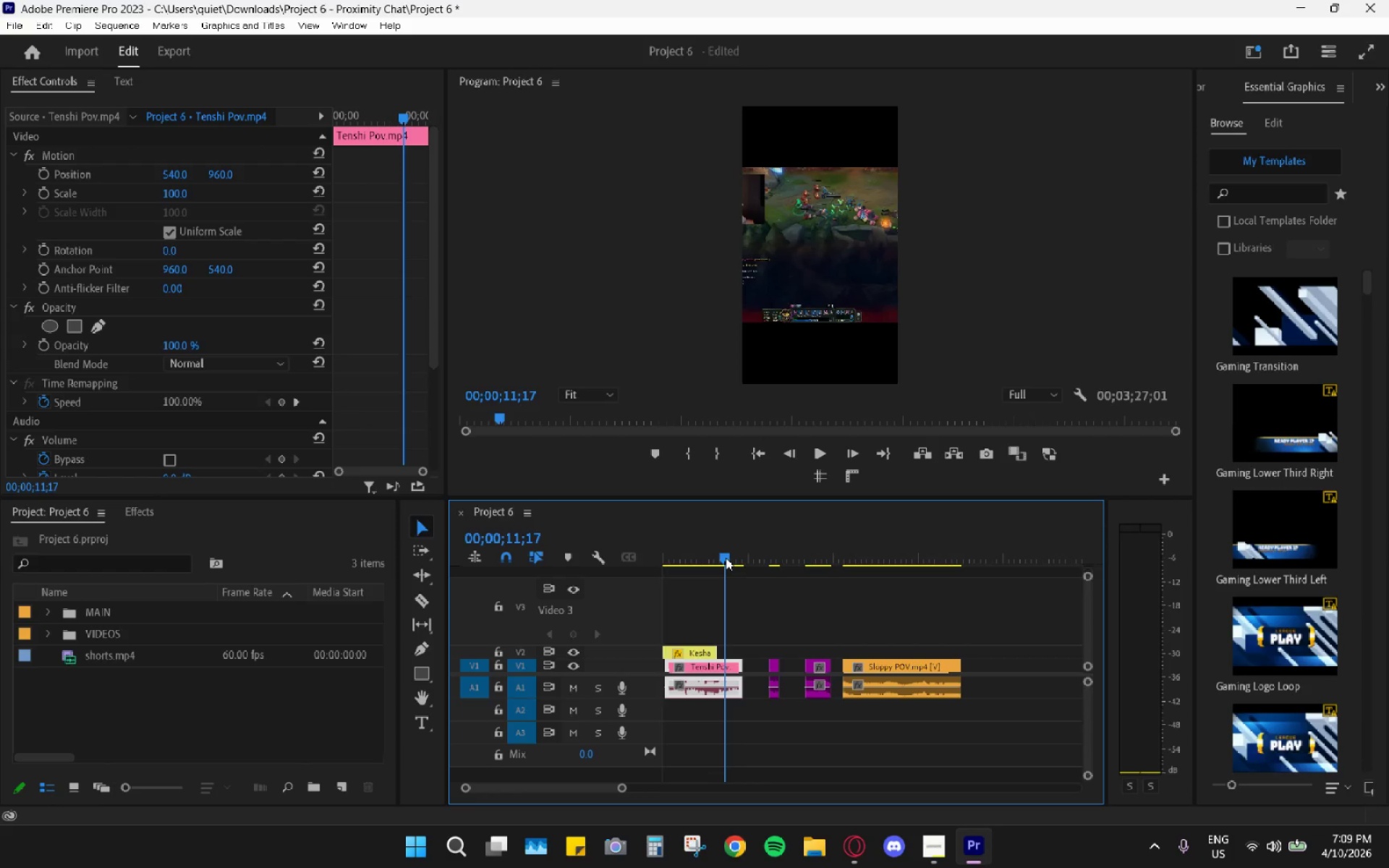 
key(Space)
 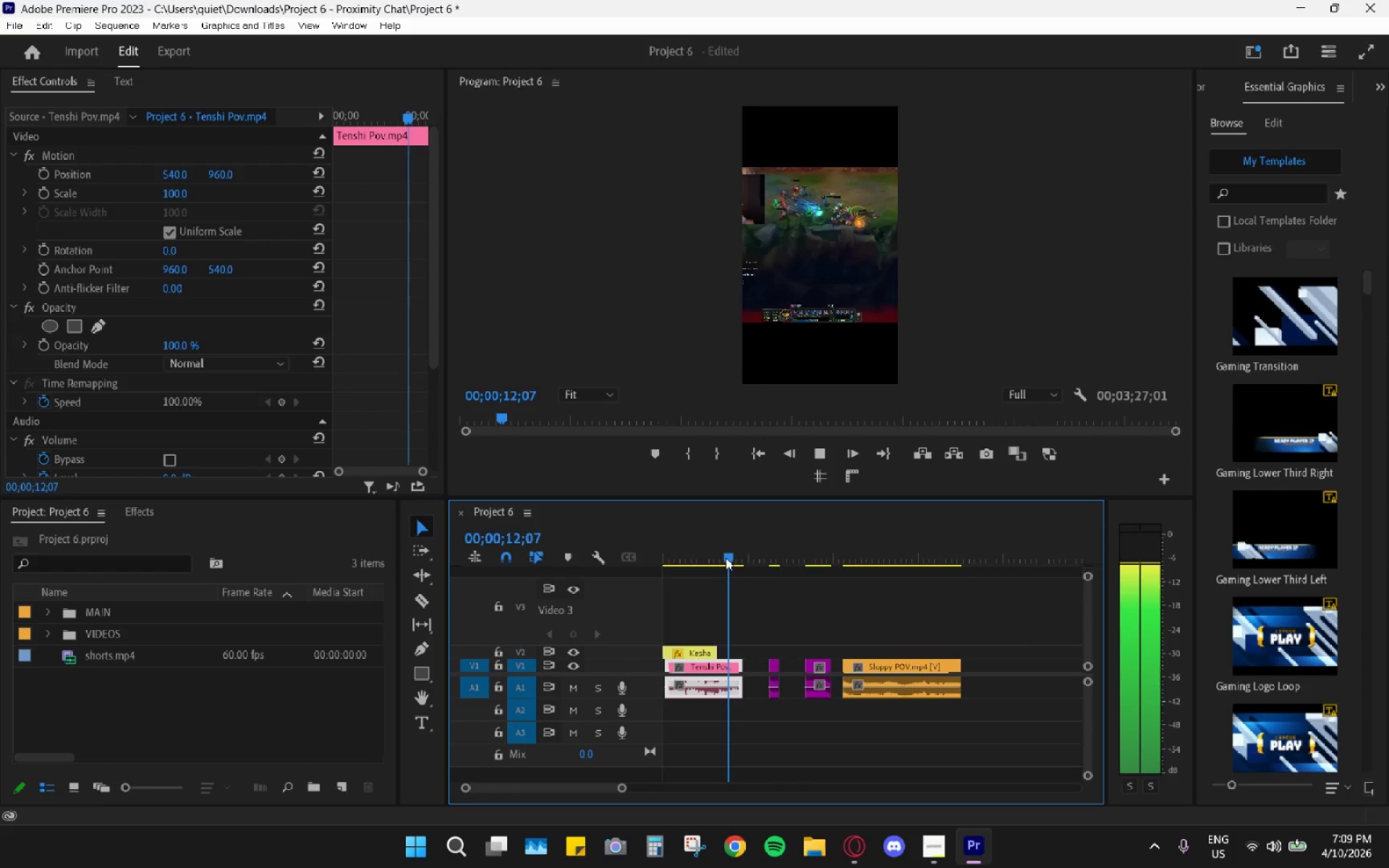 
key(Space)
 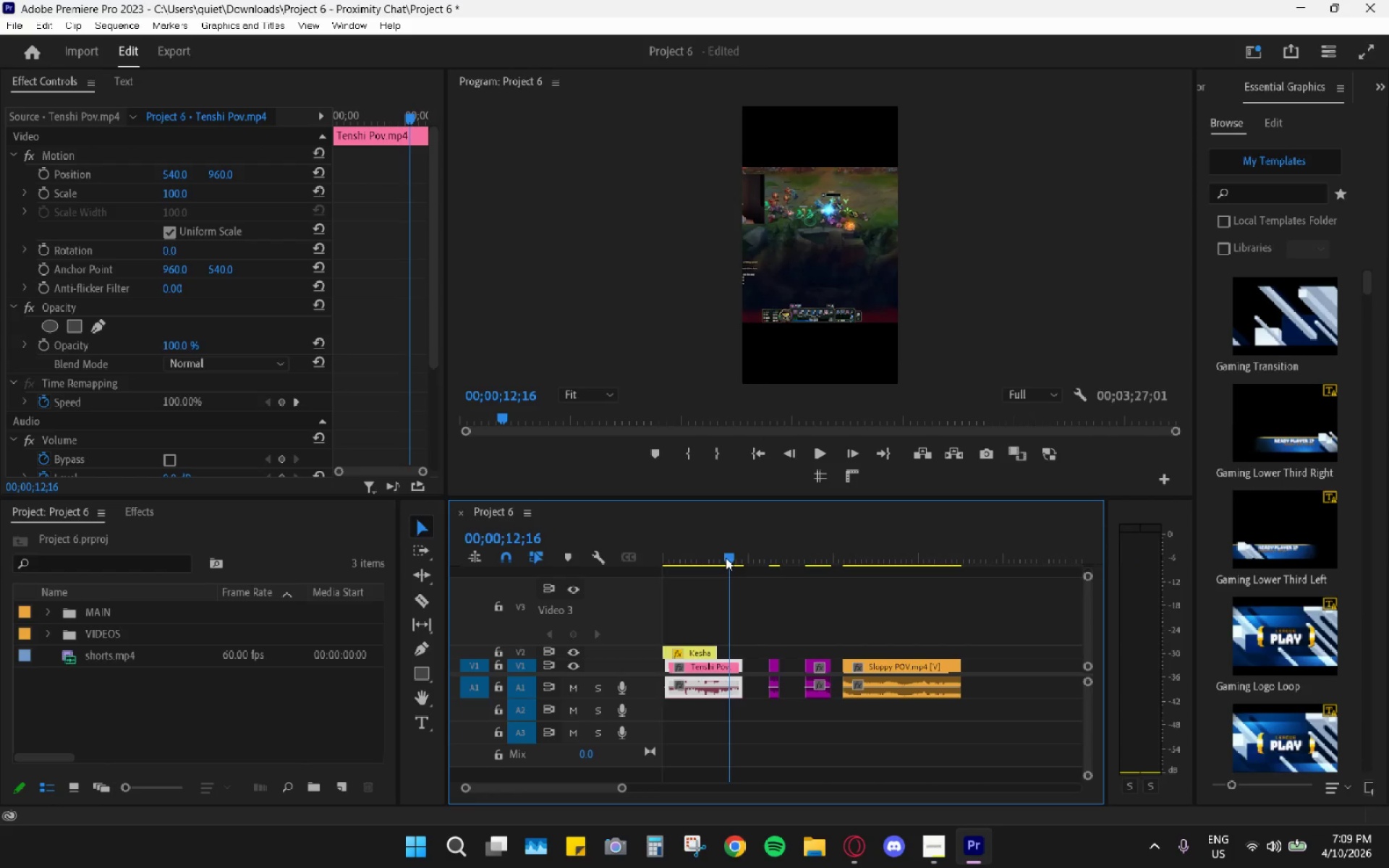 
left_click([726, 558])
 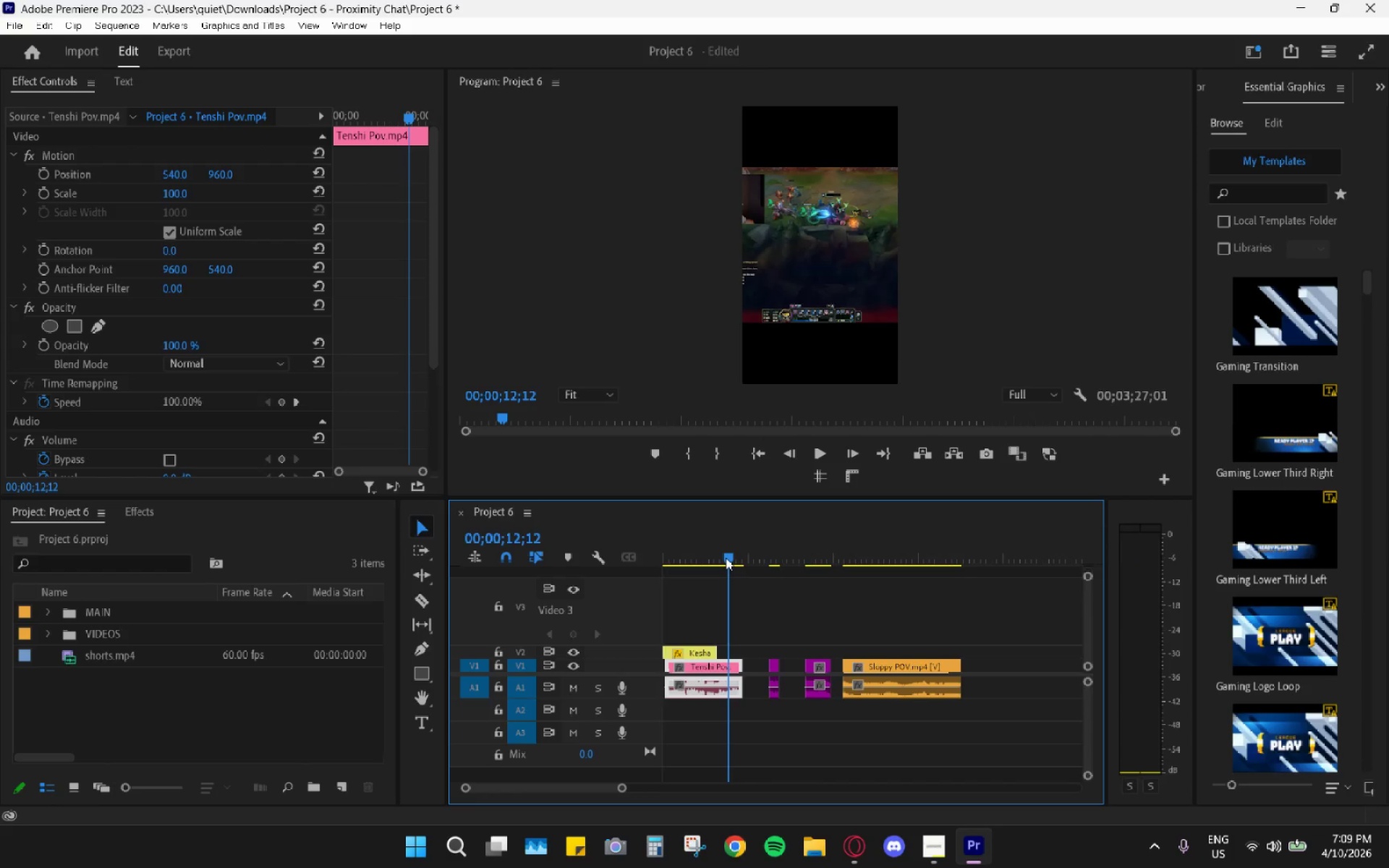 
key(Space)
 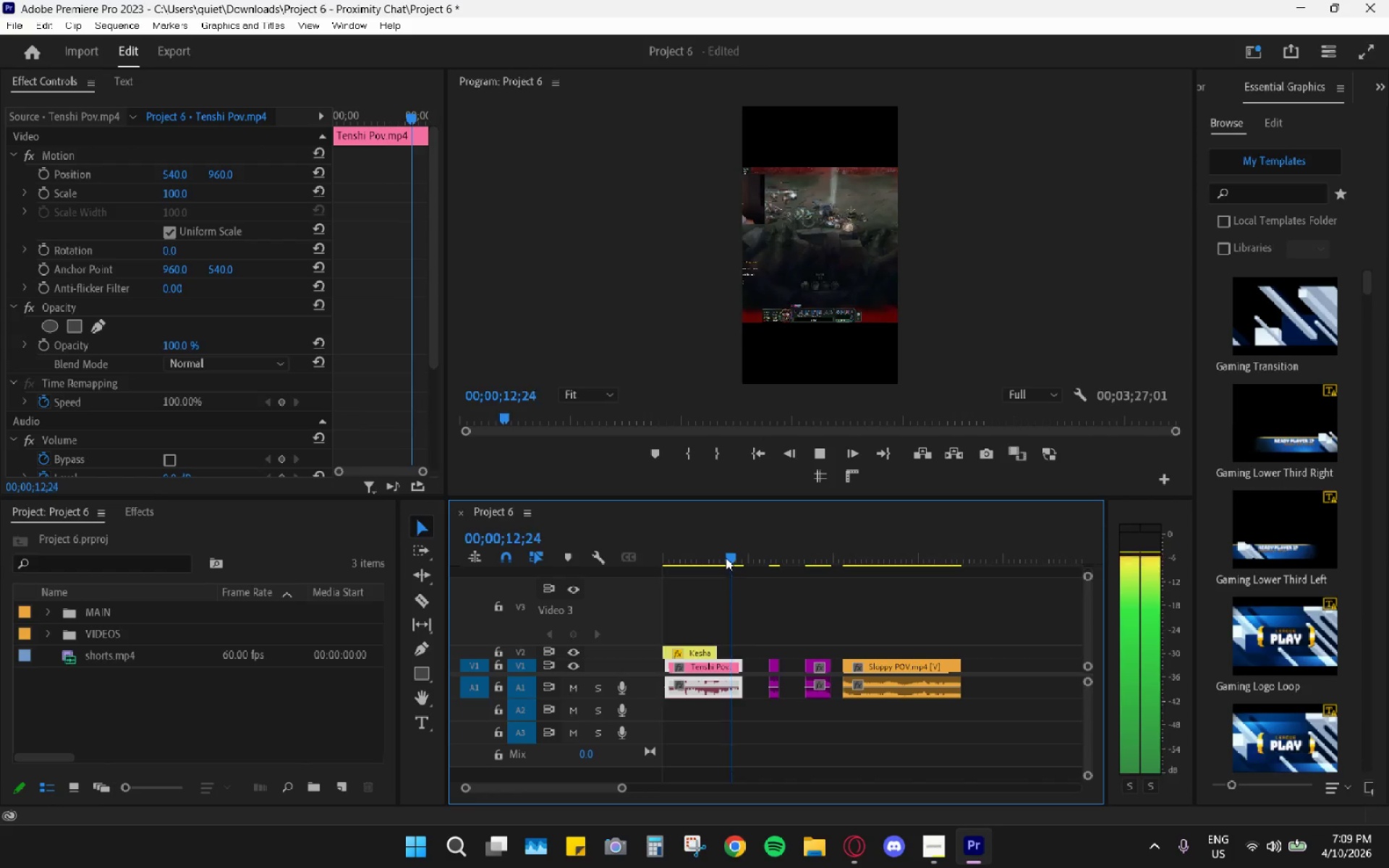 
key(Space)
 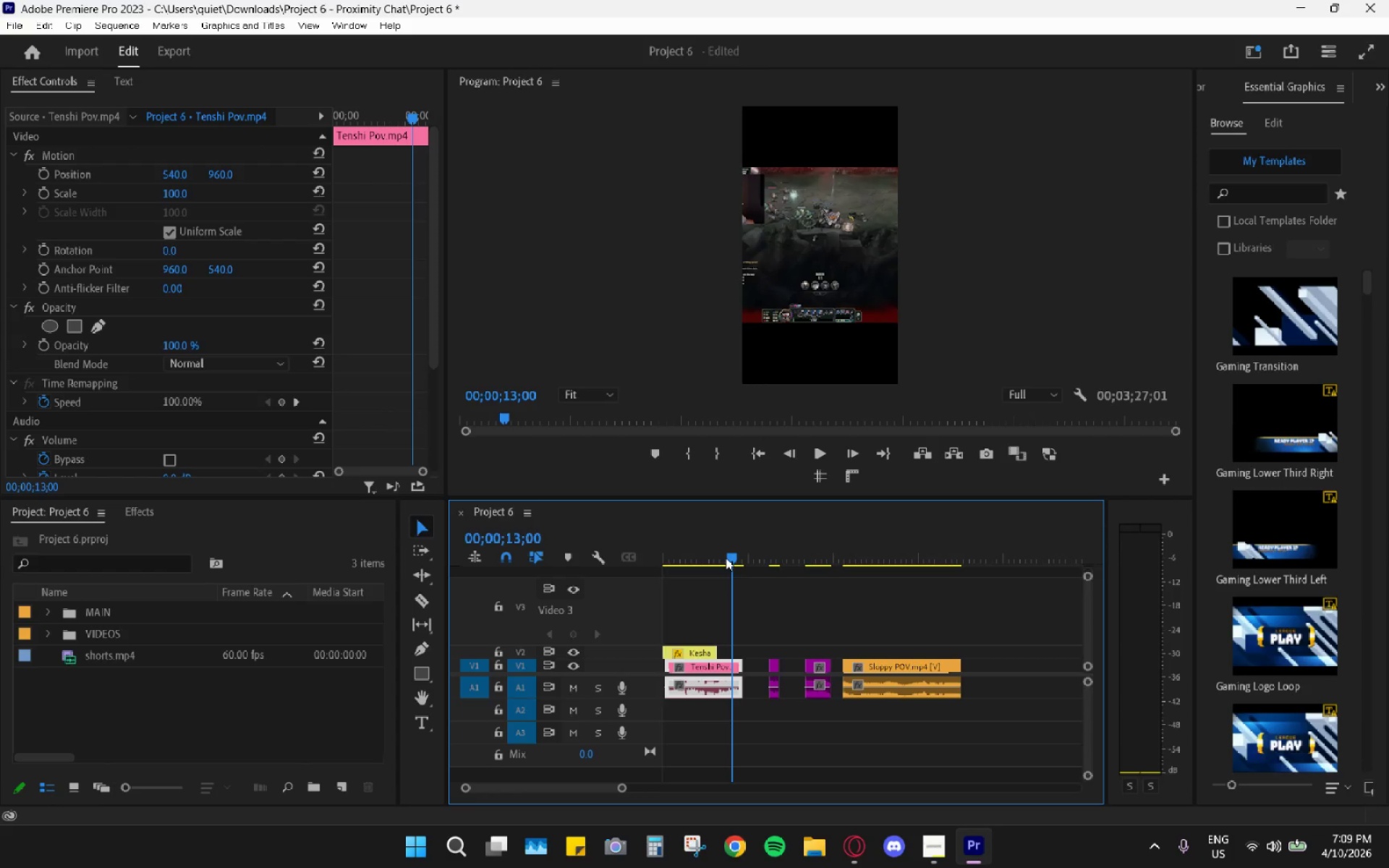 
left_click_drag(start_coordinate=[726, 558], to_coordinate=[713, 558])
 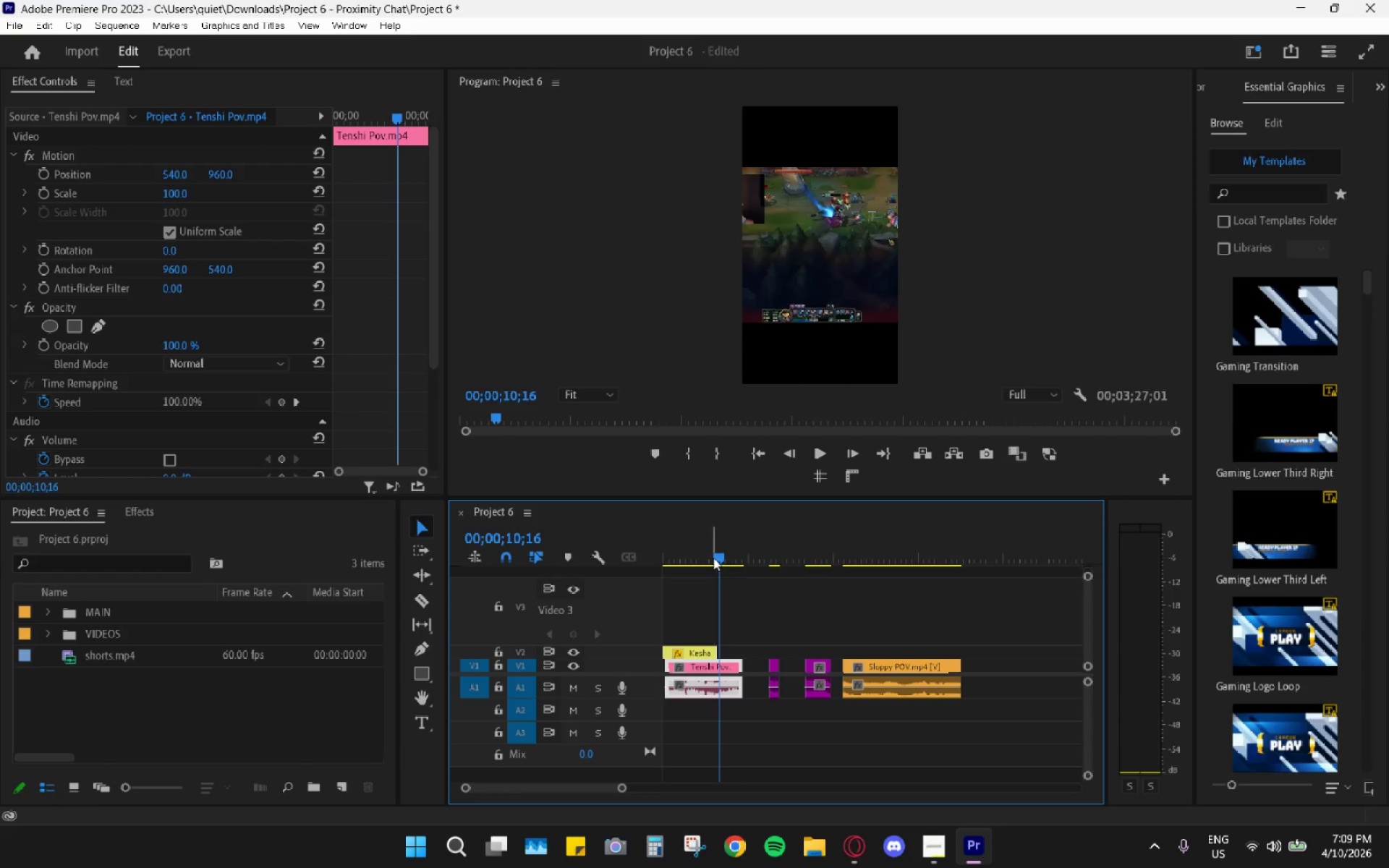 
key(Space)
 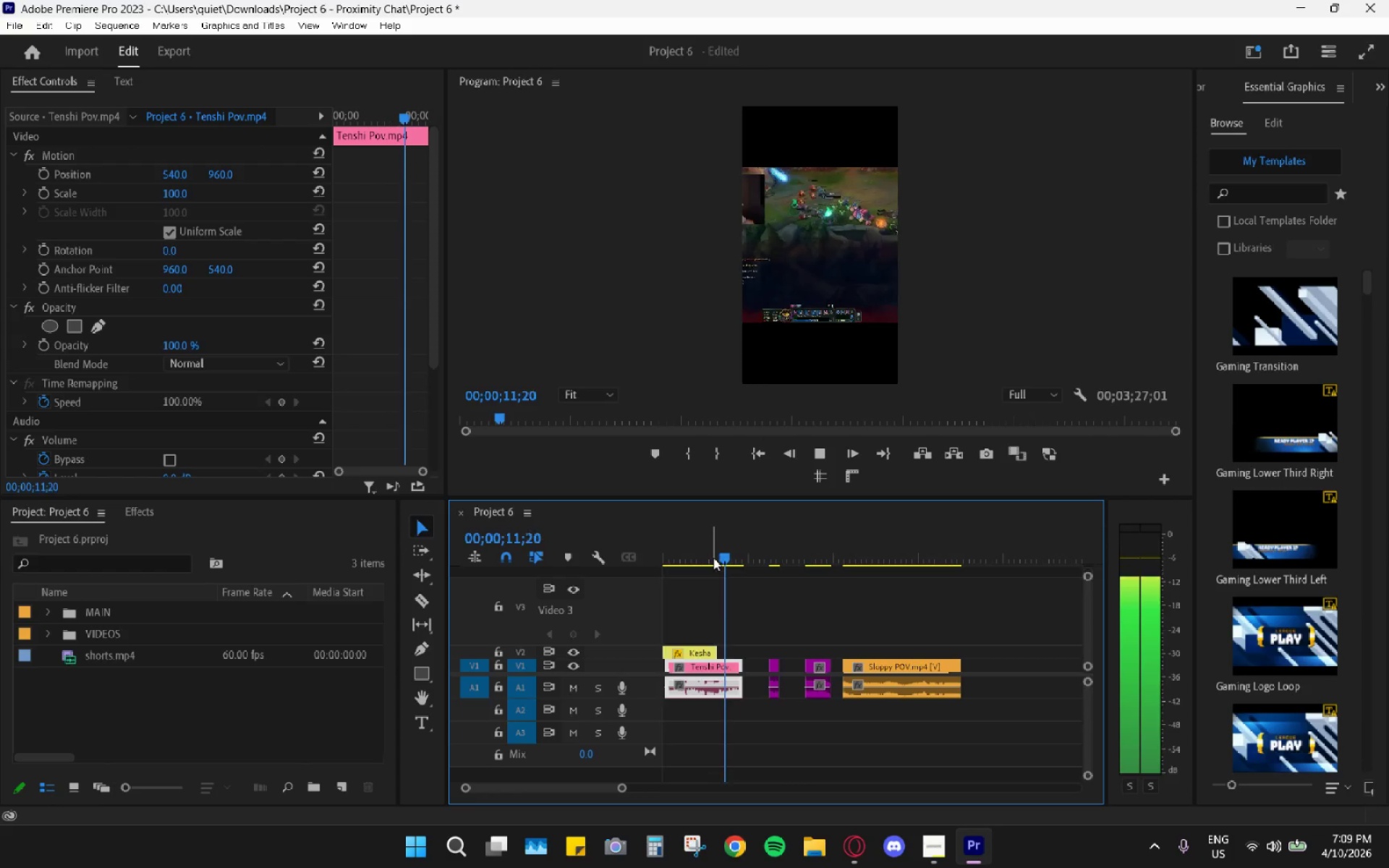 
key(Space)
 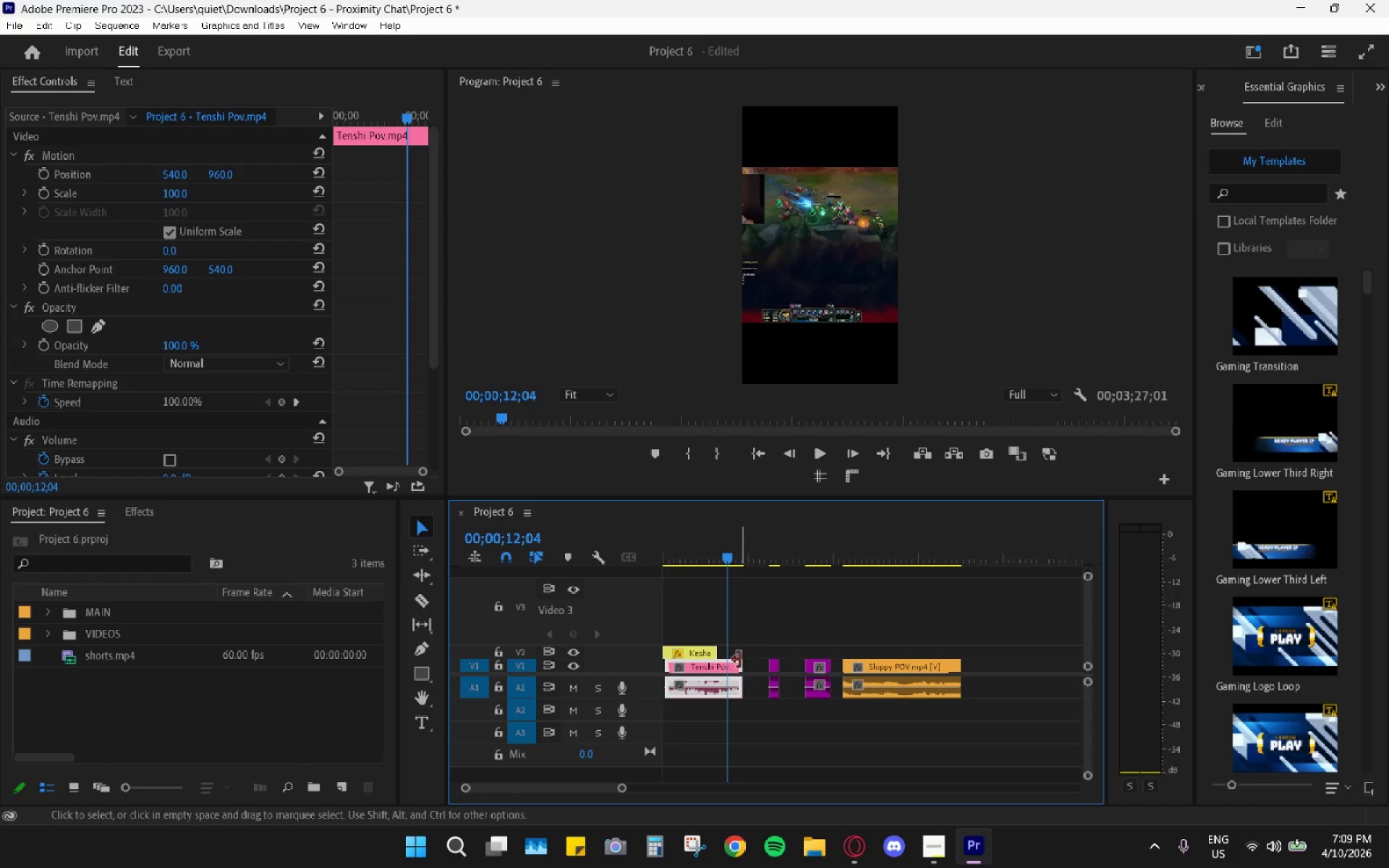 
hold_key(key=AltLeft, duration=0.94)
scroll: coordinate [722, 717], scroll_direction: up, amount: 18.0
 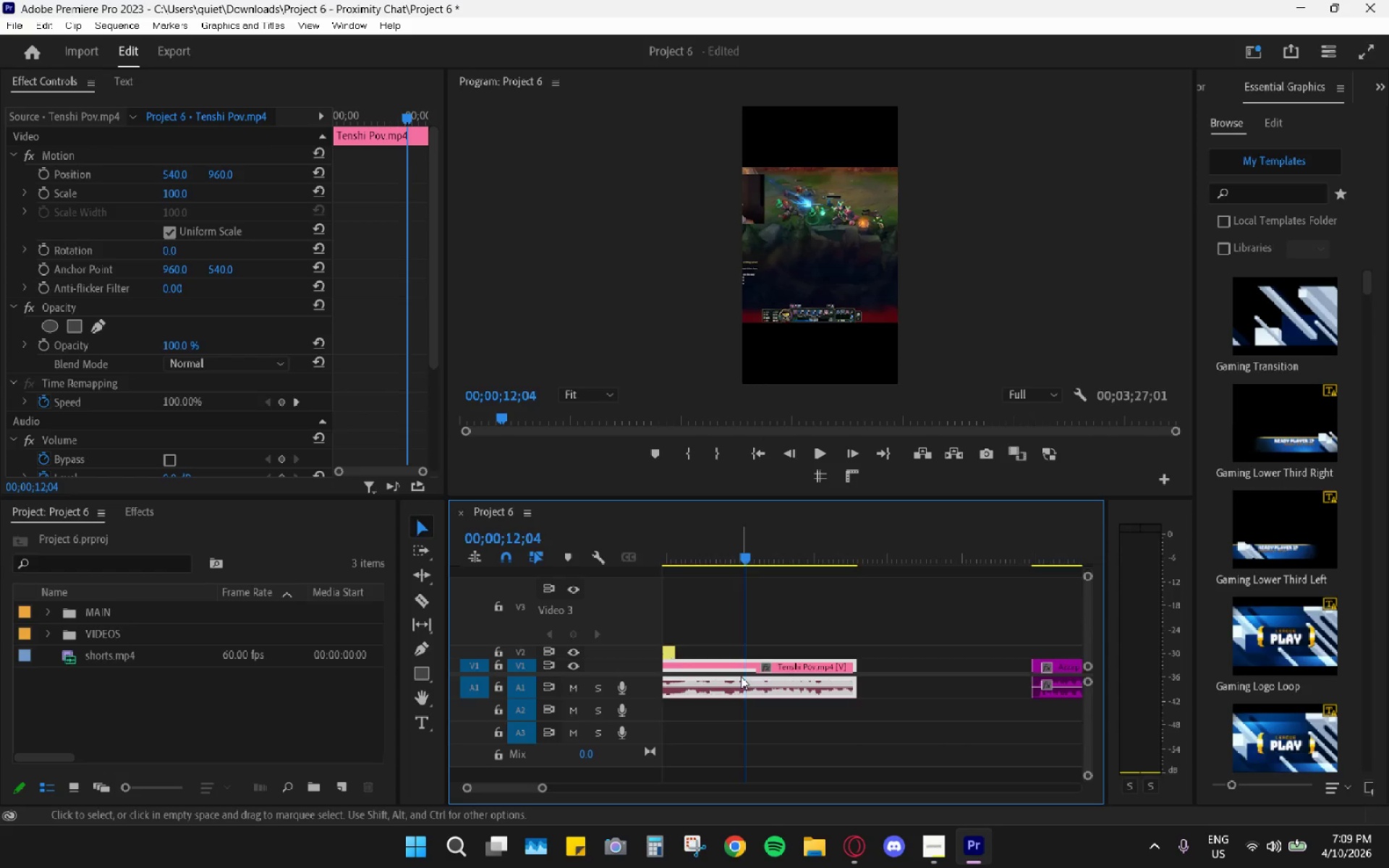 
key(C)
 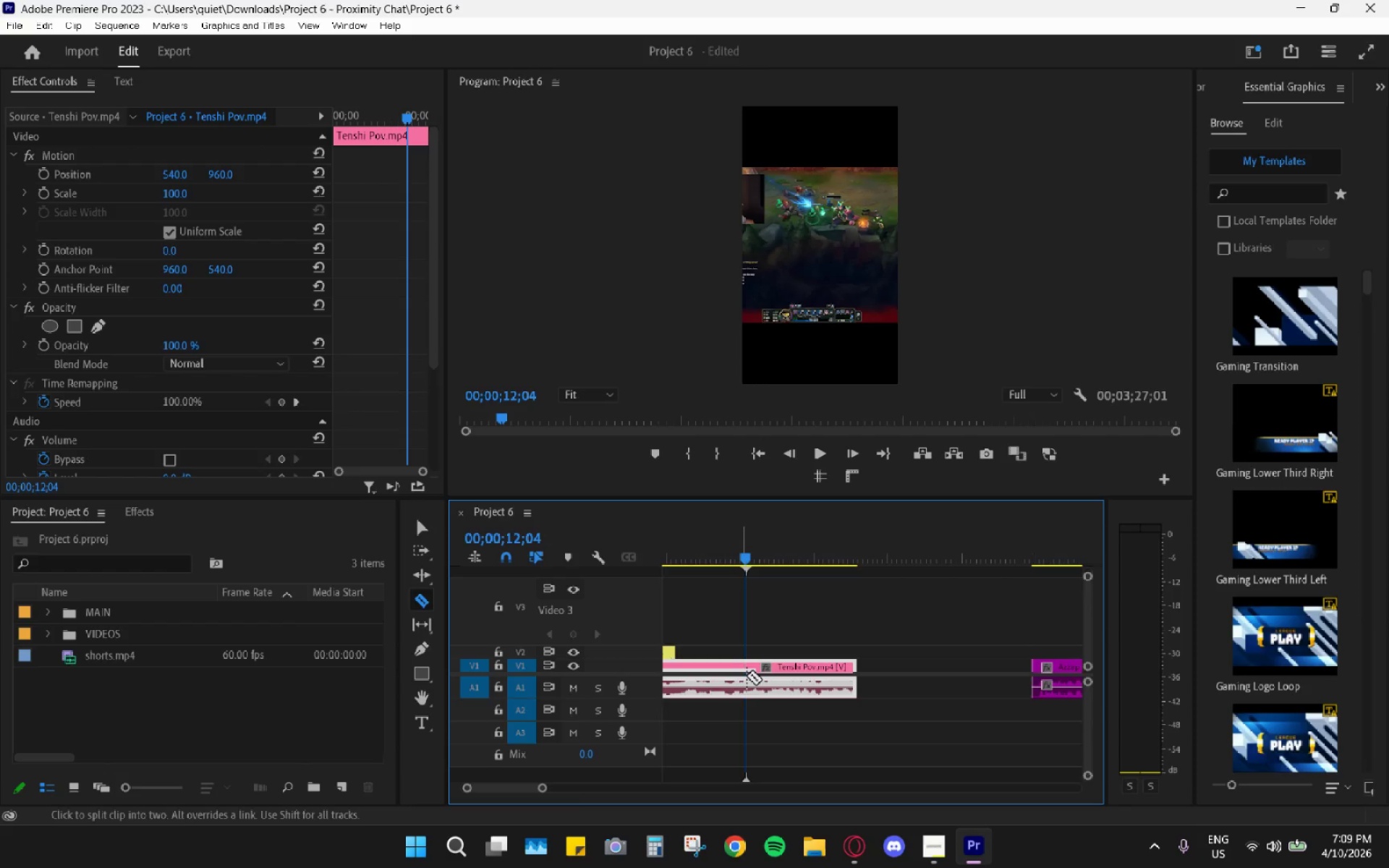 
double_click([749, 671])
 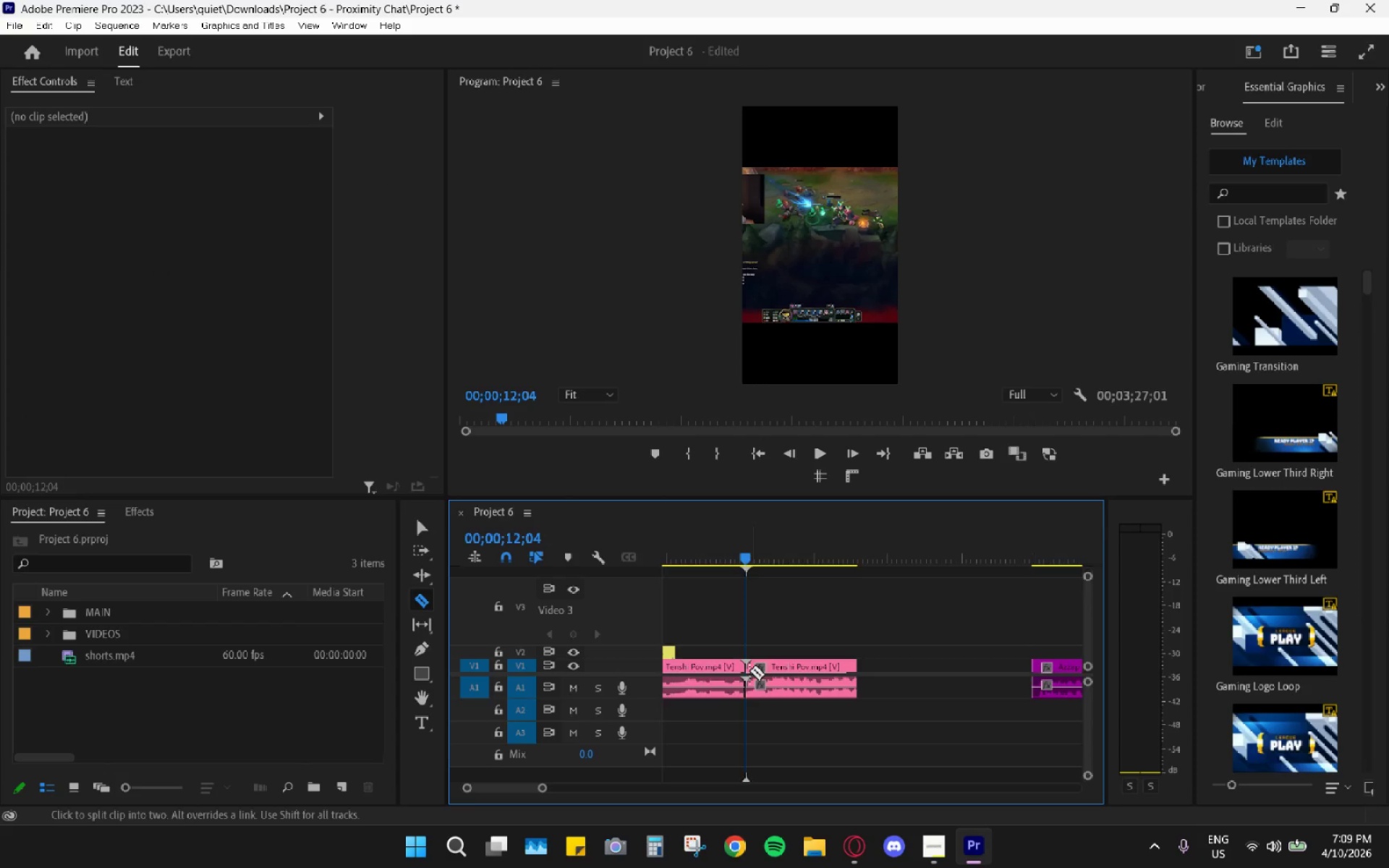 
type(vh)
 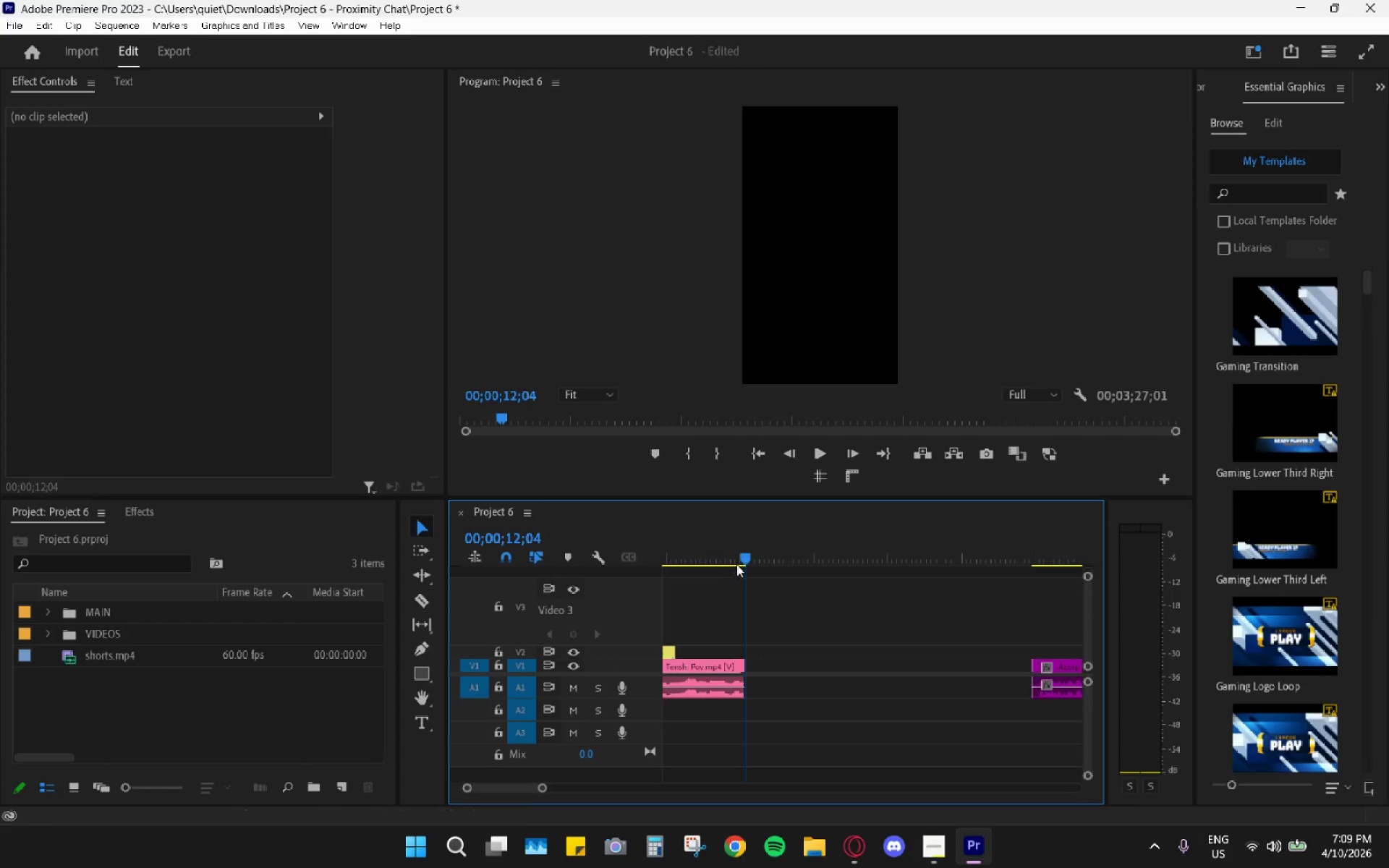 
left_click_drag(start_coordinate=[749, 555], to_coordinate=[744, 549])
 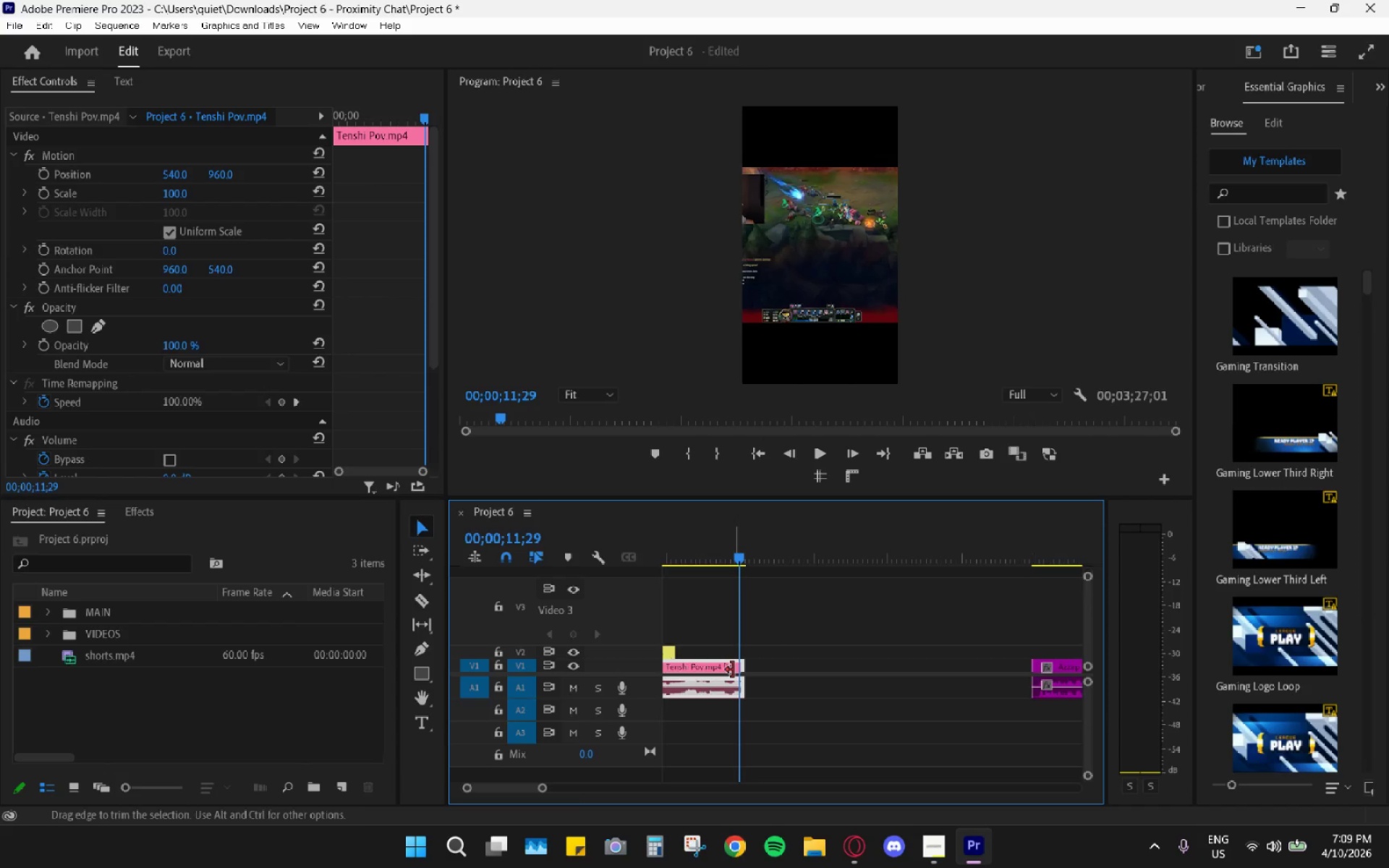 
left_click_drag(start_coordinate=[732, 539], to_coordinate=[735, 546])
 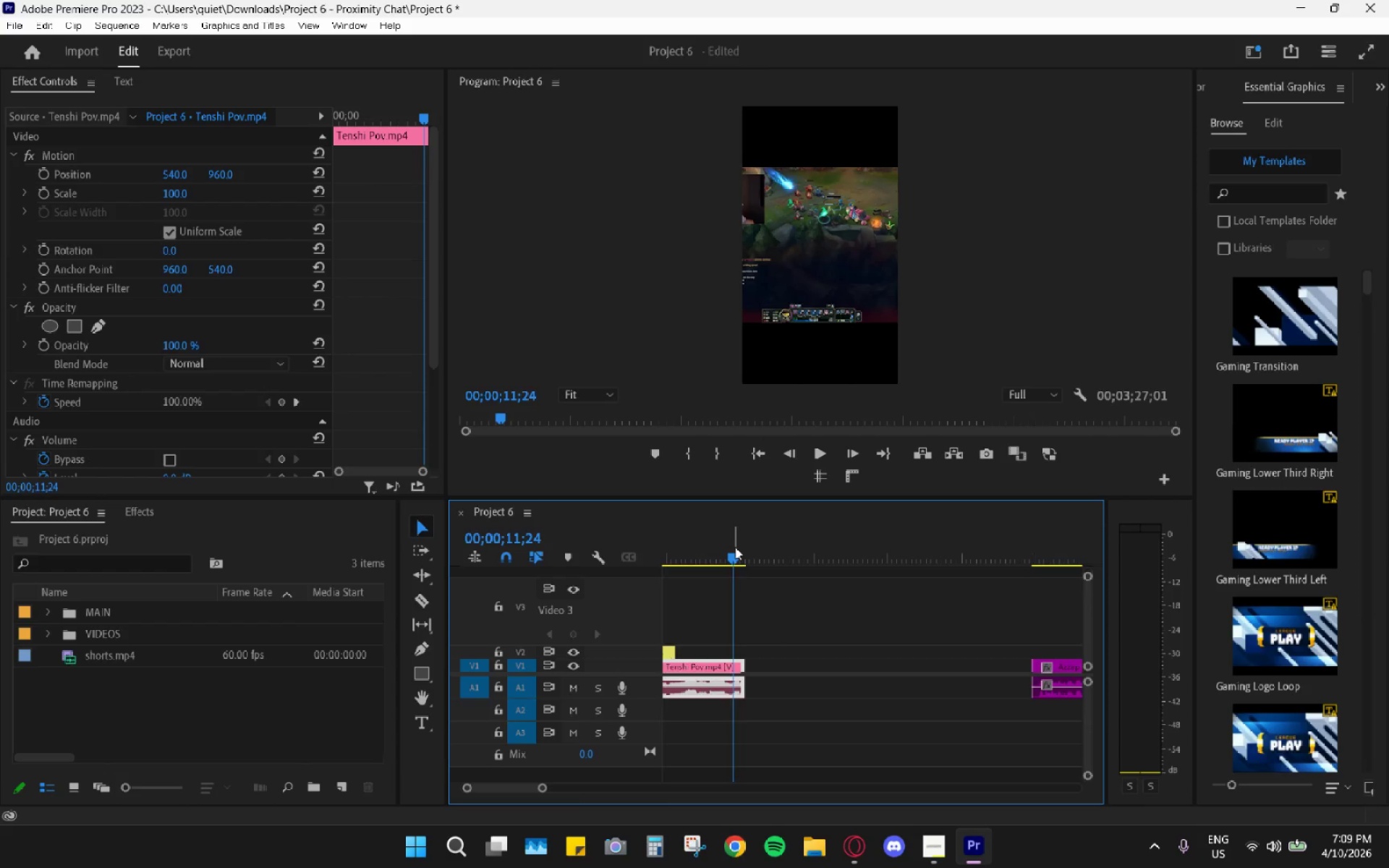 
key(Space)
 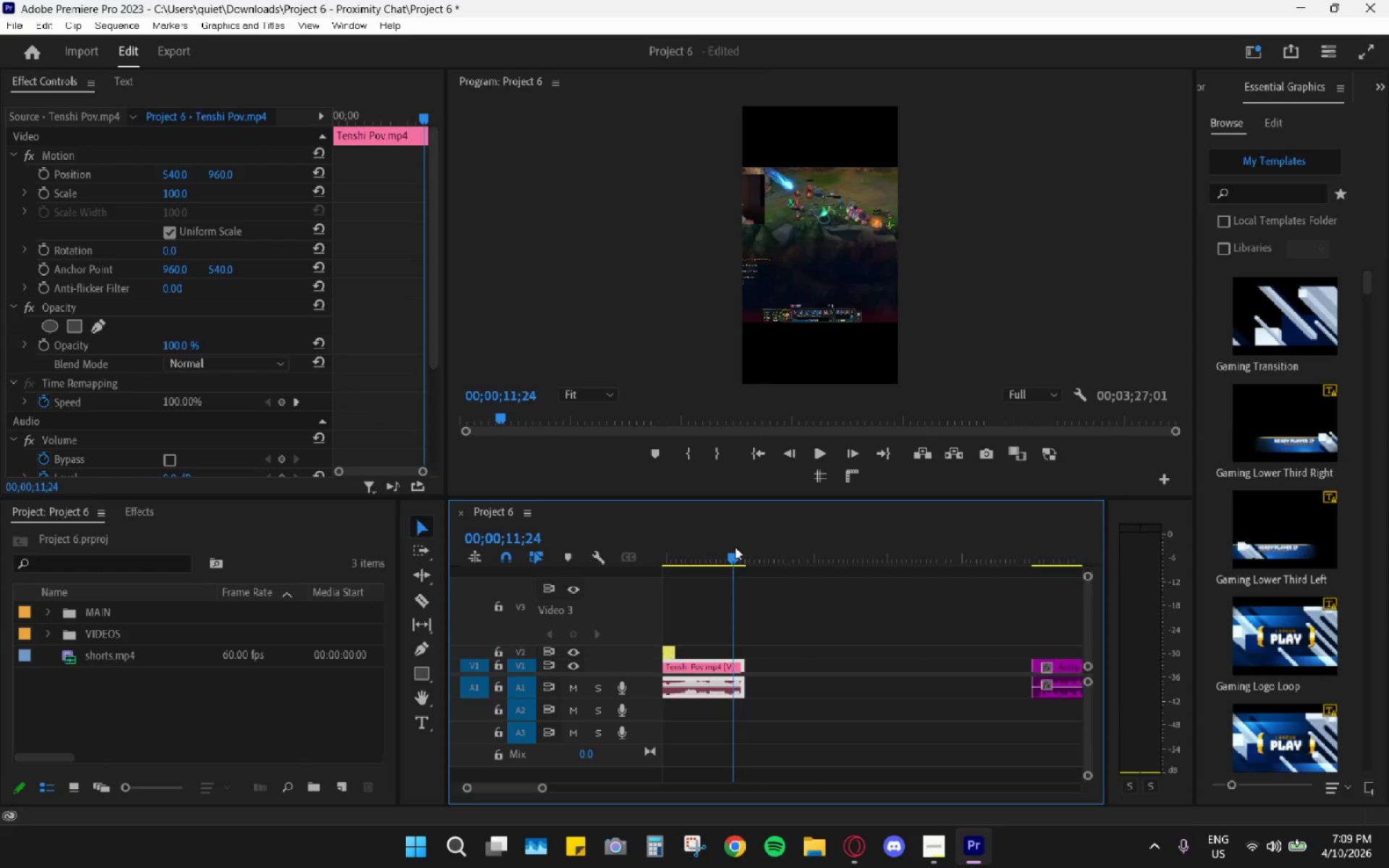 
left_click([735, 547])
 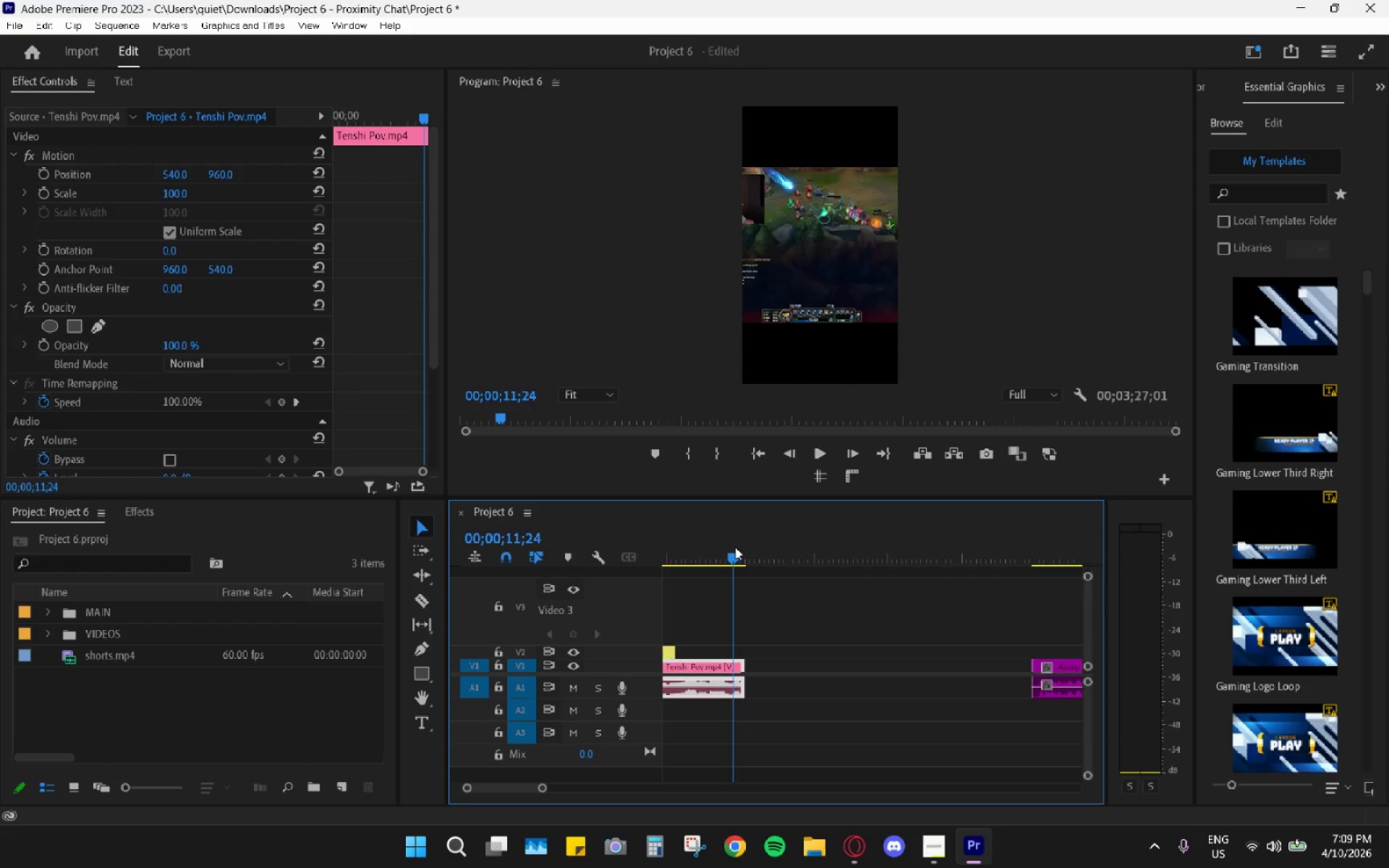 
key(Space)
 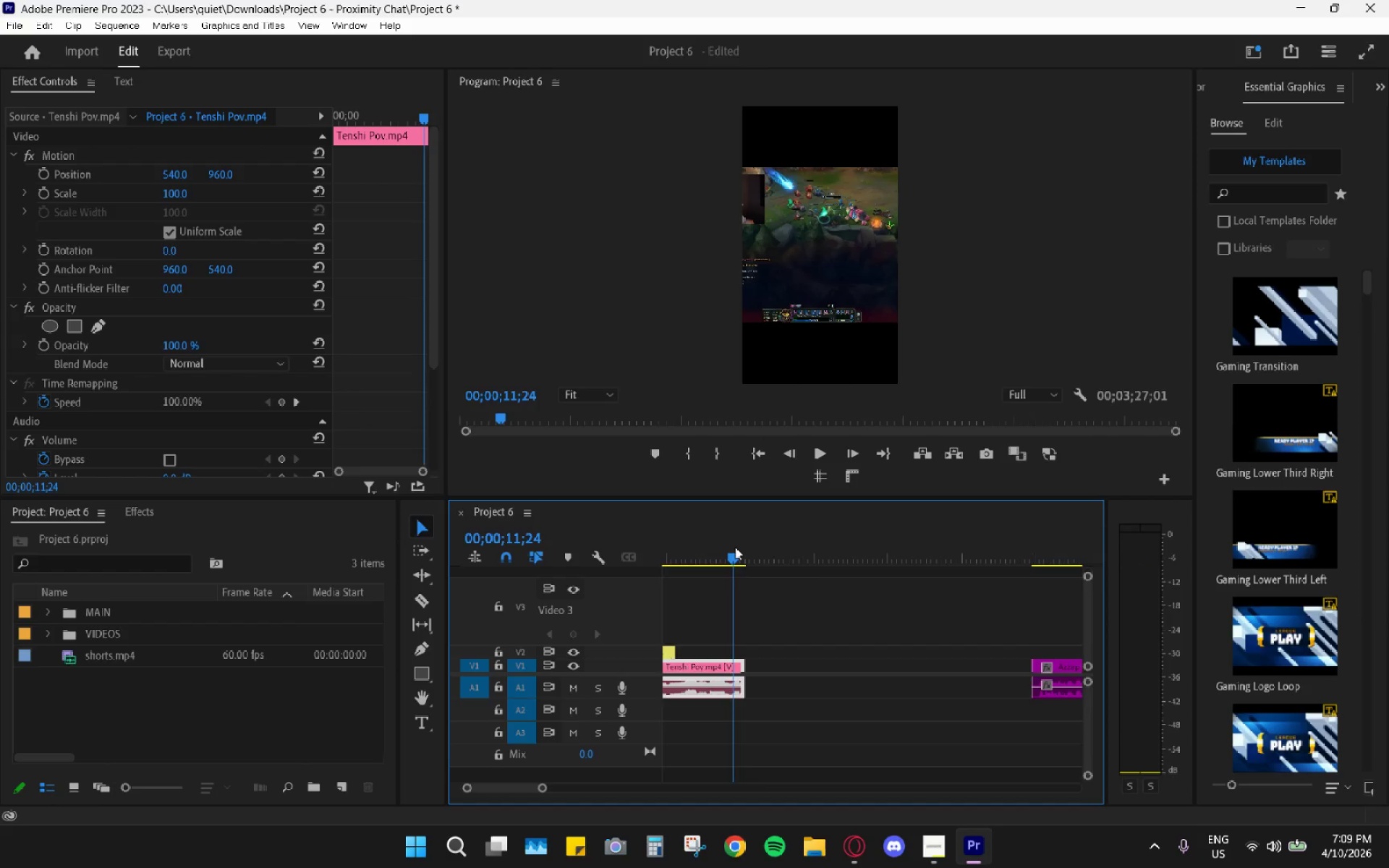 
left_click([735, 547])
 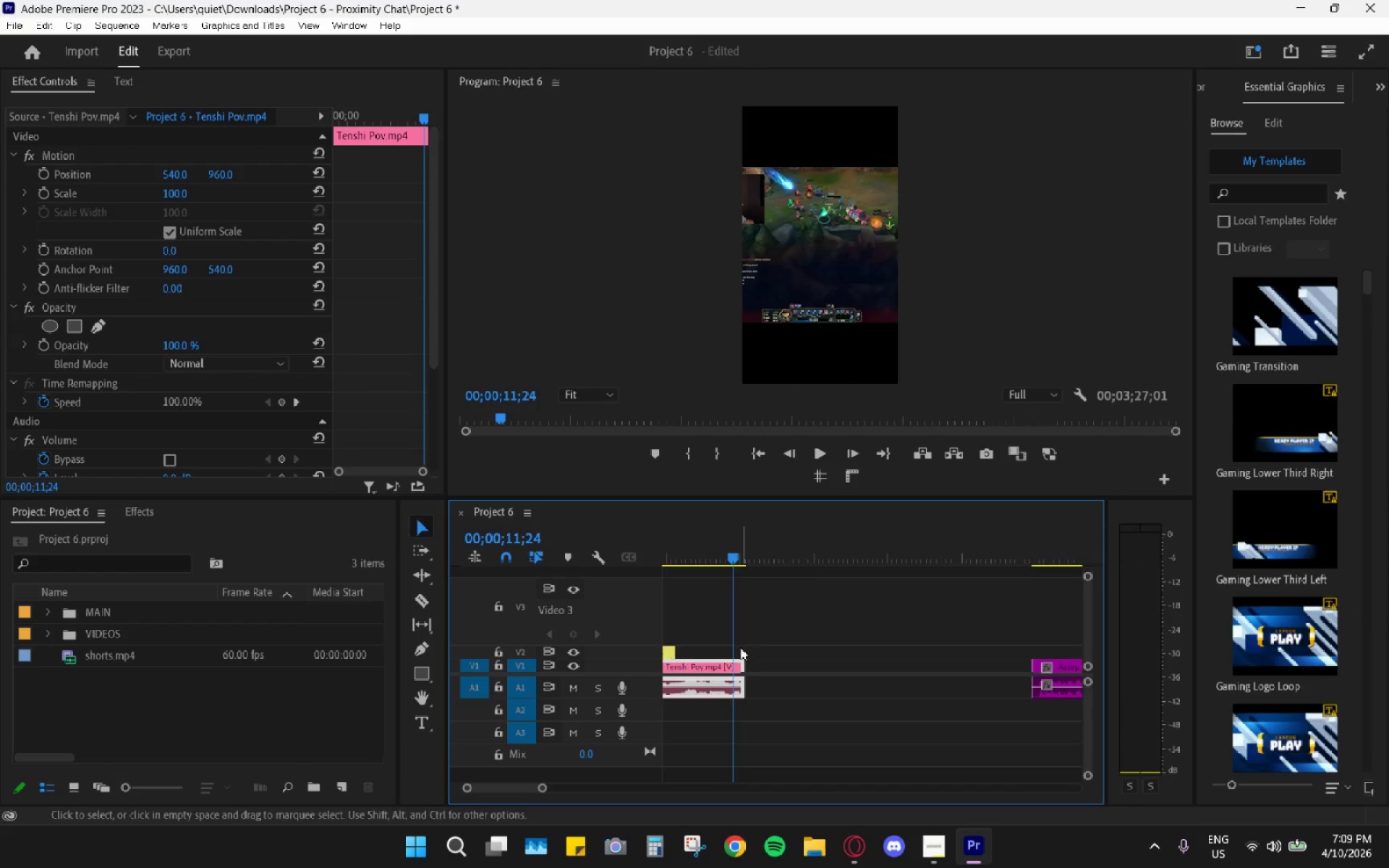 
key(C)
 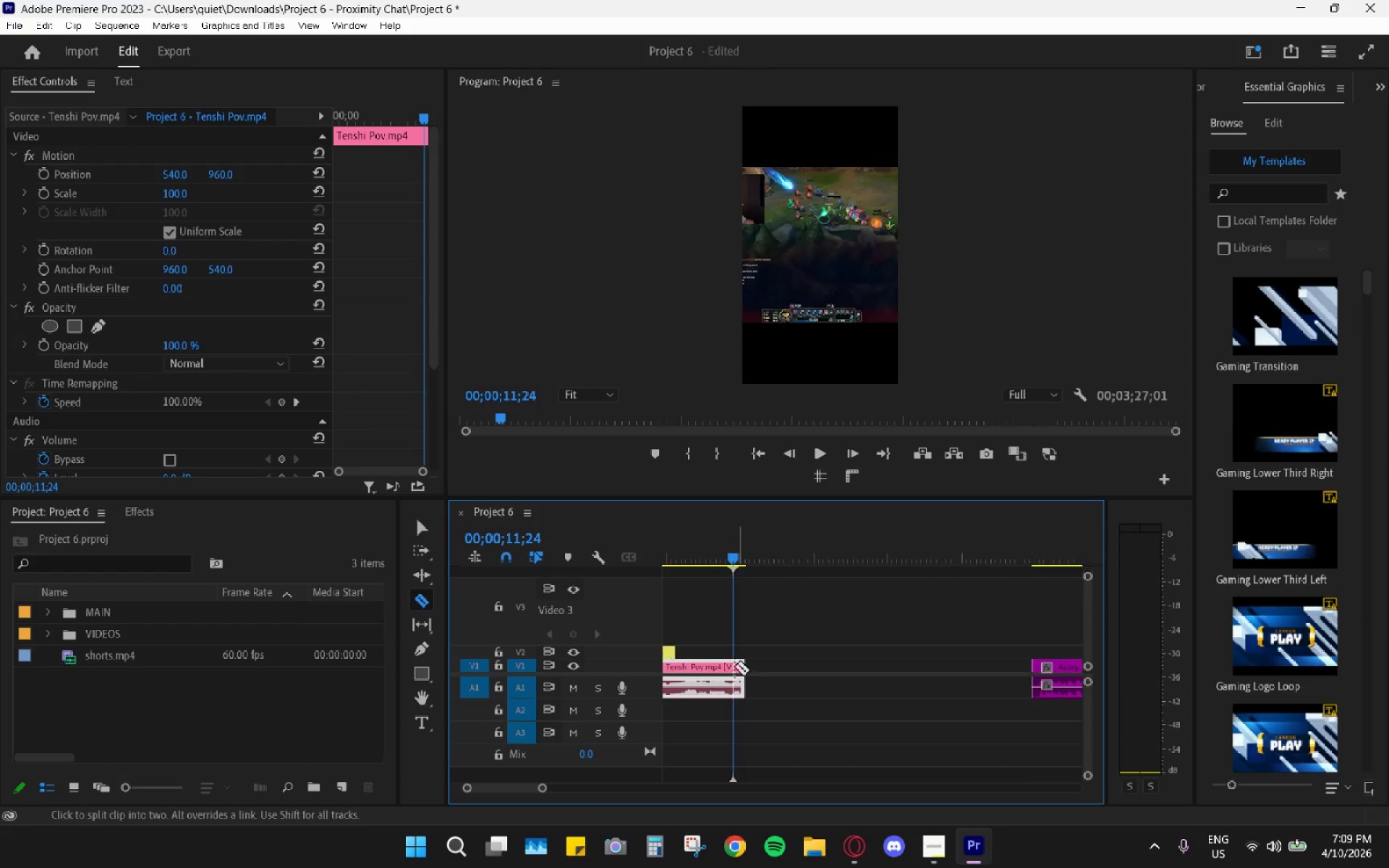 
left_click([732, 668])
 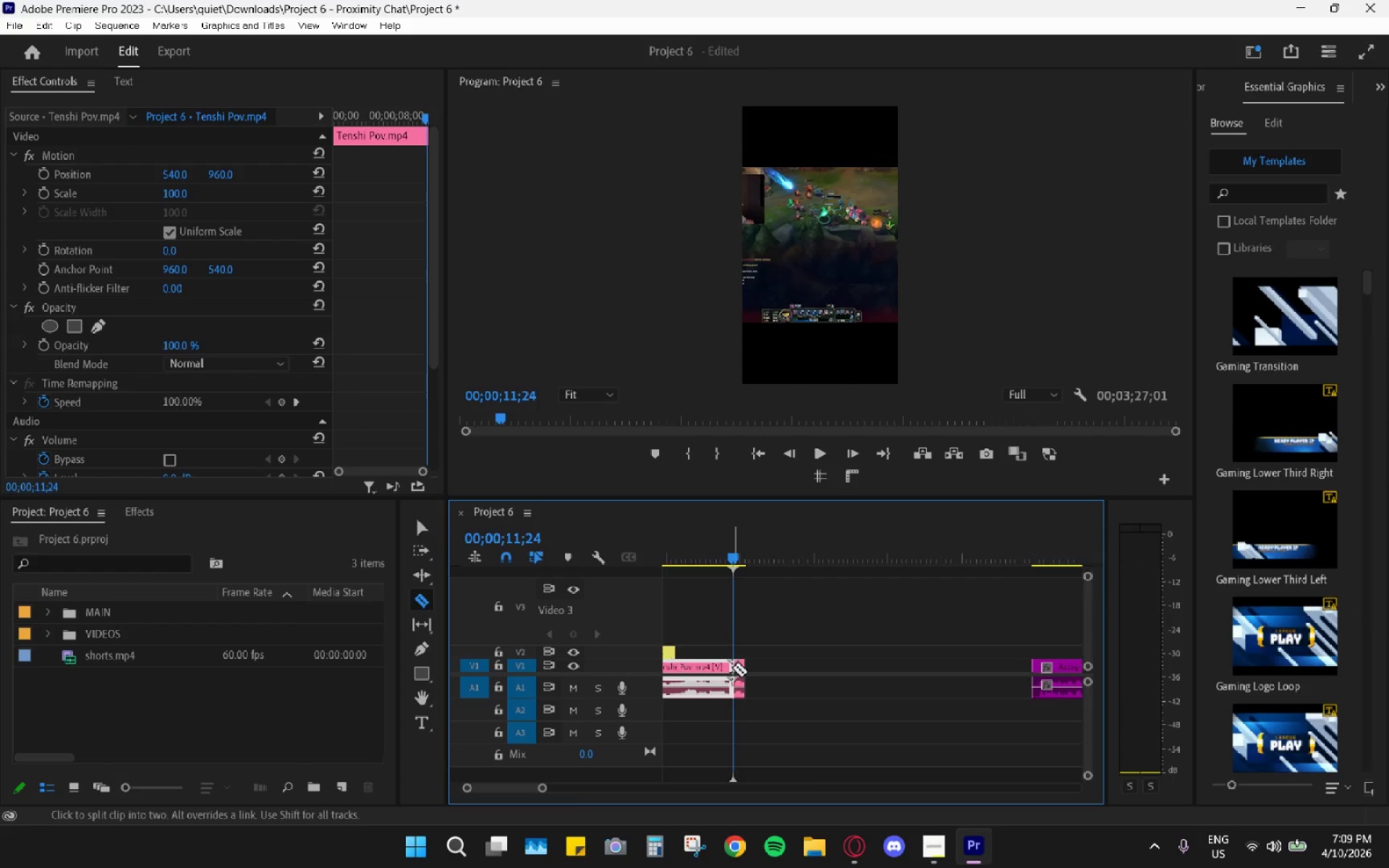 
key(V)
 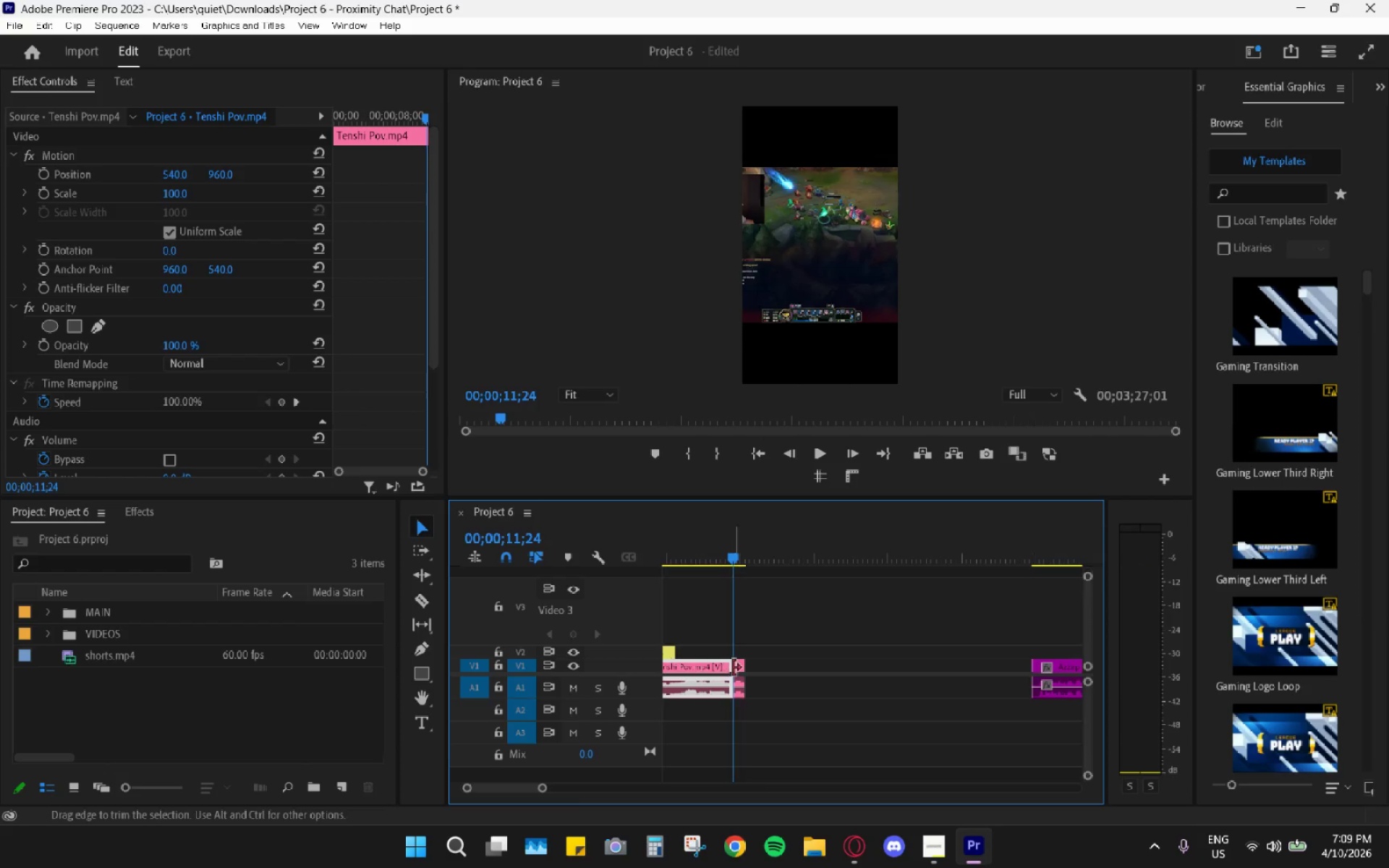 
double_click([733, 668])
 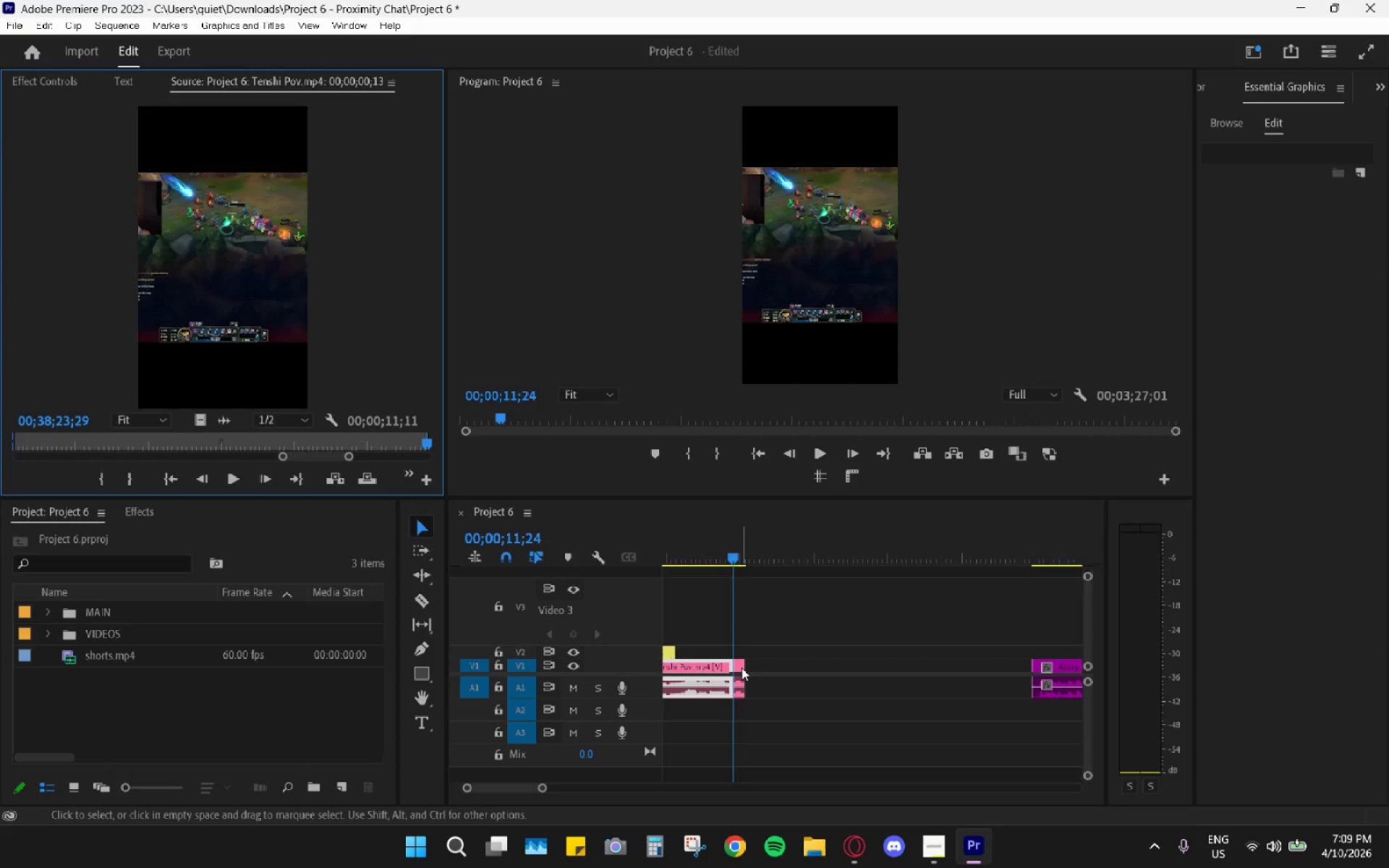 
triple_click([742, 667])
 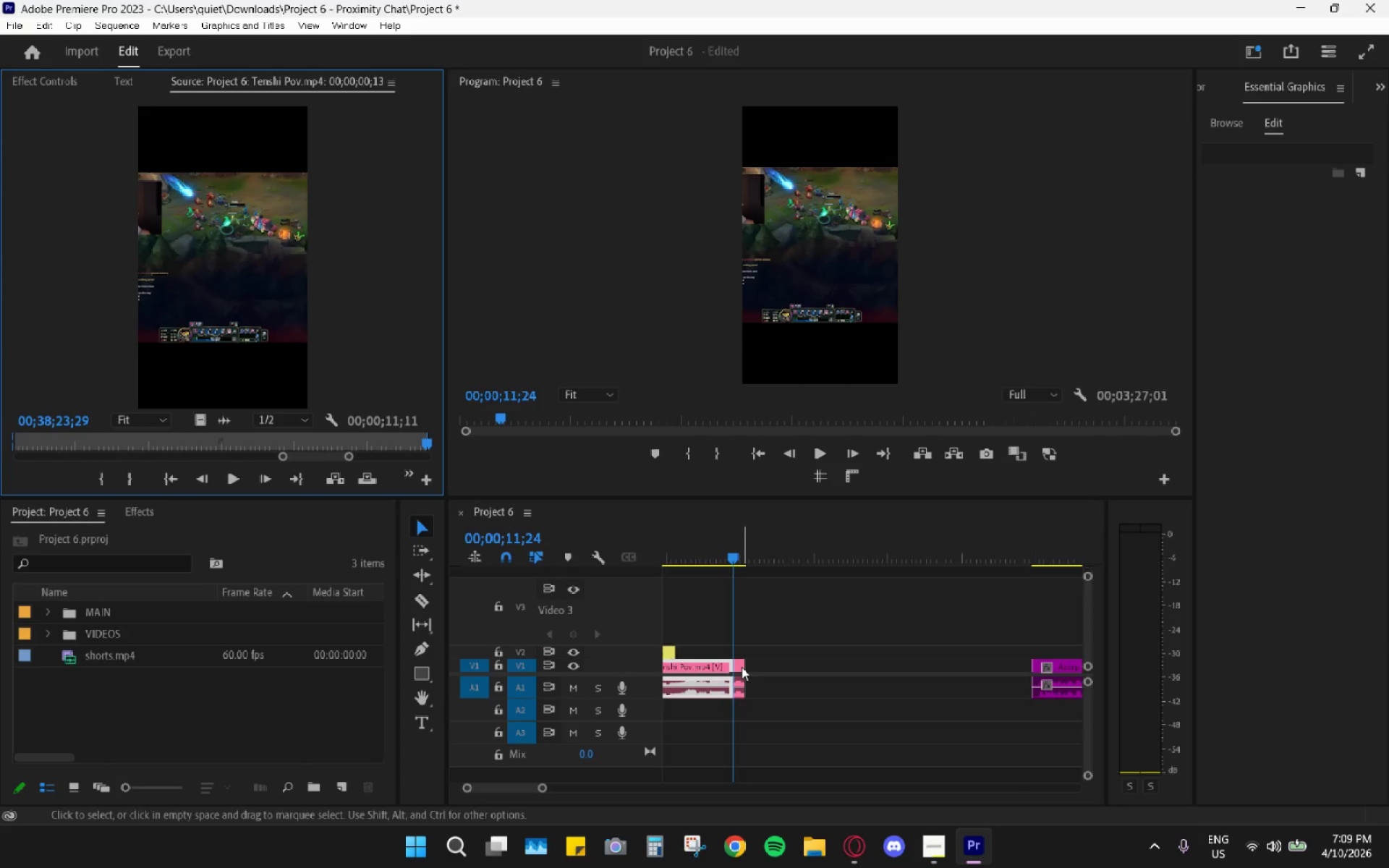 
left_click([742, 664])
 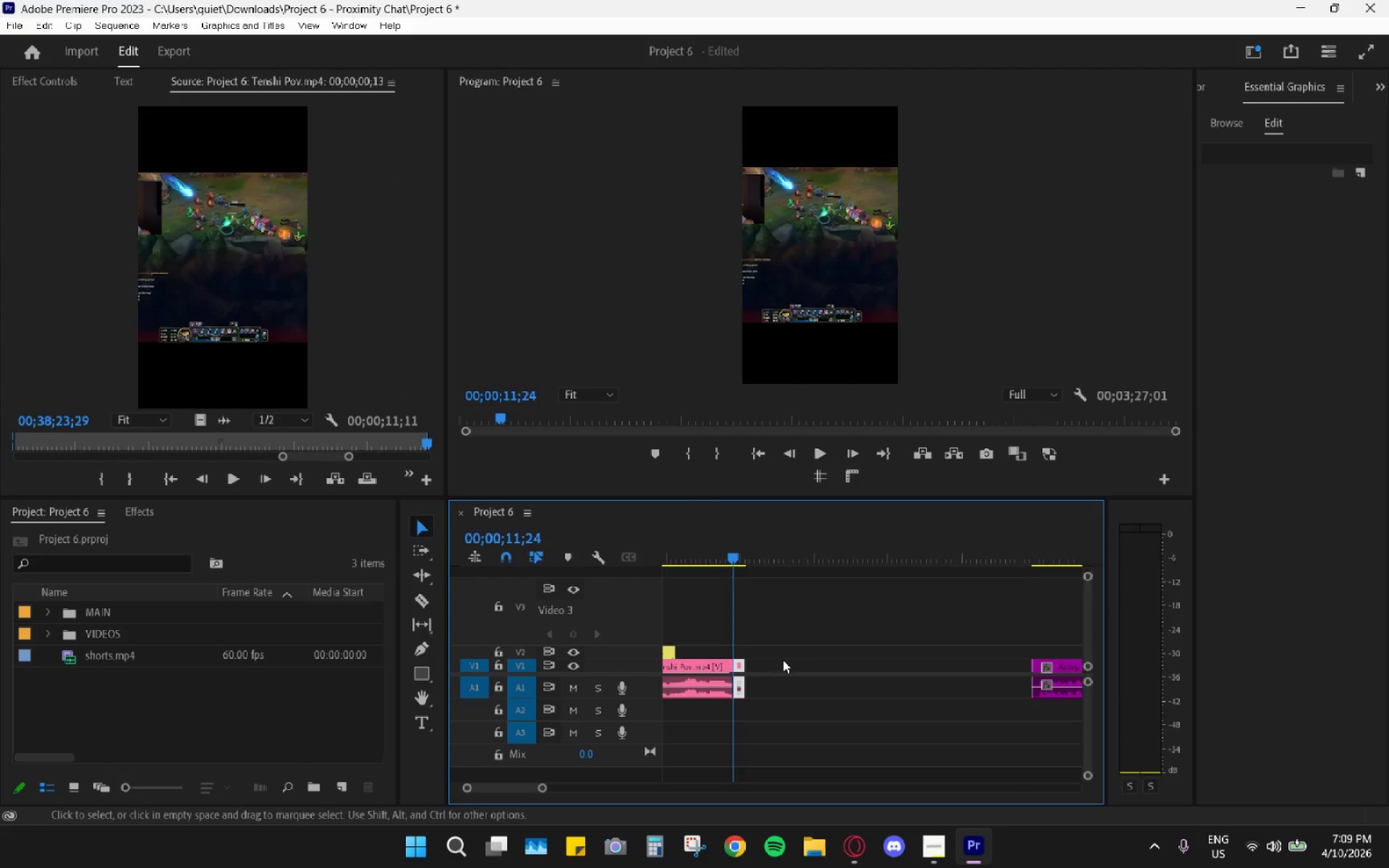 
type(hh)
 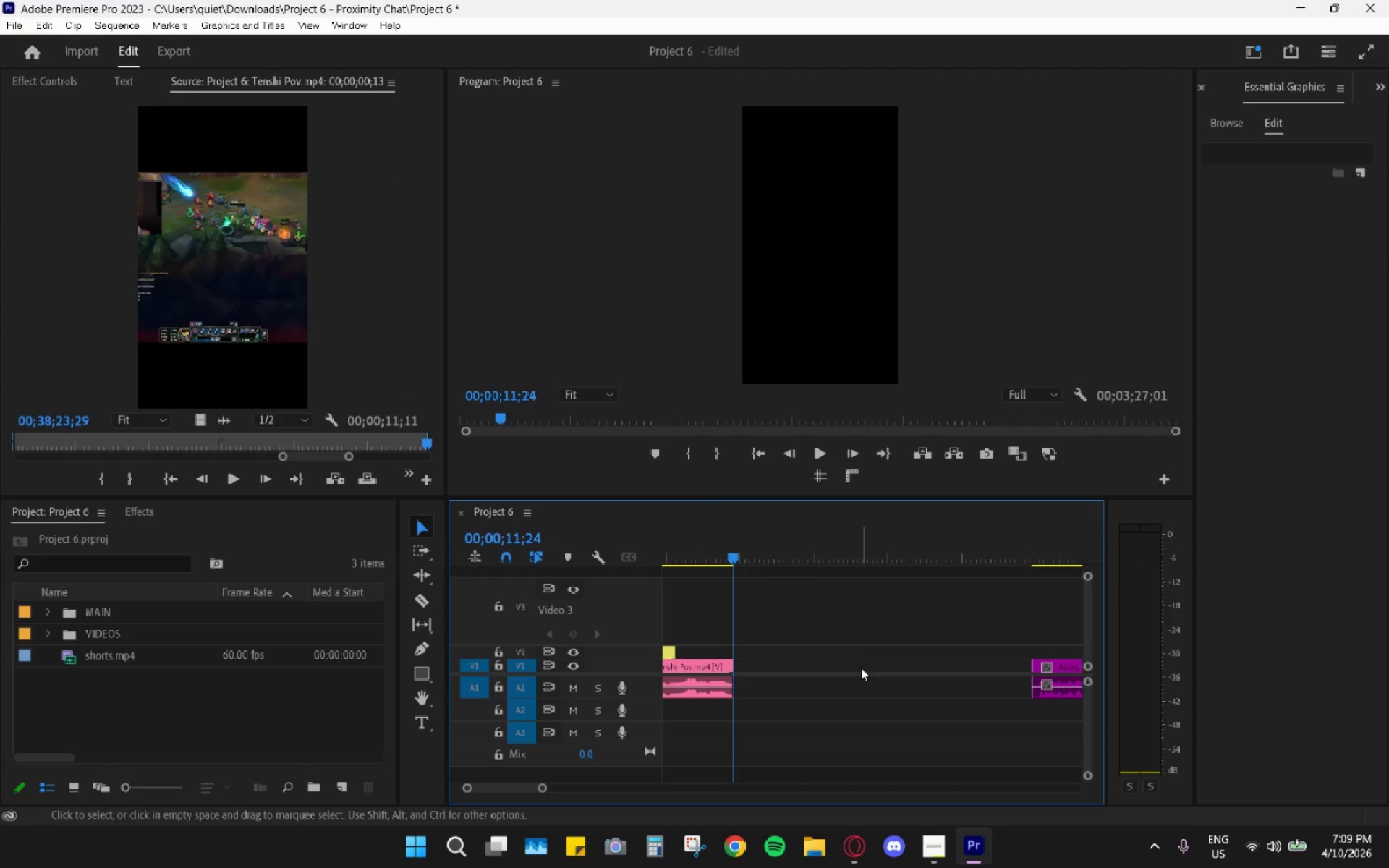 
left_click([861, 668])
 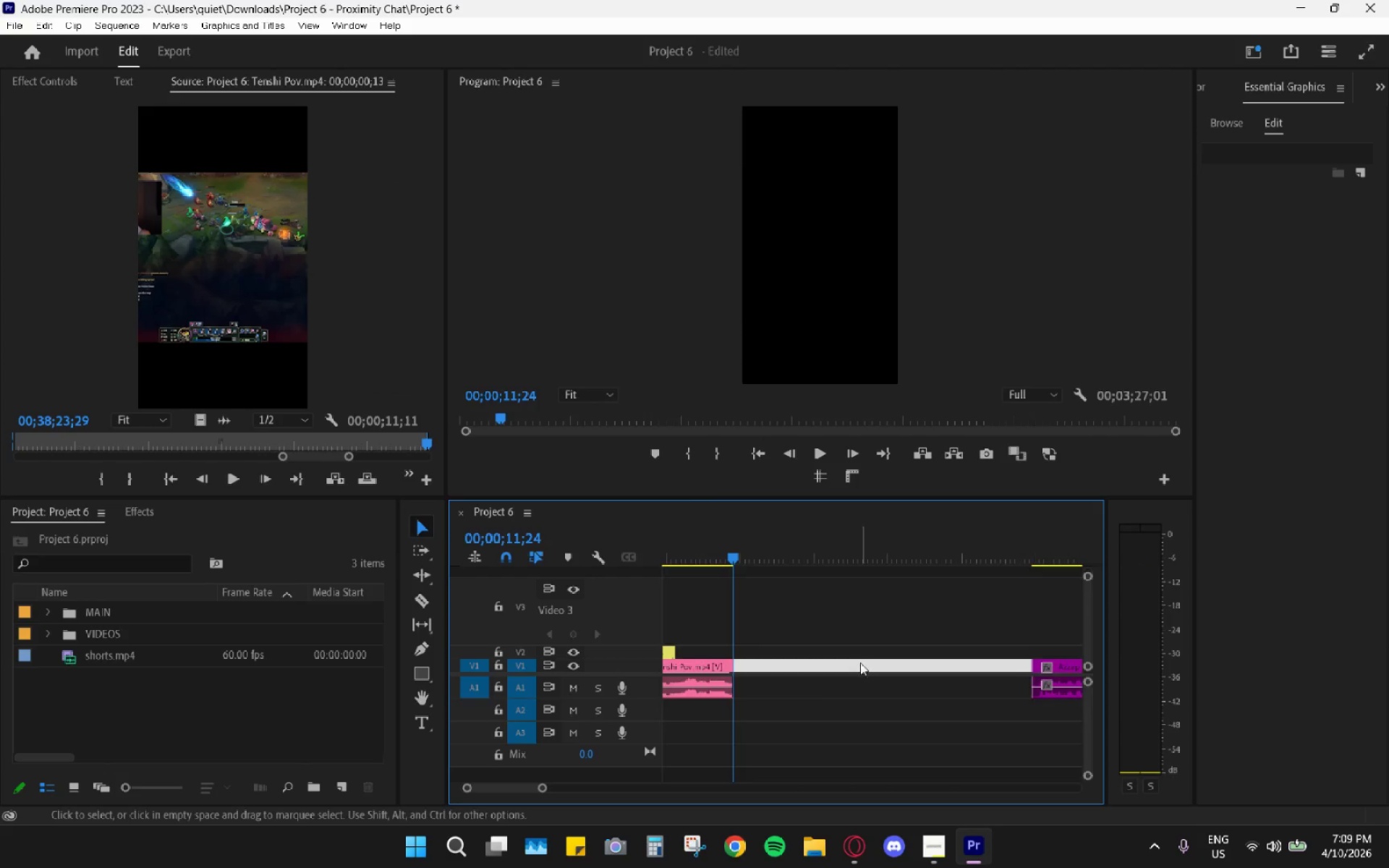 
key(H)
 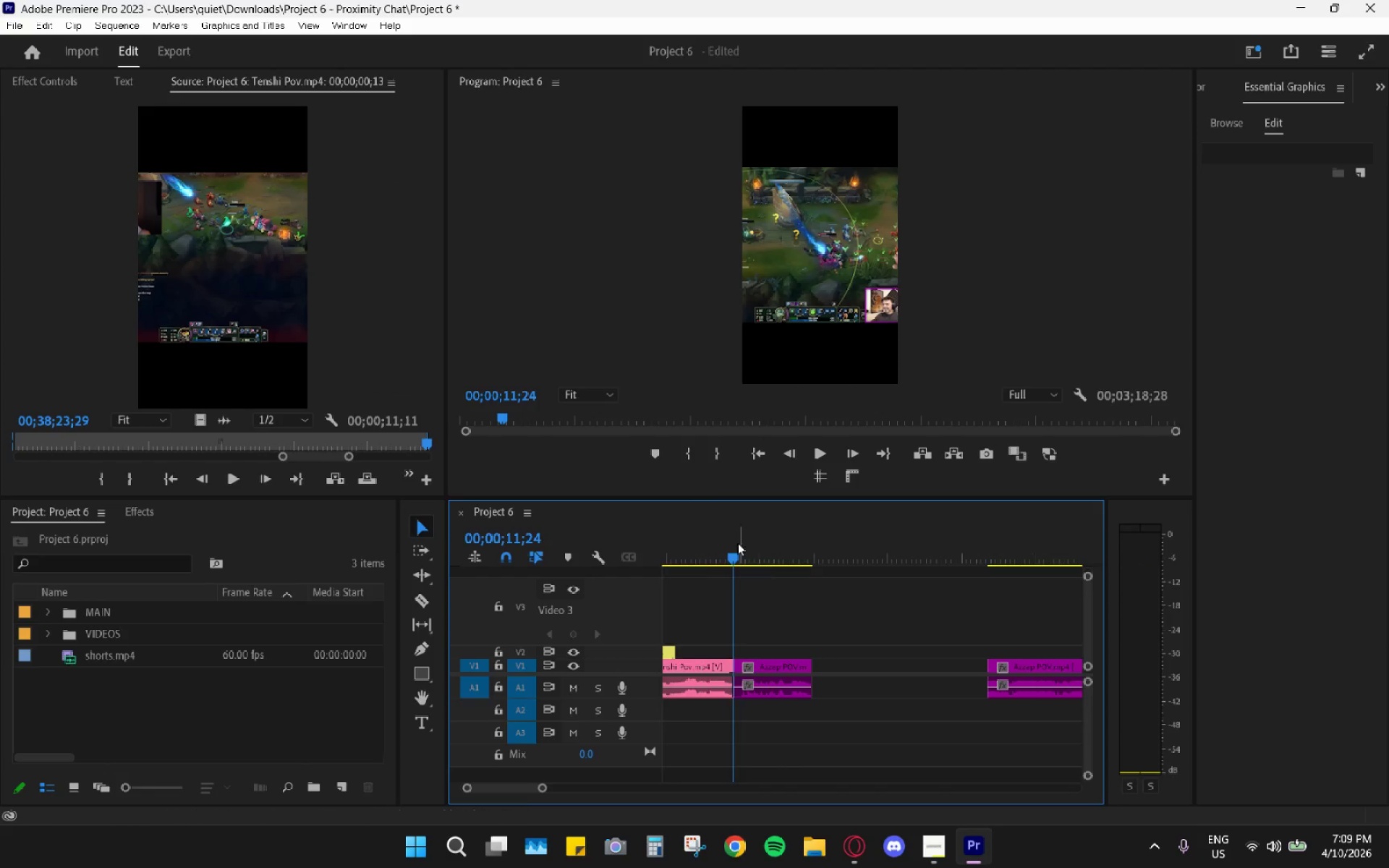 
left_click_drag(start_coordinate=[721, 532], to_coordinate=[713, 535])
 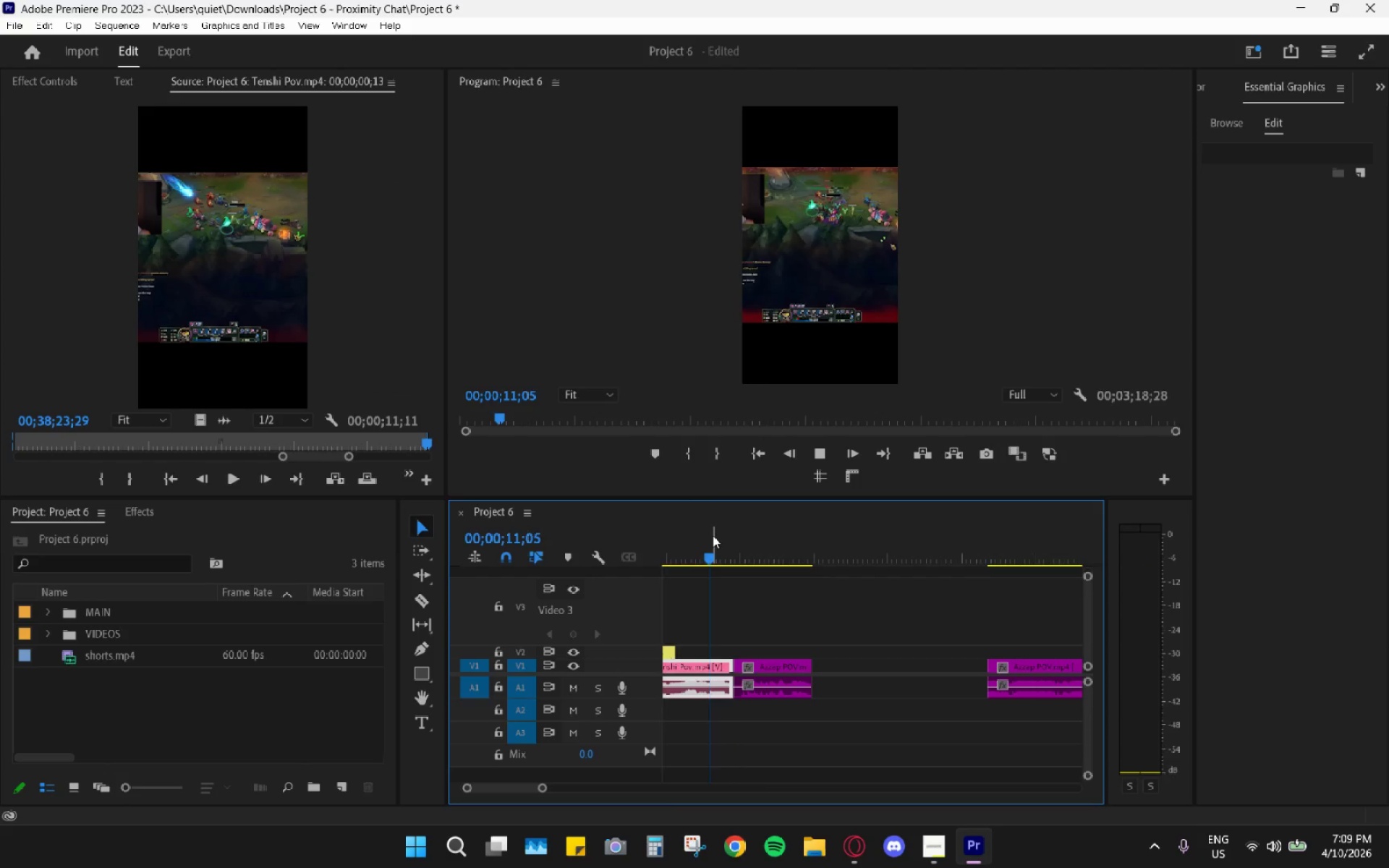 
key(Space)
 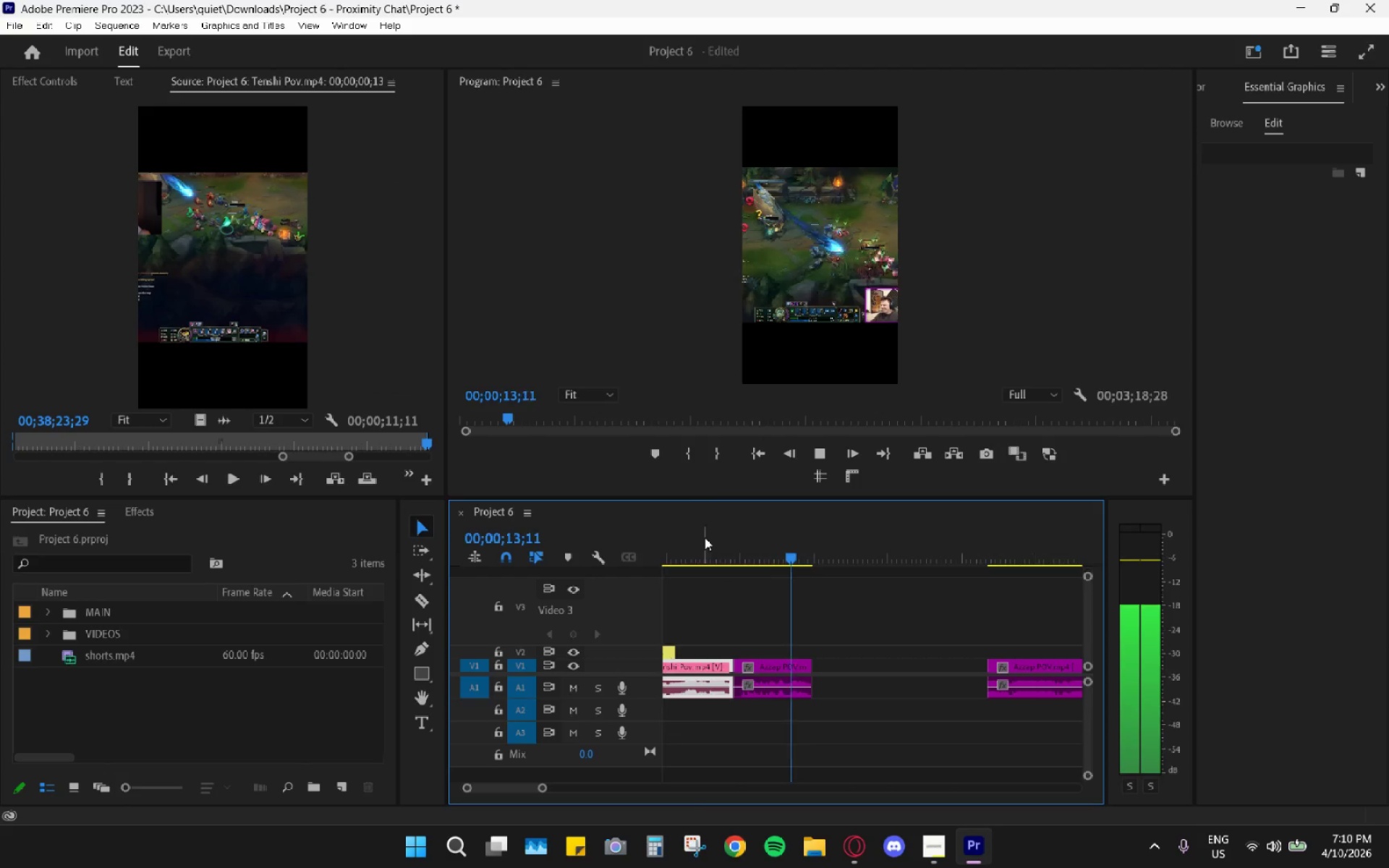 
key(Space)
 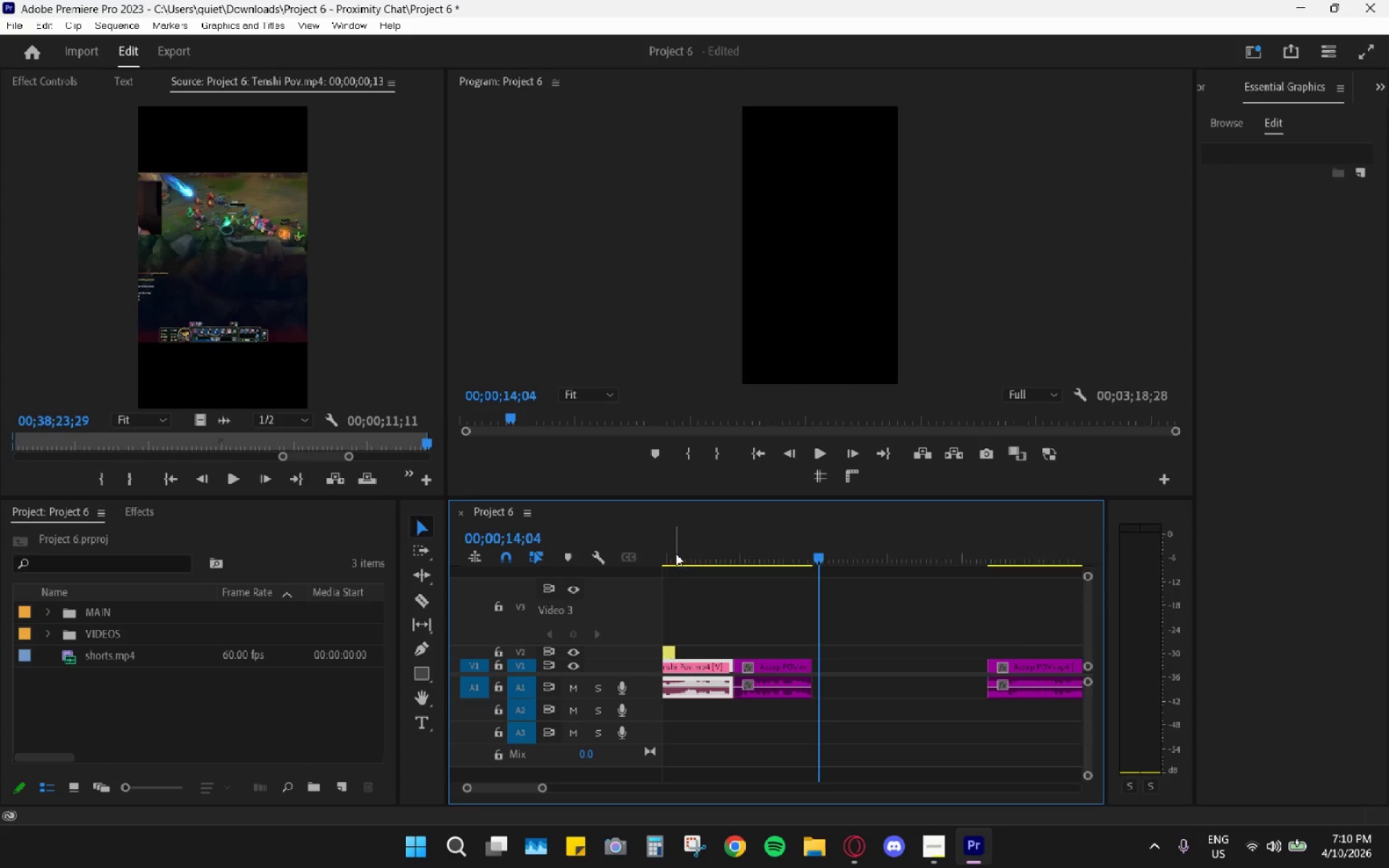 
key(Space)
 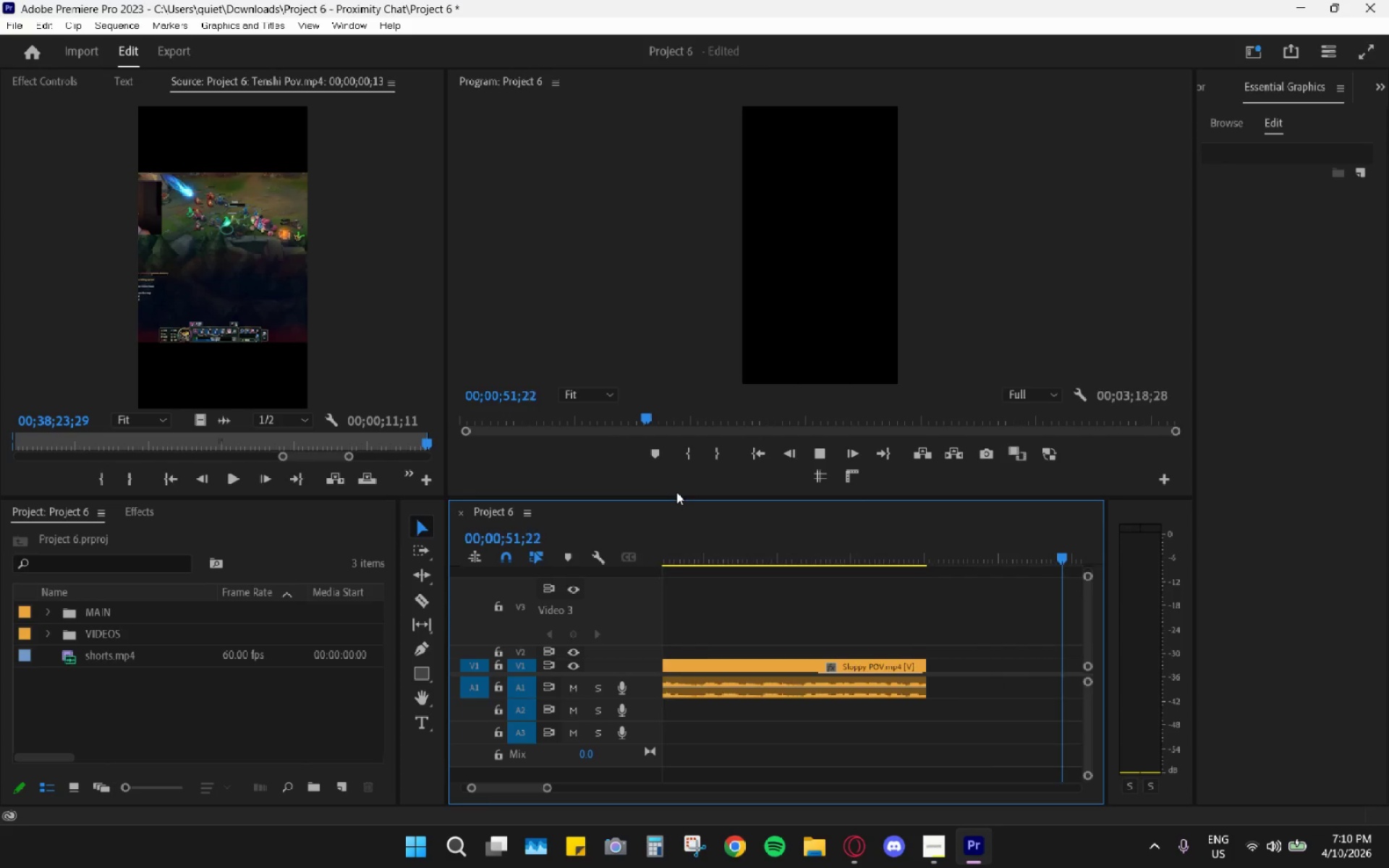 
wait(45.73)
 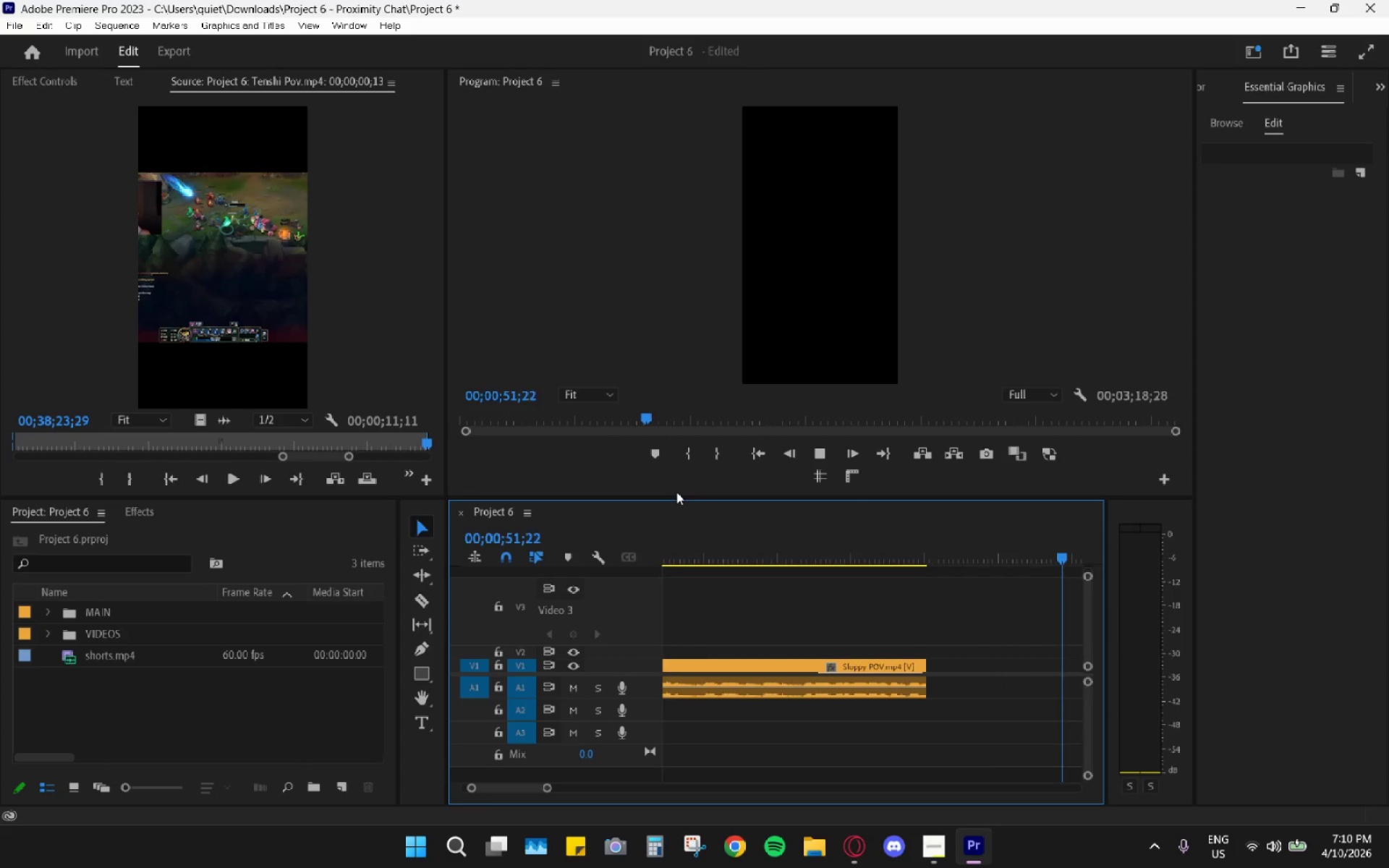 
key(Control+ControlLeft)
 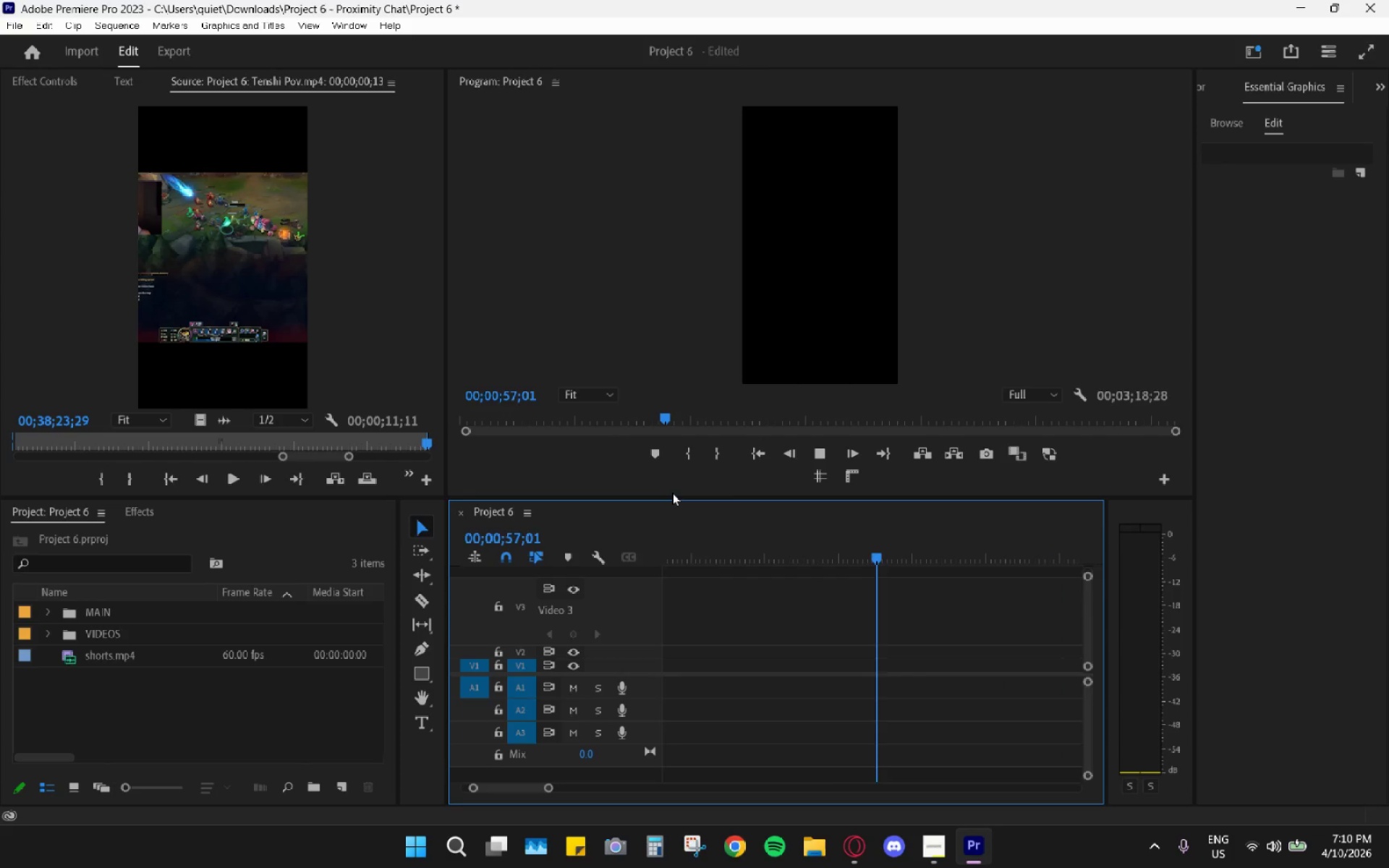 
hold_key(key=ControlLeft, duration=0.8)
 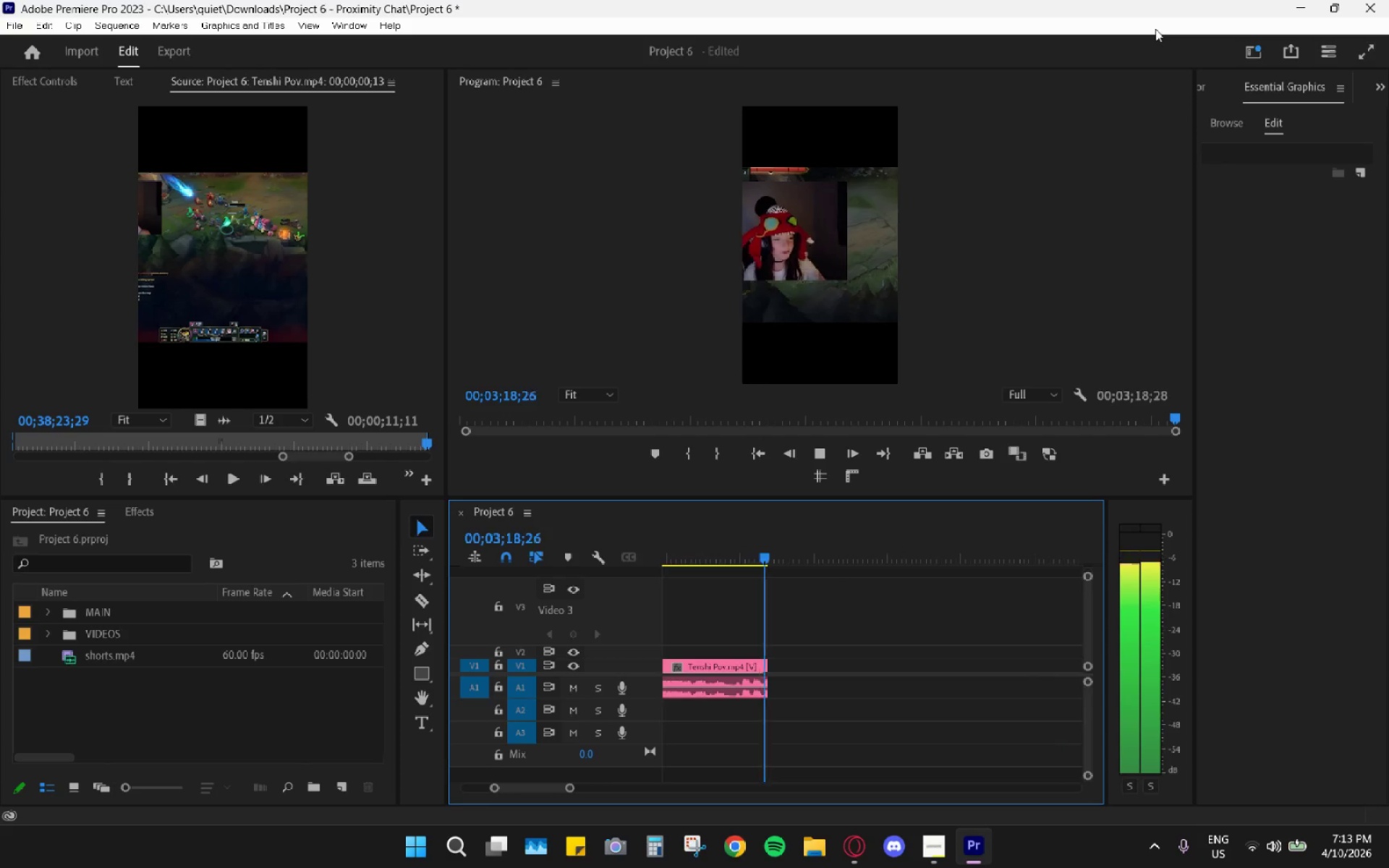 
wait(145.86)
 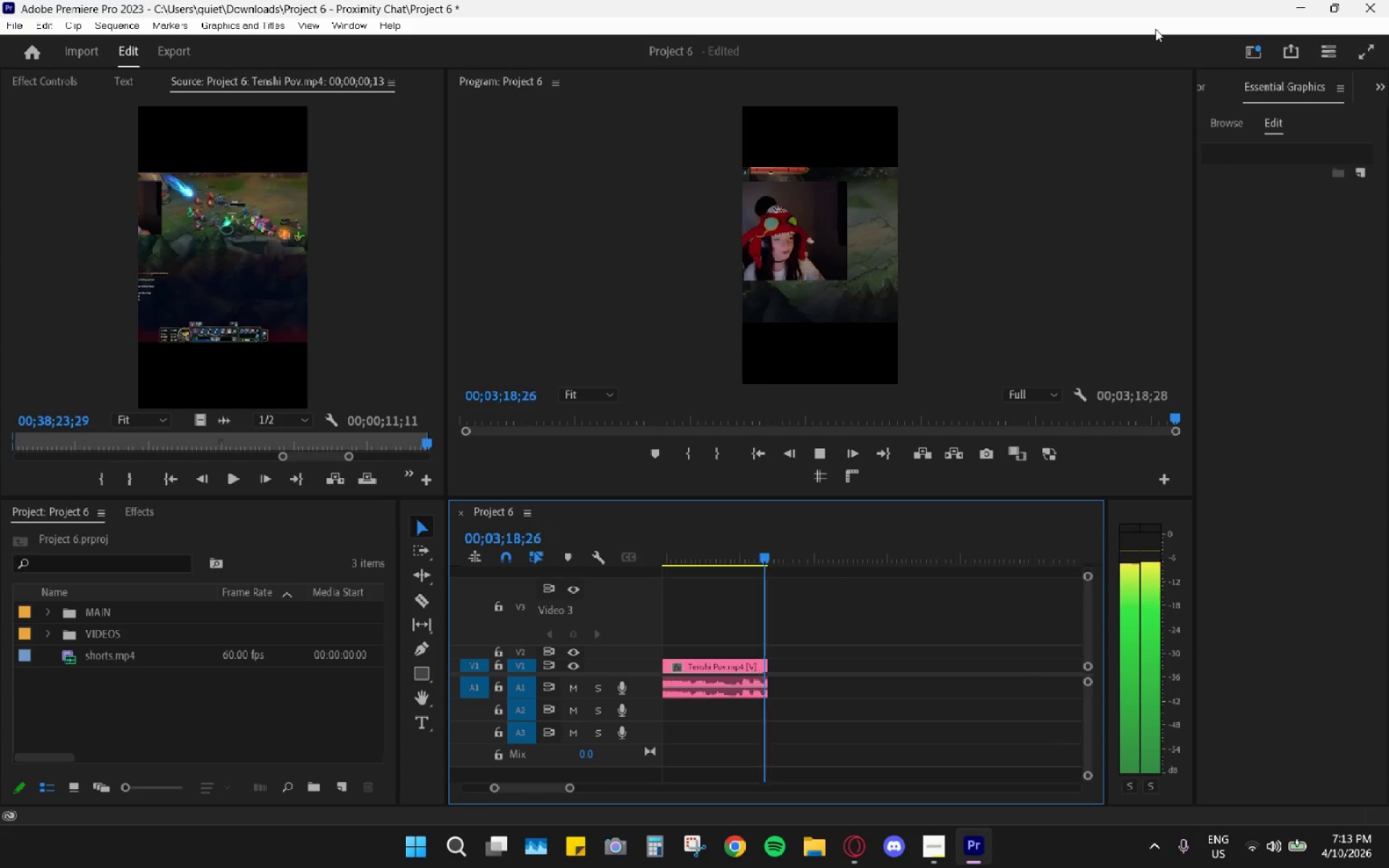 
scroll: coordinate [812, 728], scroll_direction: up, amount: 15.0
 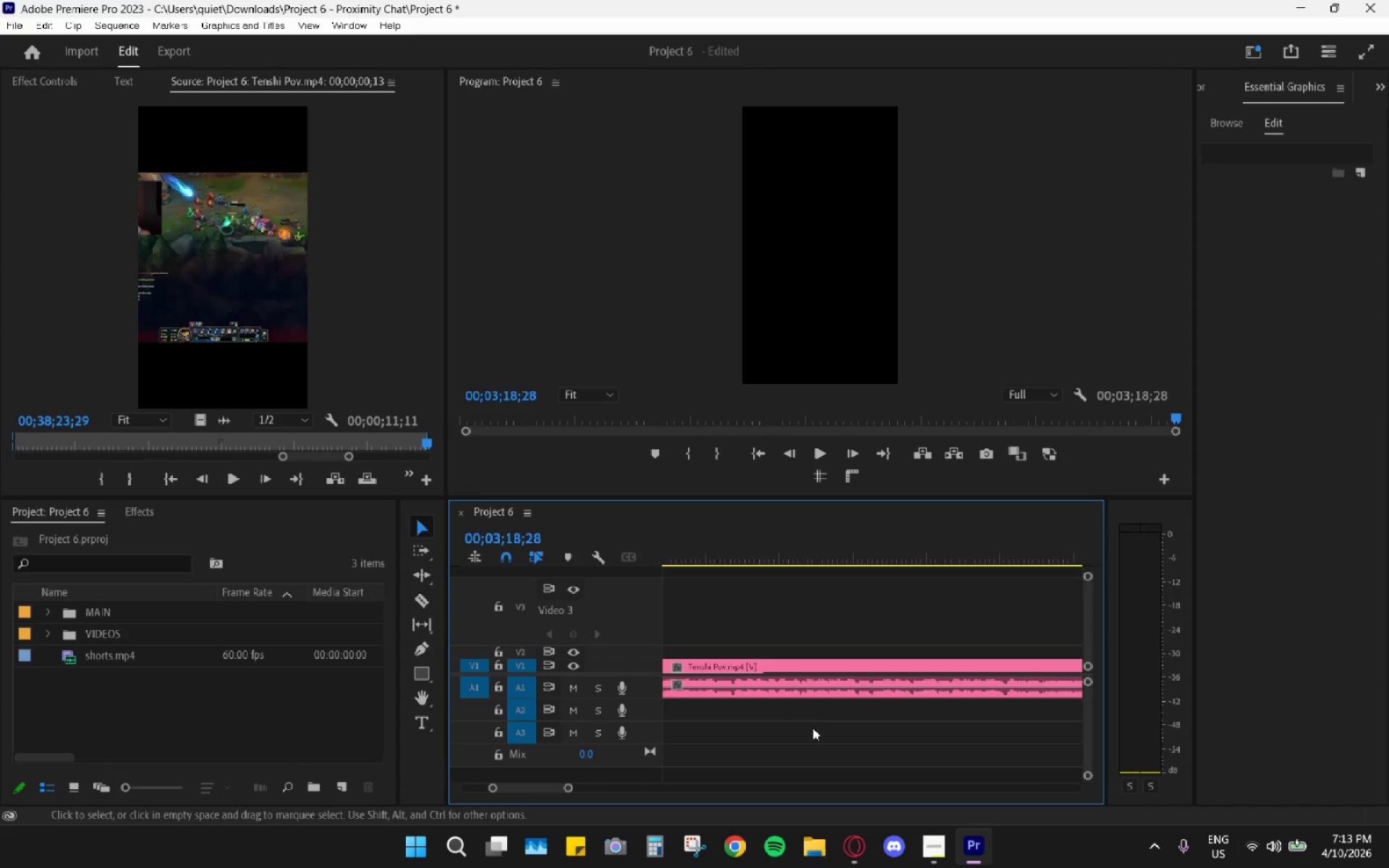 
hold_key(key=AltLeft, duration=1.38)
 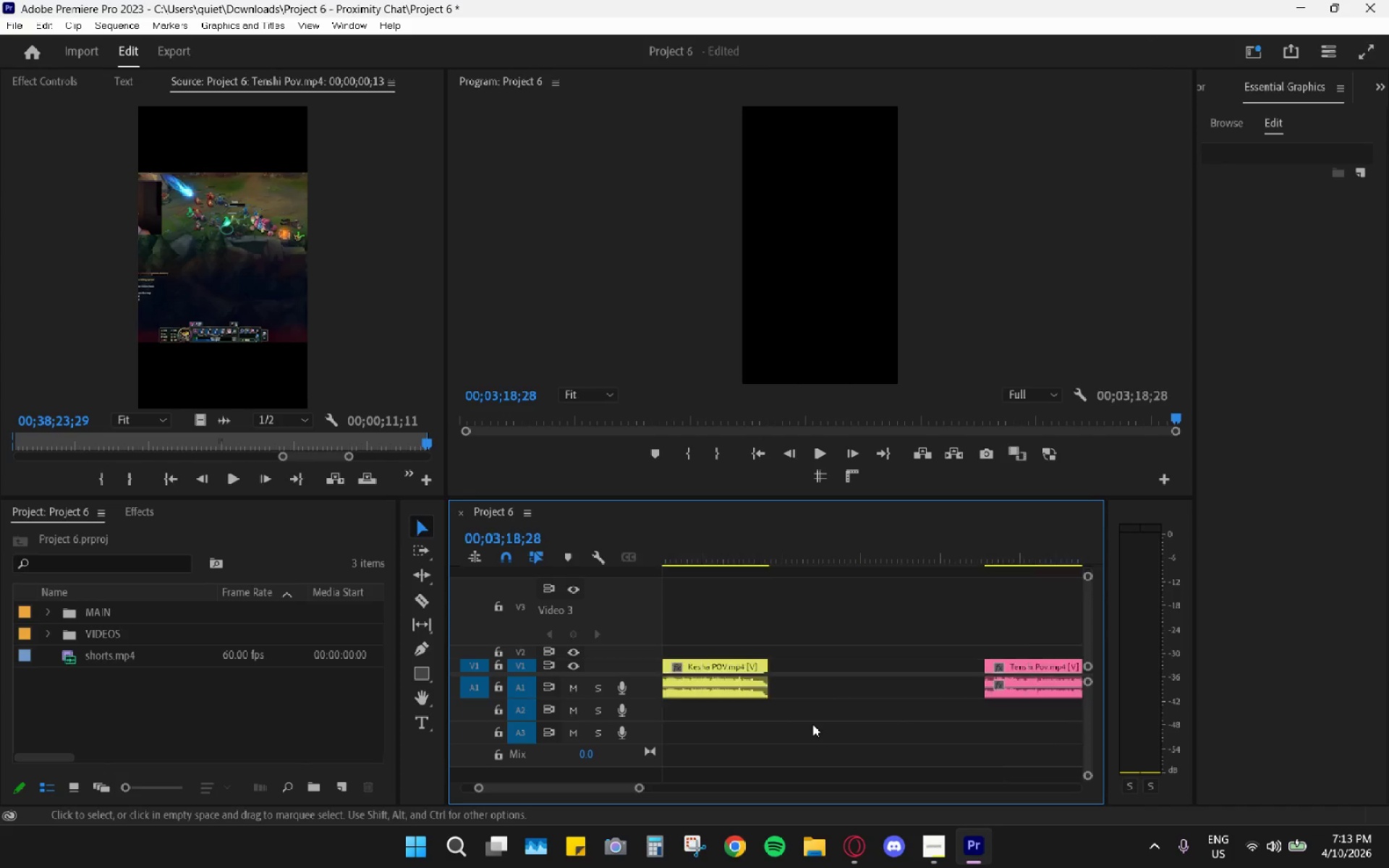 
hold_key(key=AltLeft, duration=1.53)
 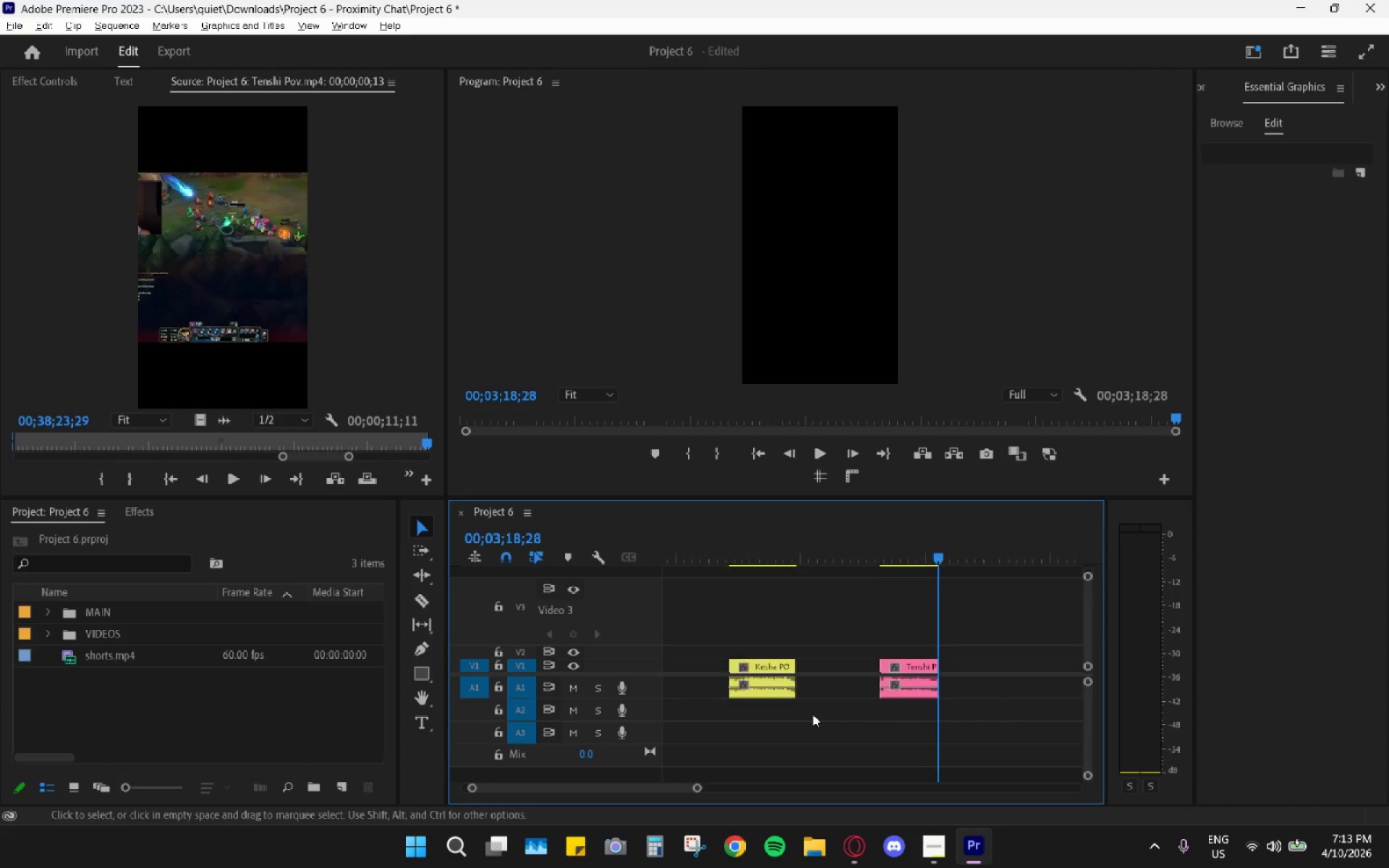 
key(Alt+AltLeft)
 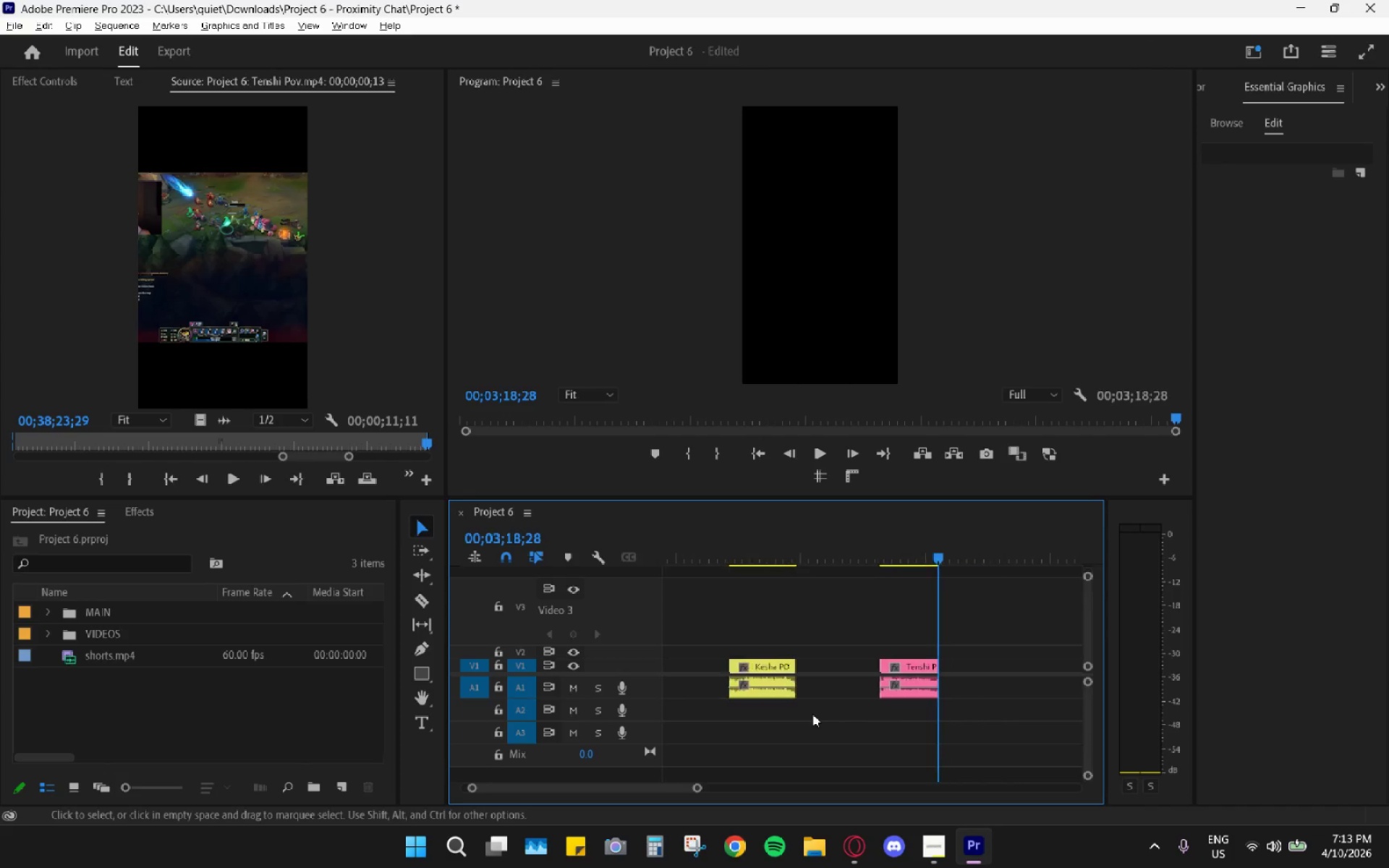 
key(Alt+AltLeft)
 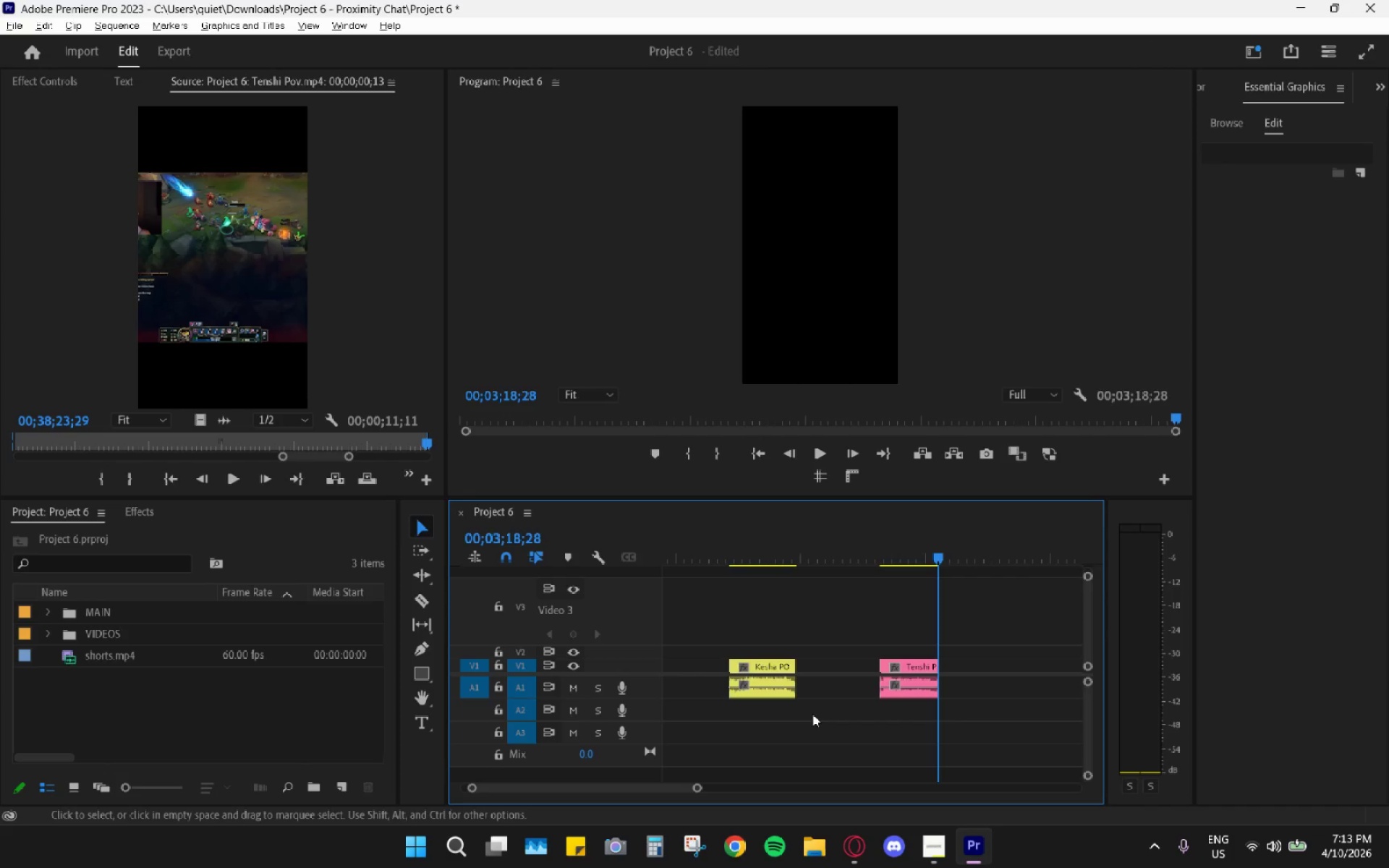 
key(Alt+AltLeft)
 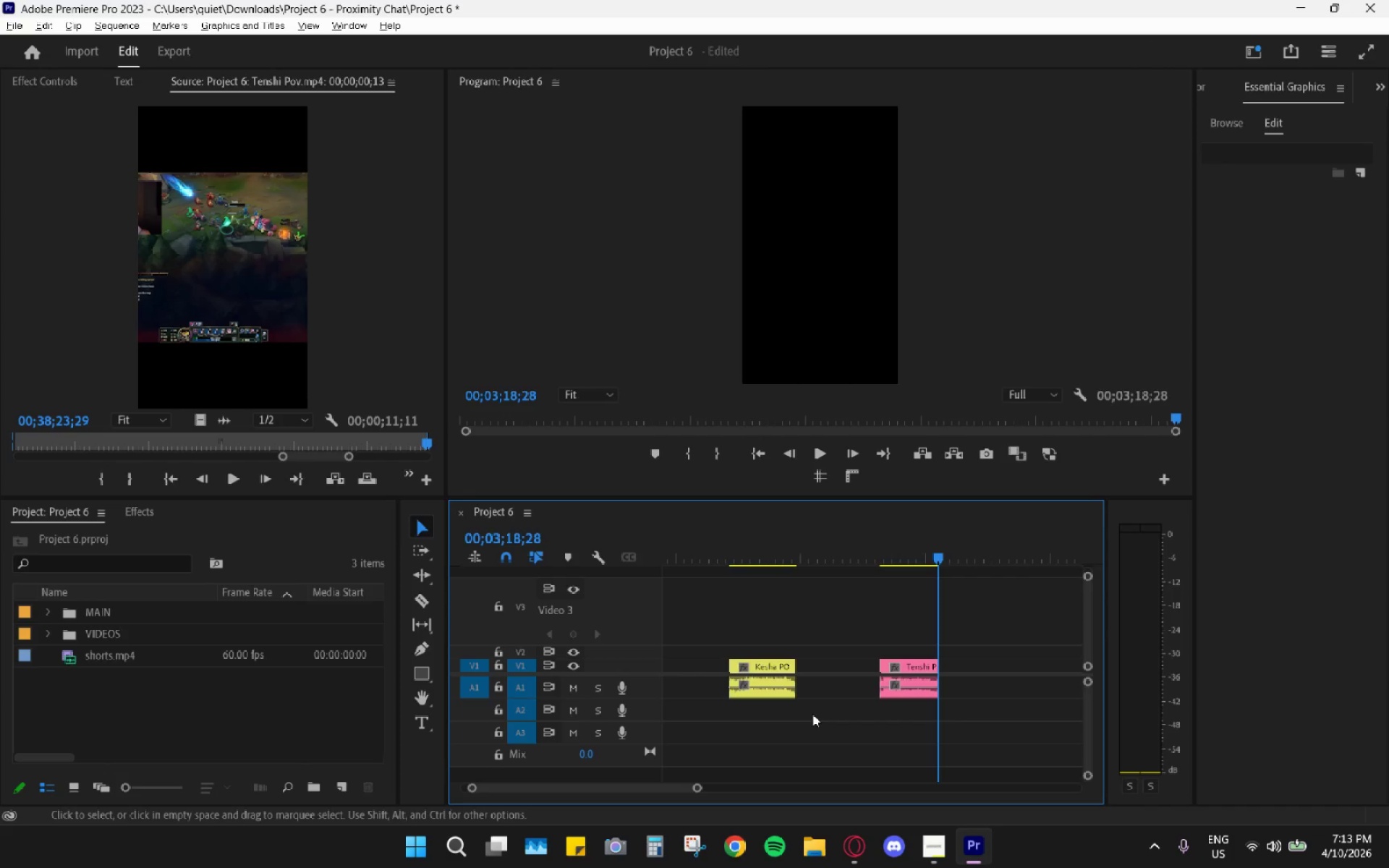 
key(Alt+AltLeft)
 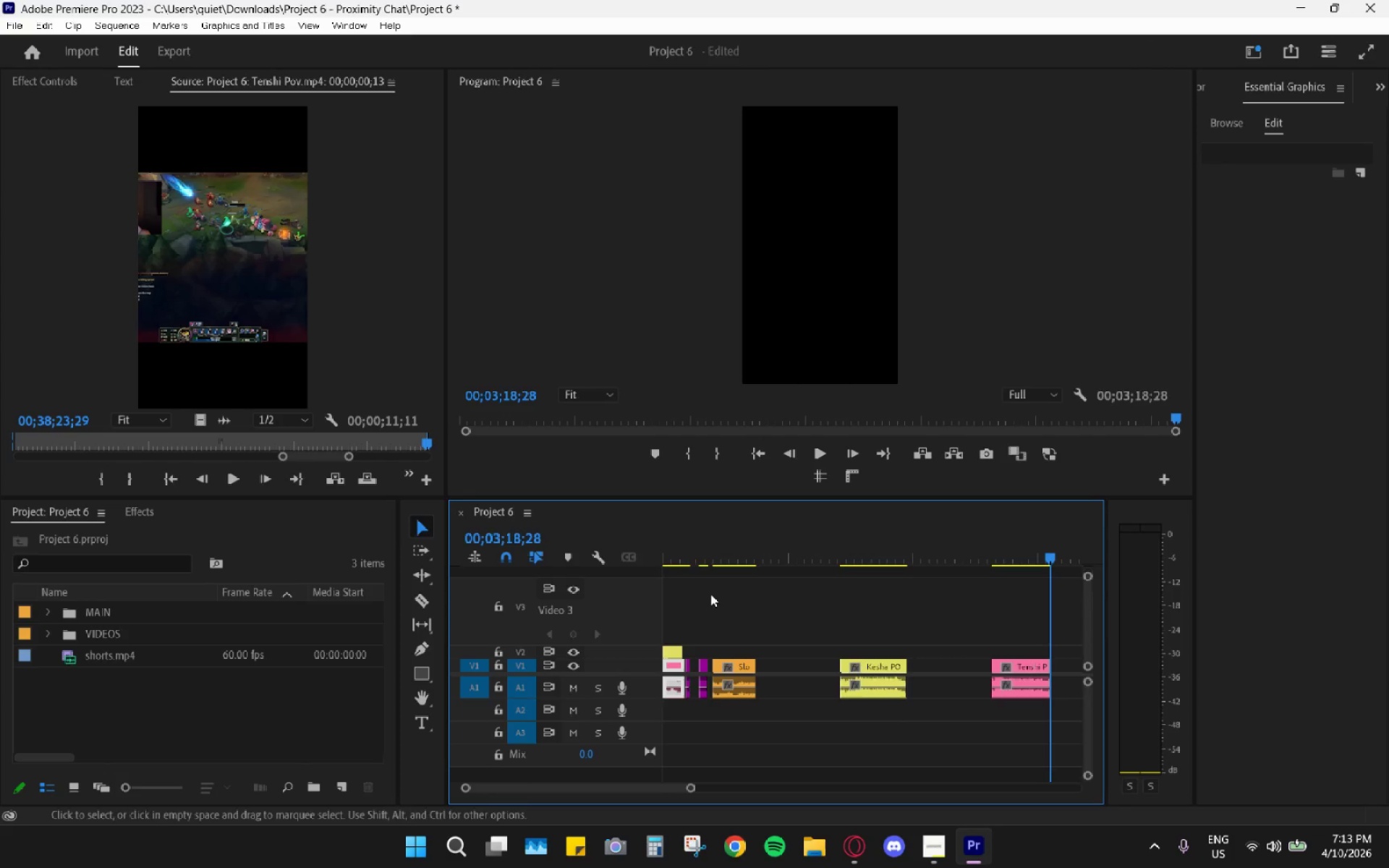 
scroll: coordinate [812, 708], scroll_direction: down, amount: 8.0
 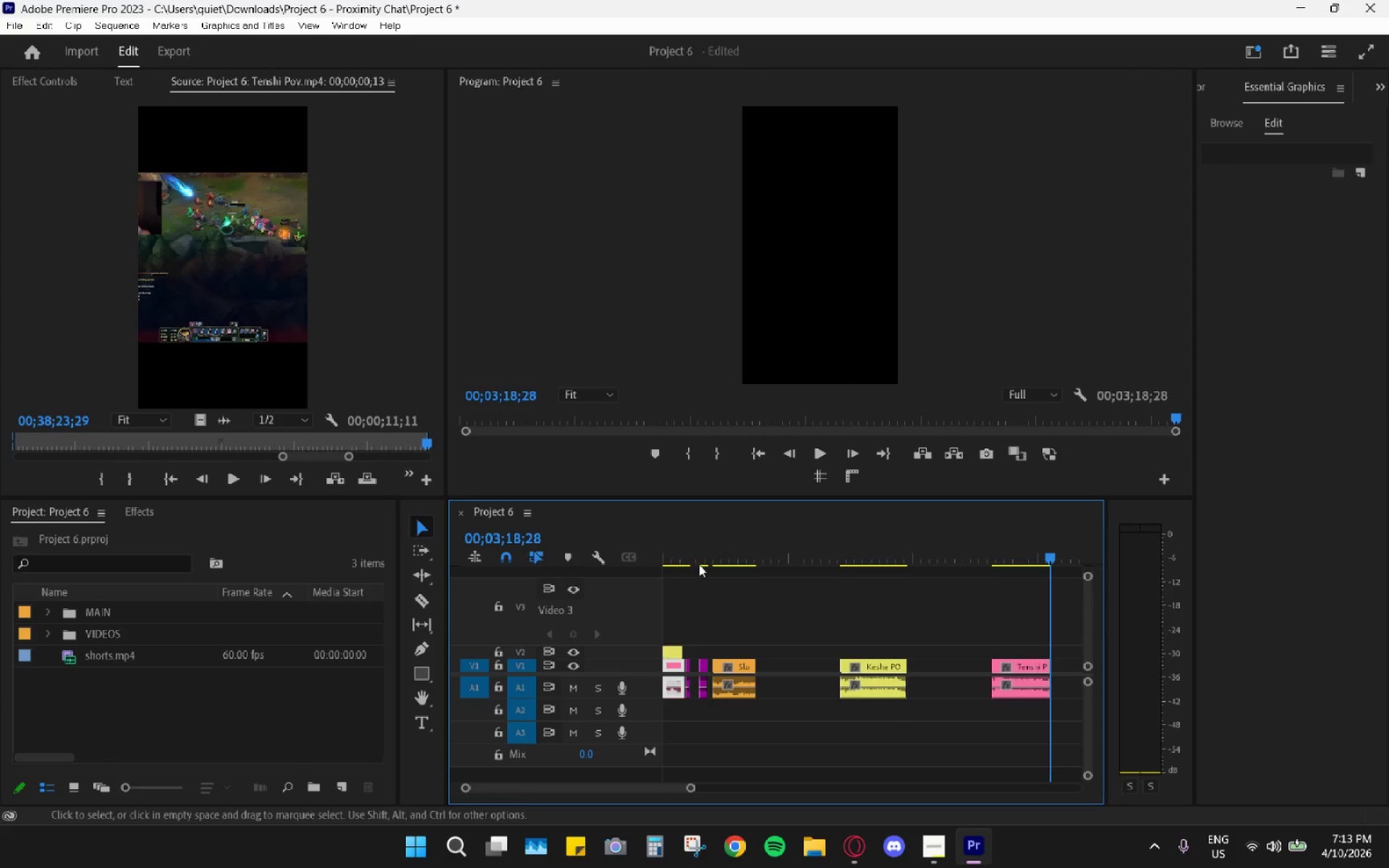 
left_click_drag(start_coordinate=[694, 553], to_coordinate=[651, 544])
 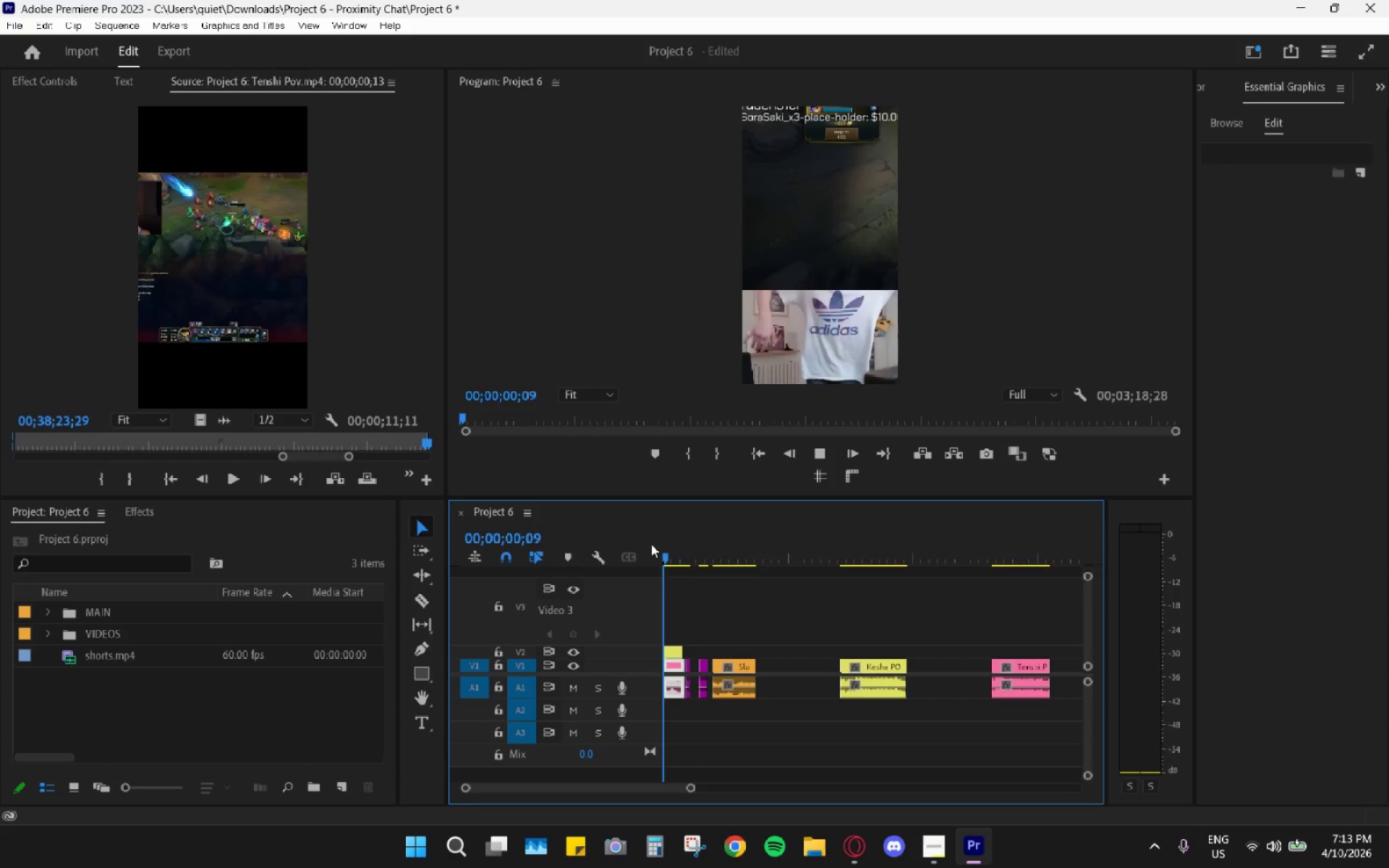 
key(Space)
 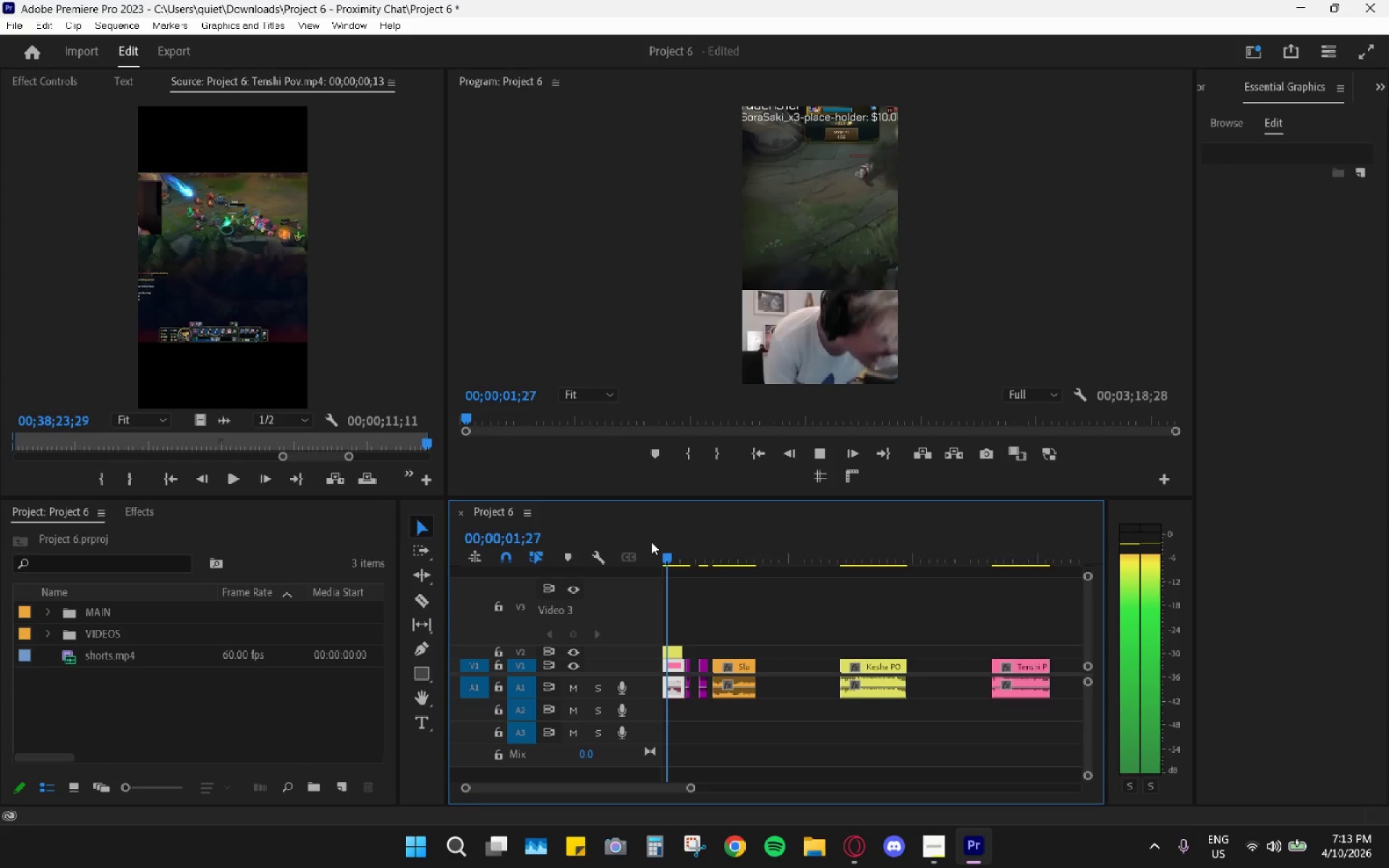 
key(Space)
 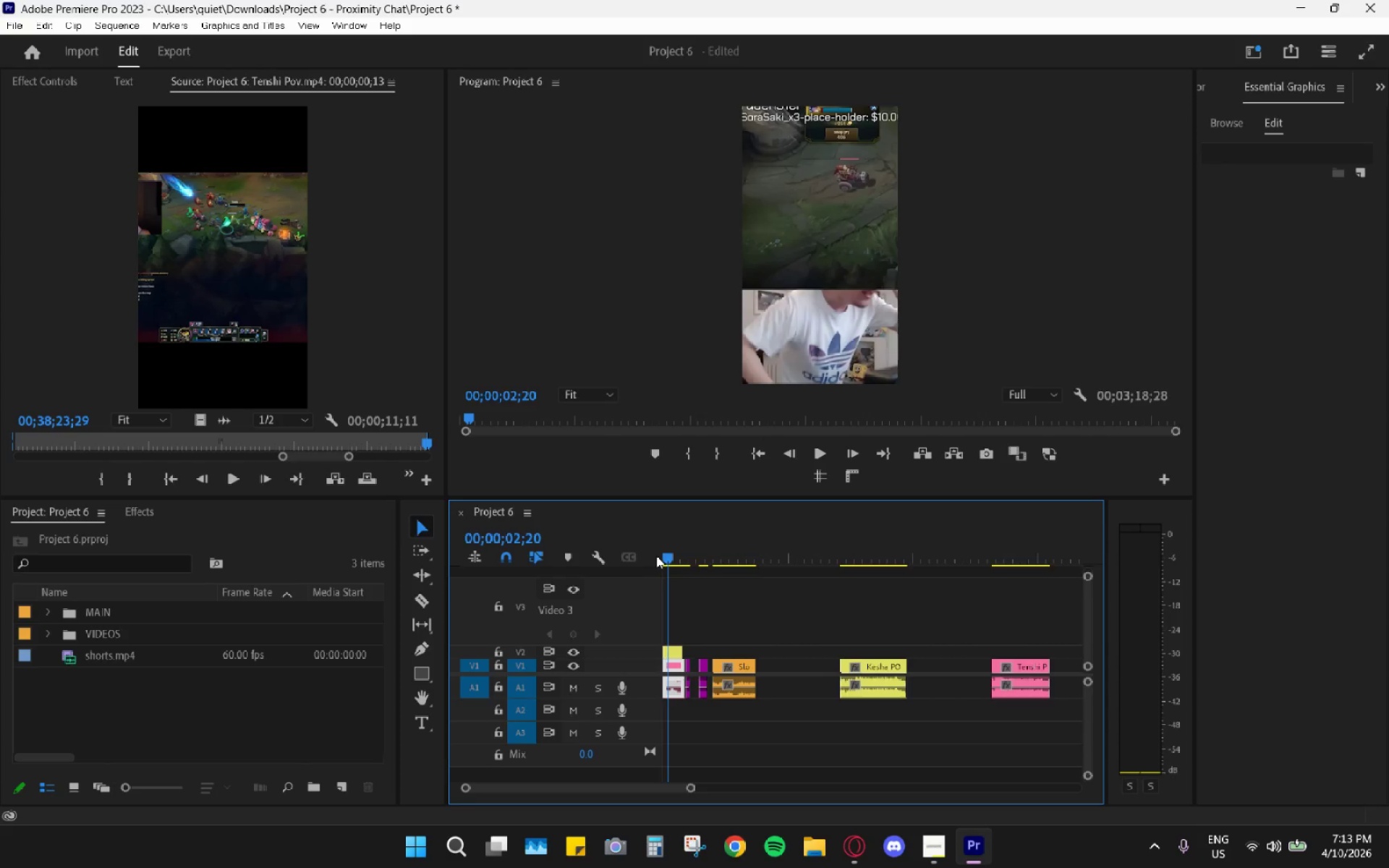 
left_click_drag(start_coordinate=[670, 553], to_coordinate=[650, 553])
 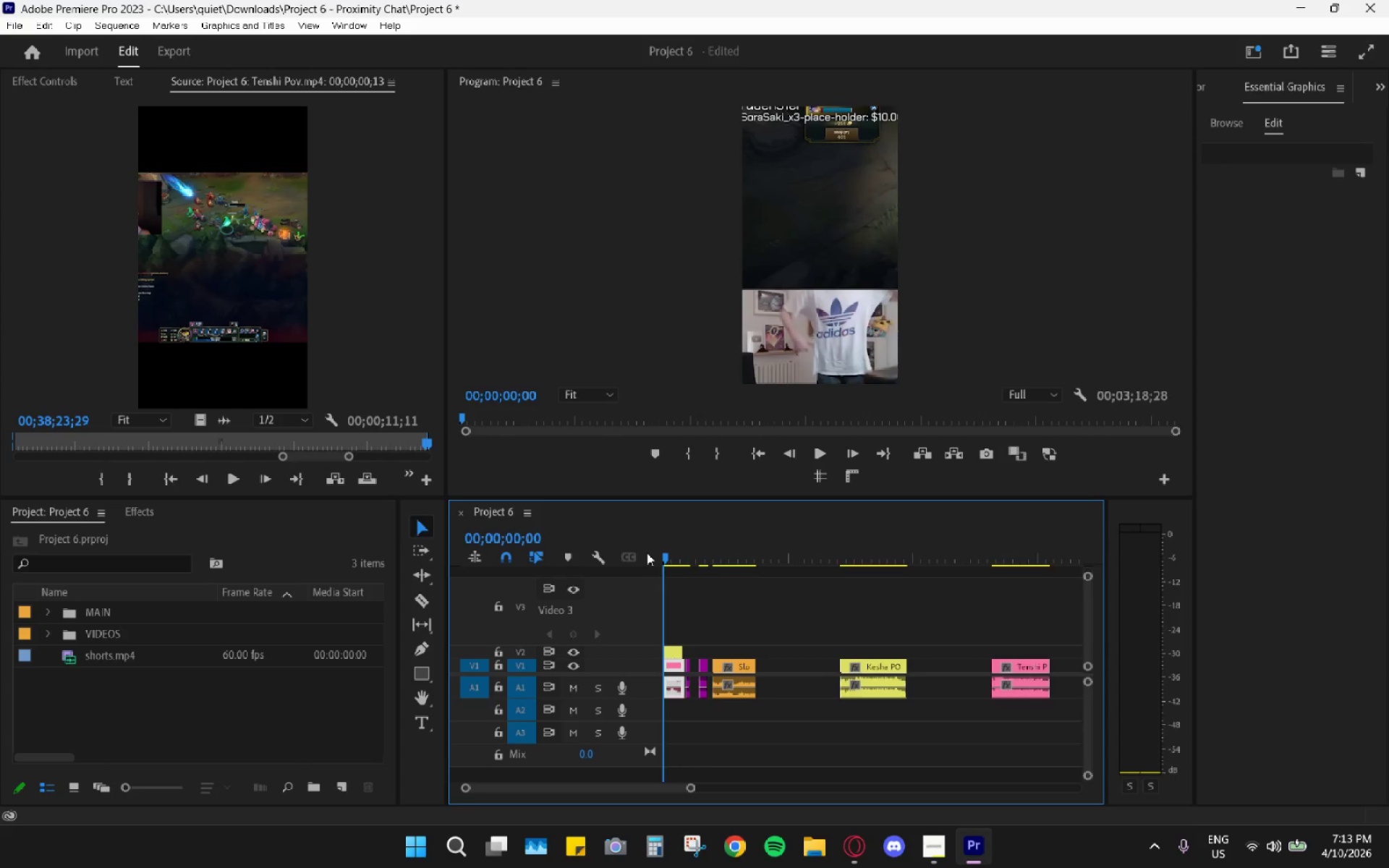 
key(Space)
 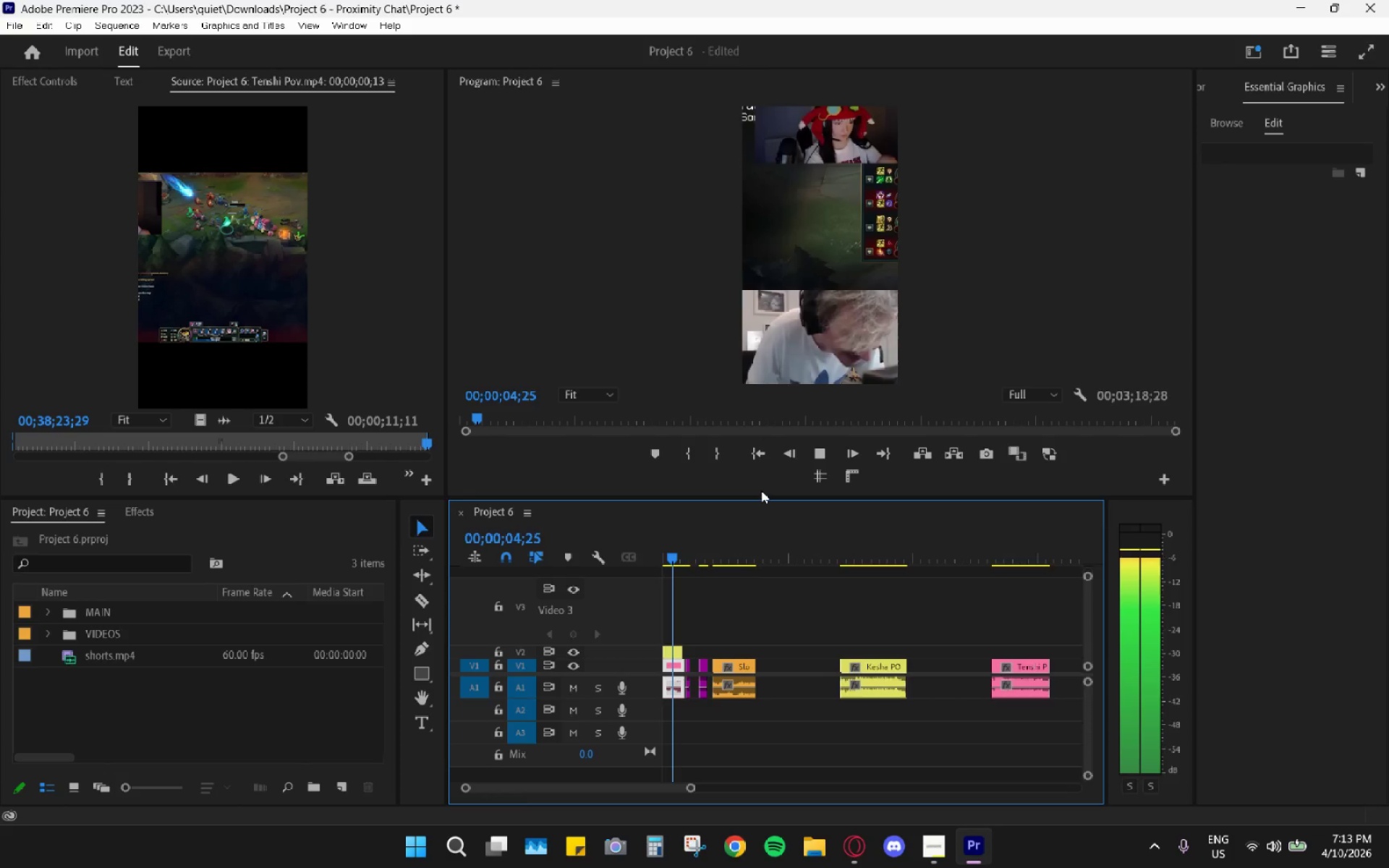 
wait(6.53)
 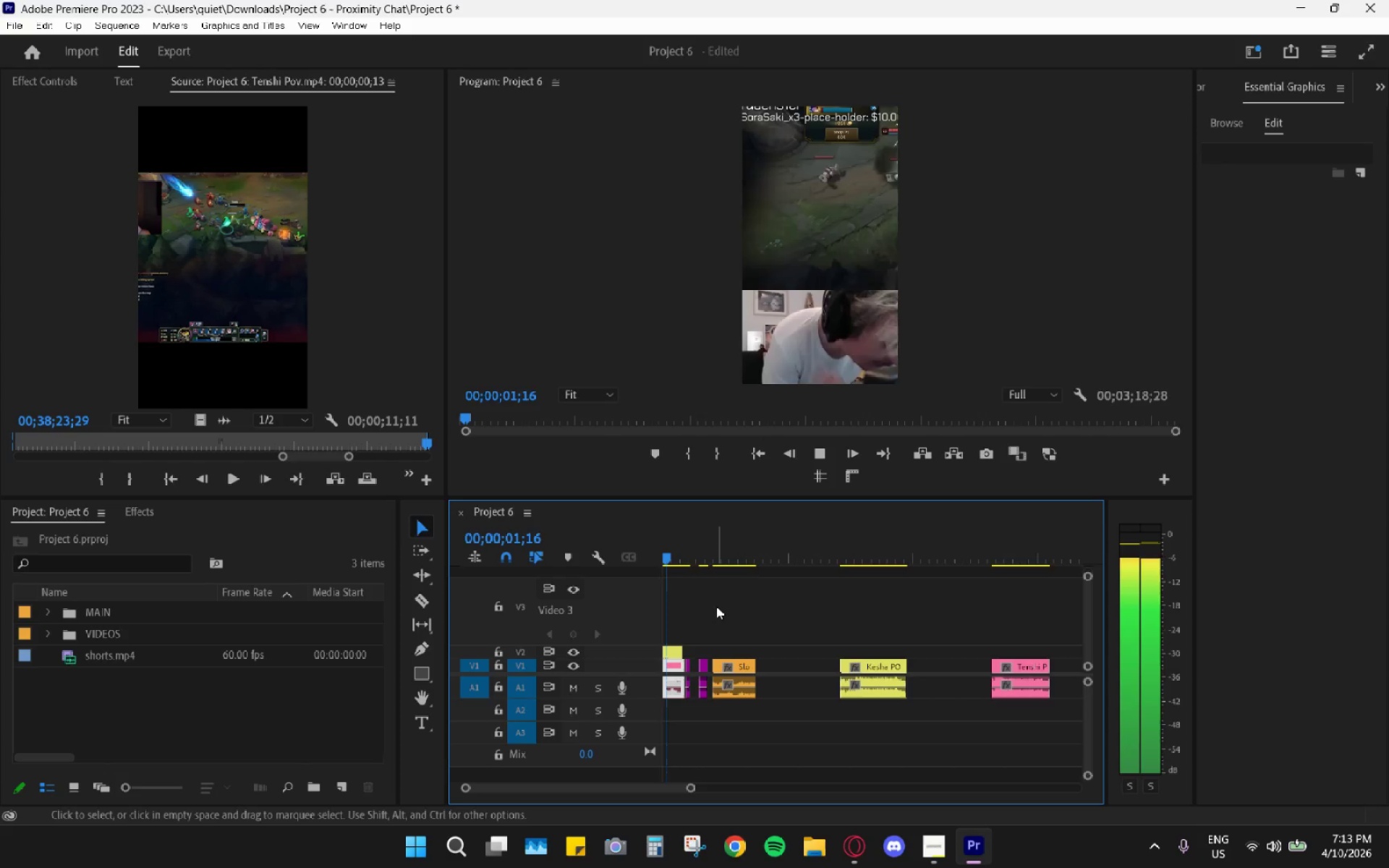 
key(Space)
 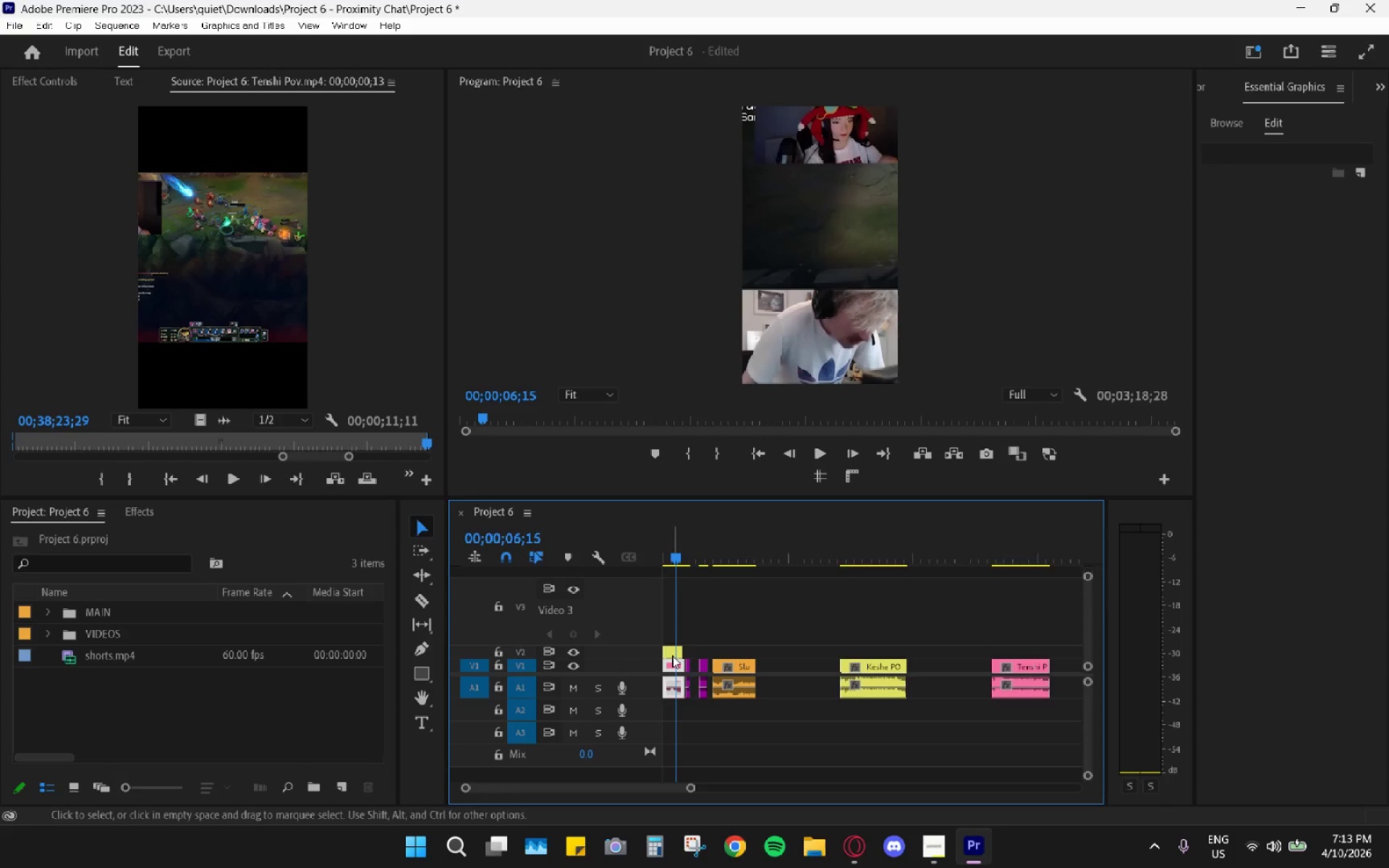 
left_click([673, 656])
 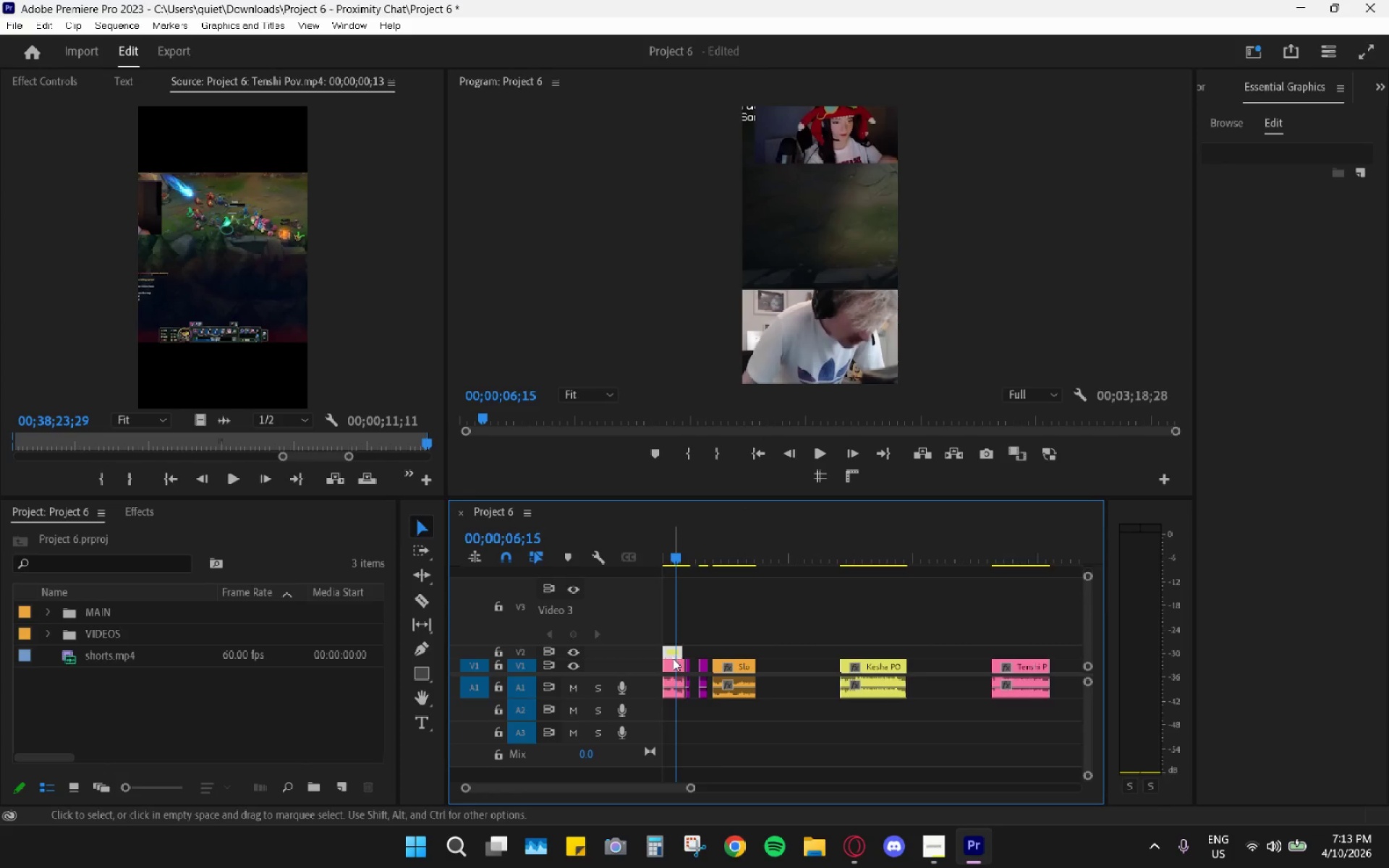 
left_click([675, 668])
 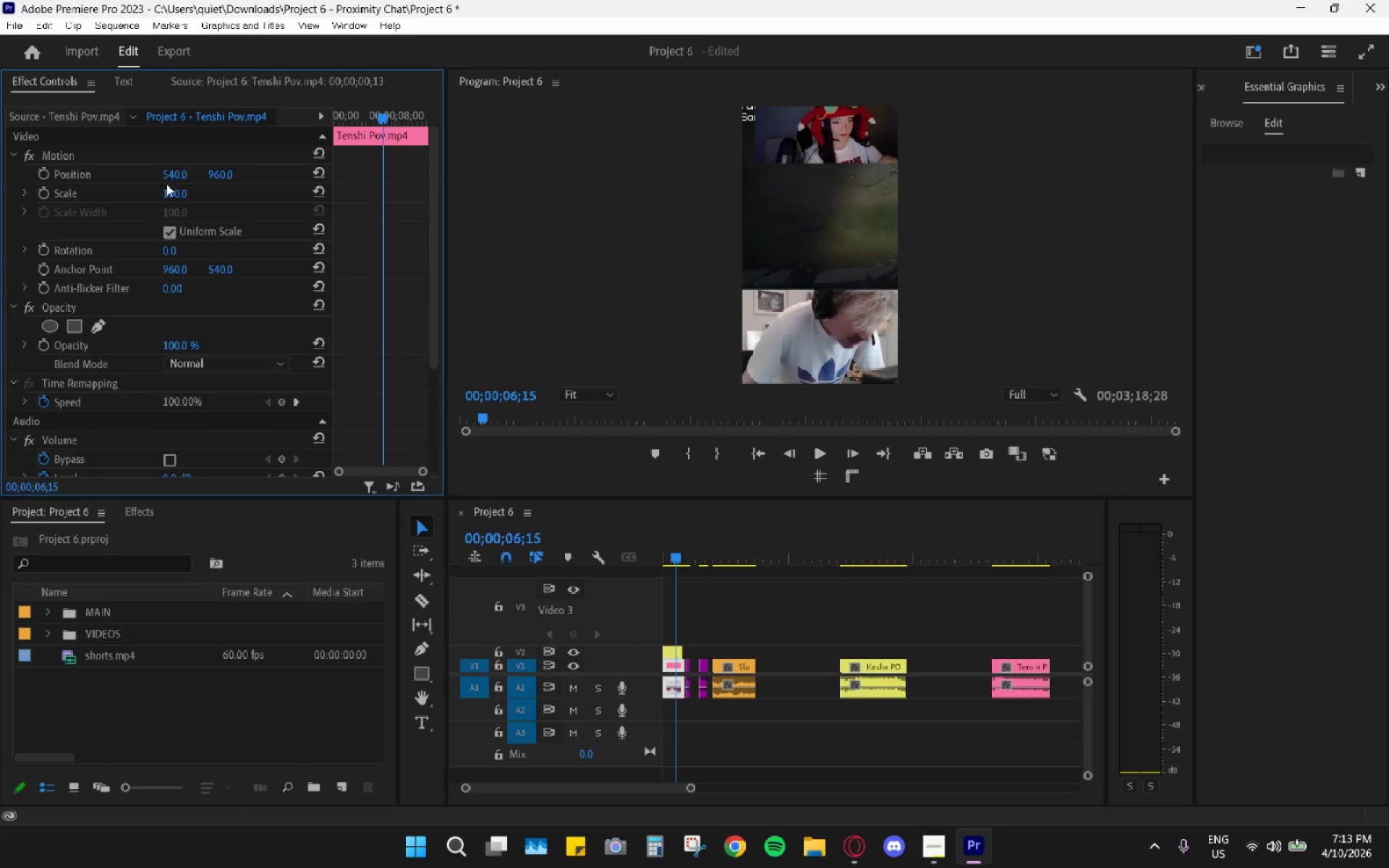 
left_click_drag(start_coordinate=[170, 177], to_coordinate=[88, 177])
 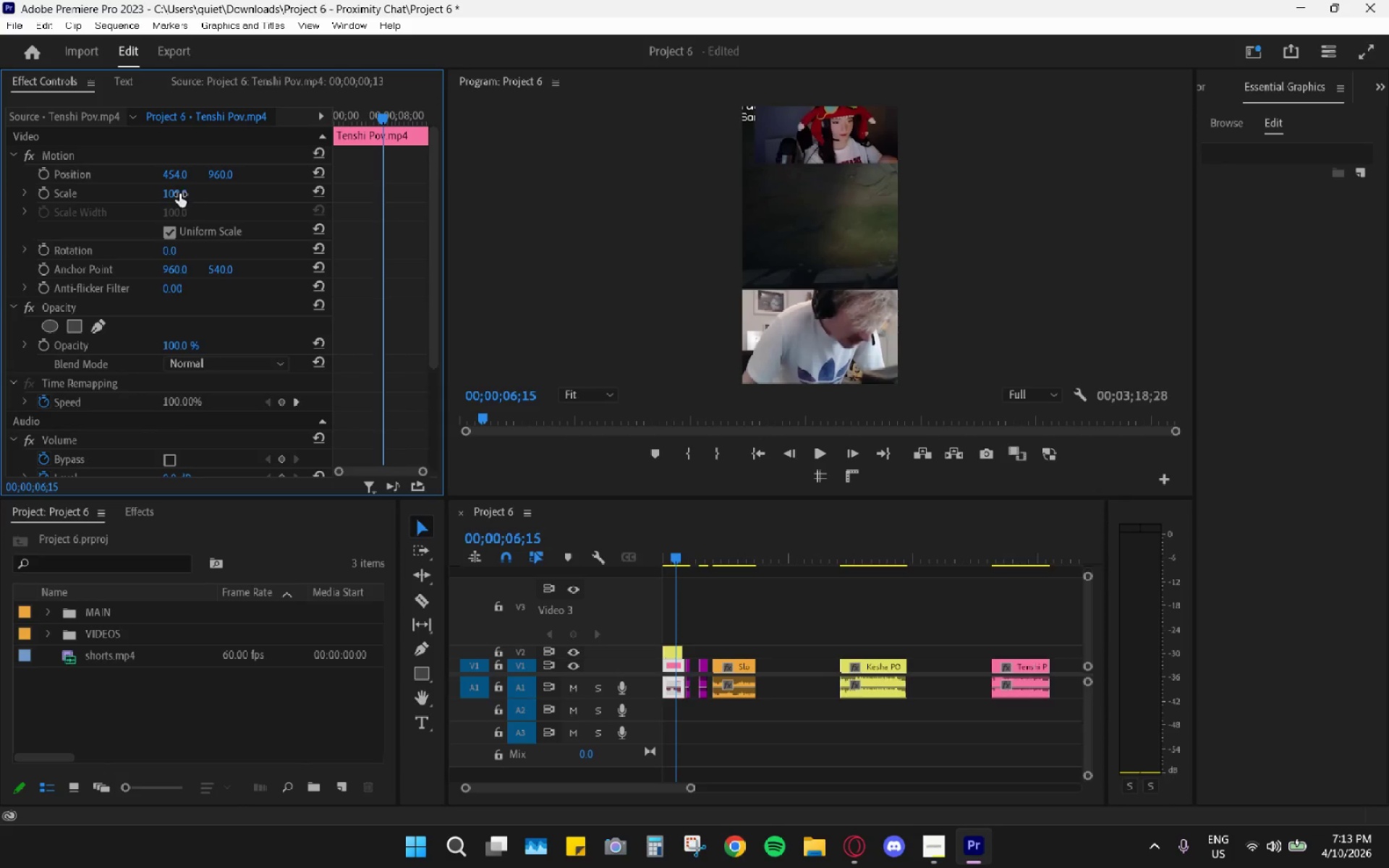 
left_click_drag(start_coordinate=[171, 194], to_coordinate=[73, 200])
 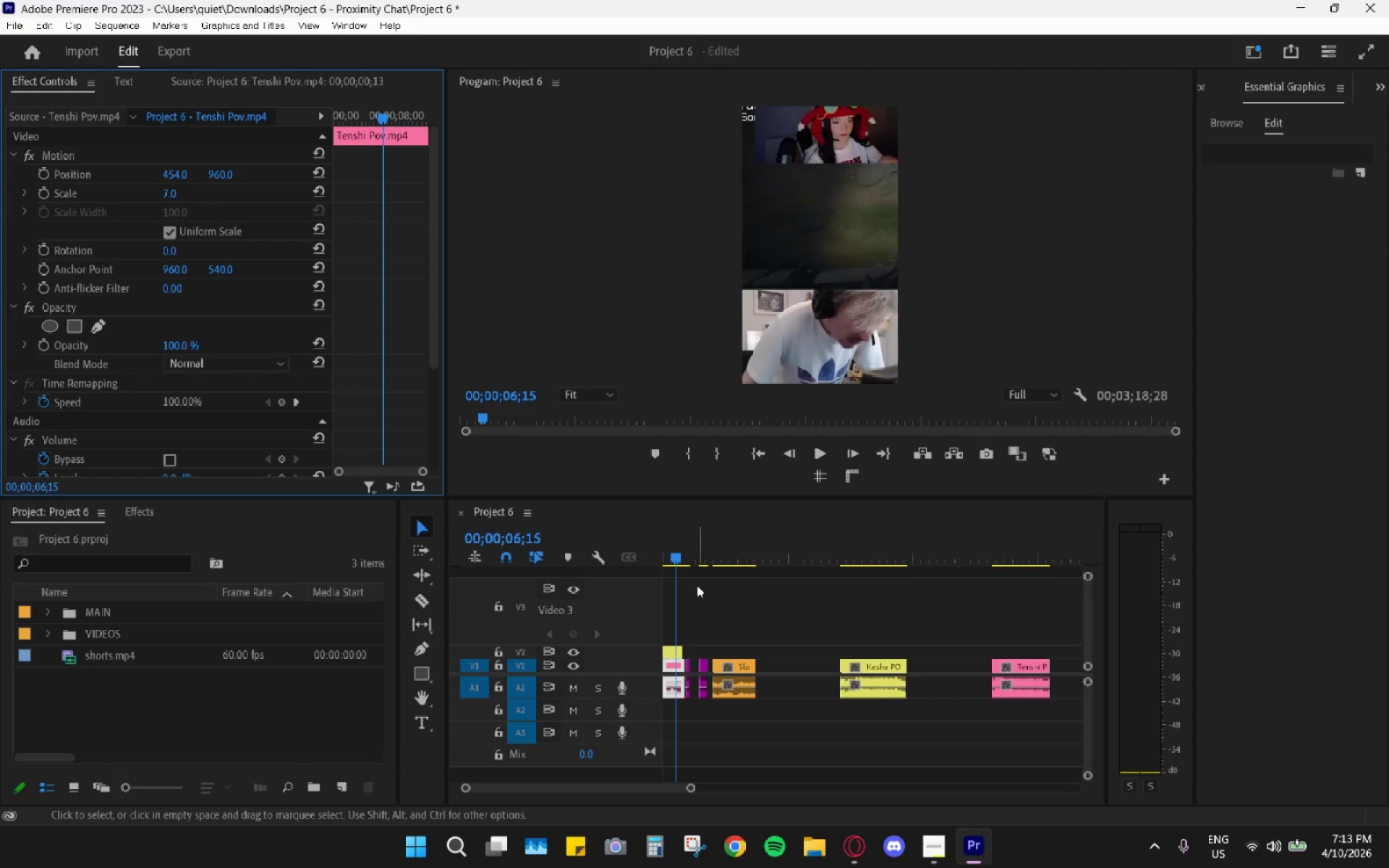 
hold_key(key=AltLeft, duration=0.91)
scroll: coordinate [751, 673], scroll_direction: up, amount: 27.0
 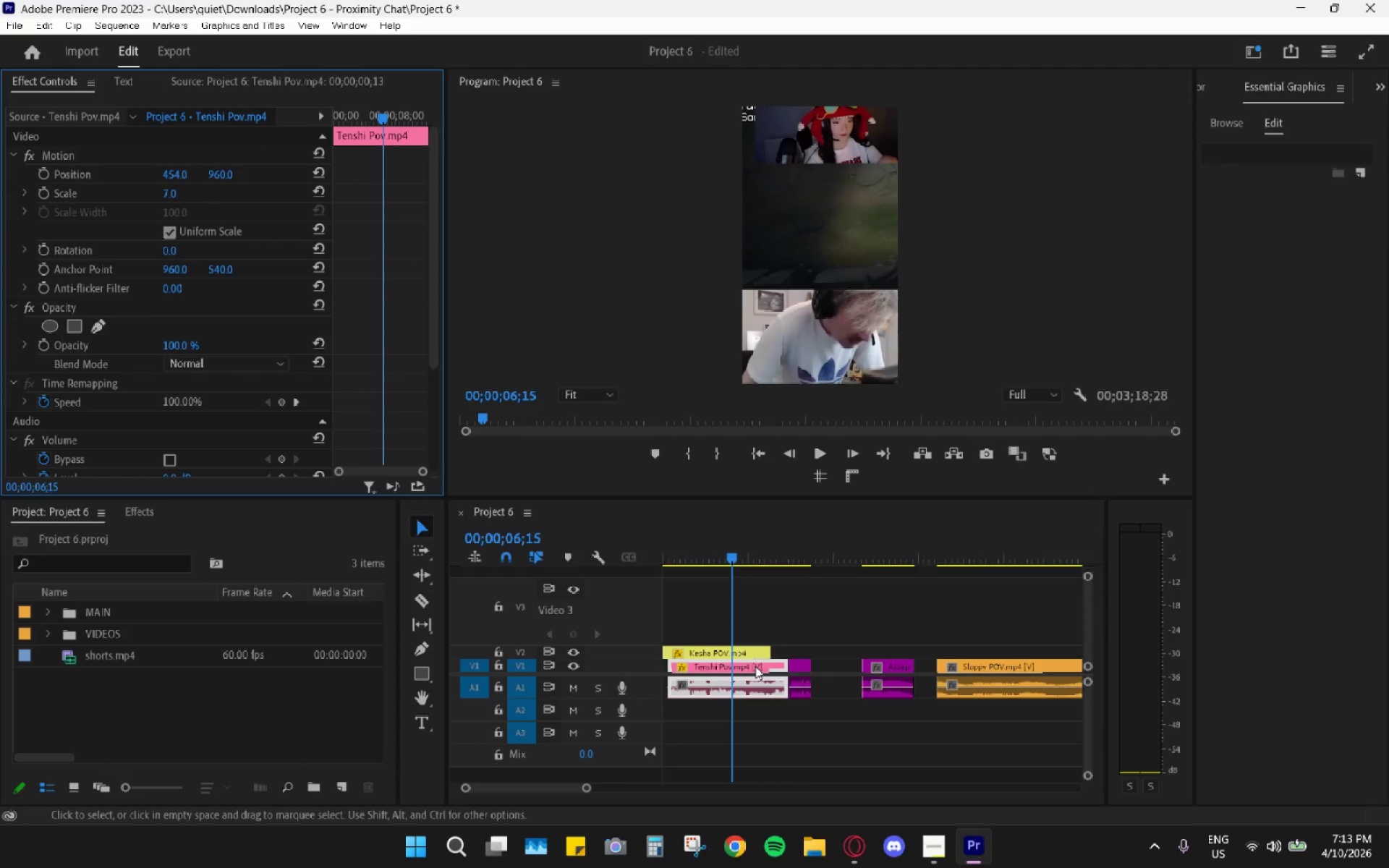 
key(Control+Z)
 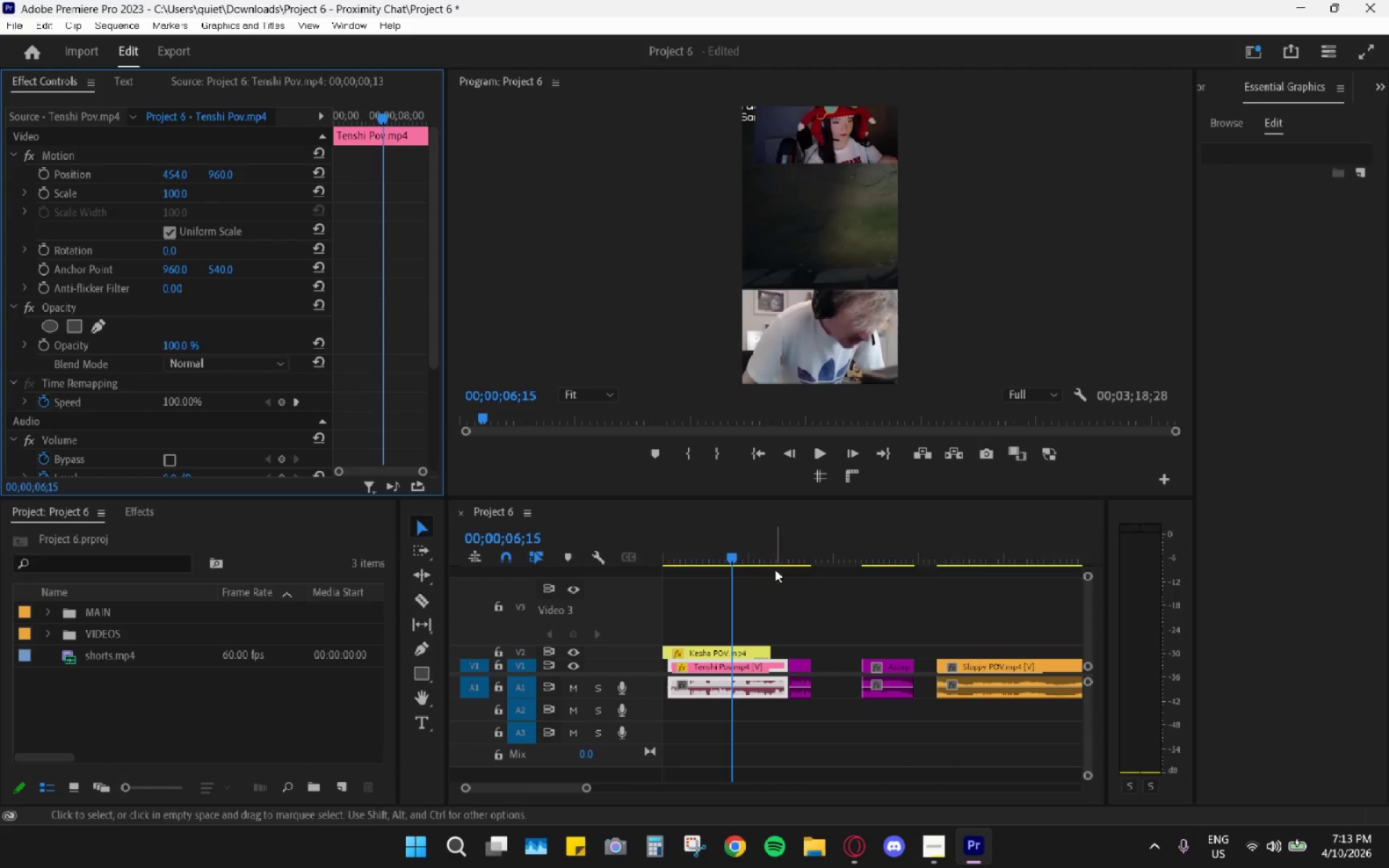 
left_click_drag(start_coordinate=[759, 556], to_coordinate=[698, 550])
 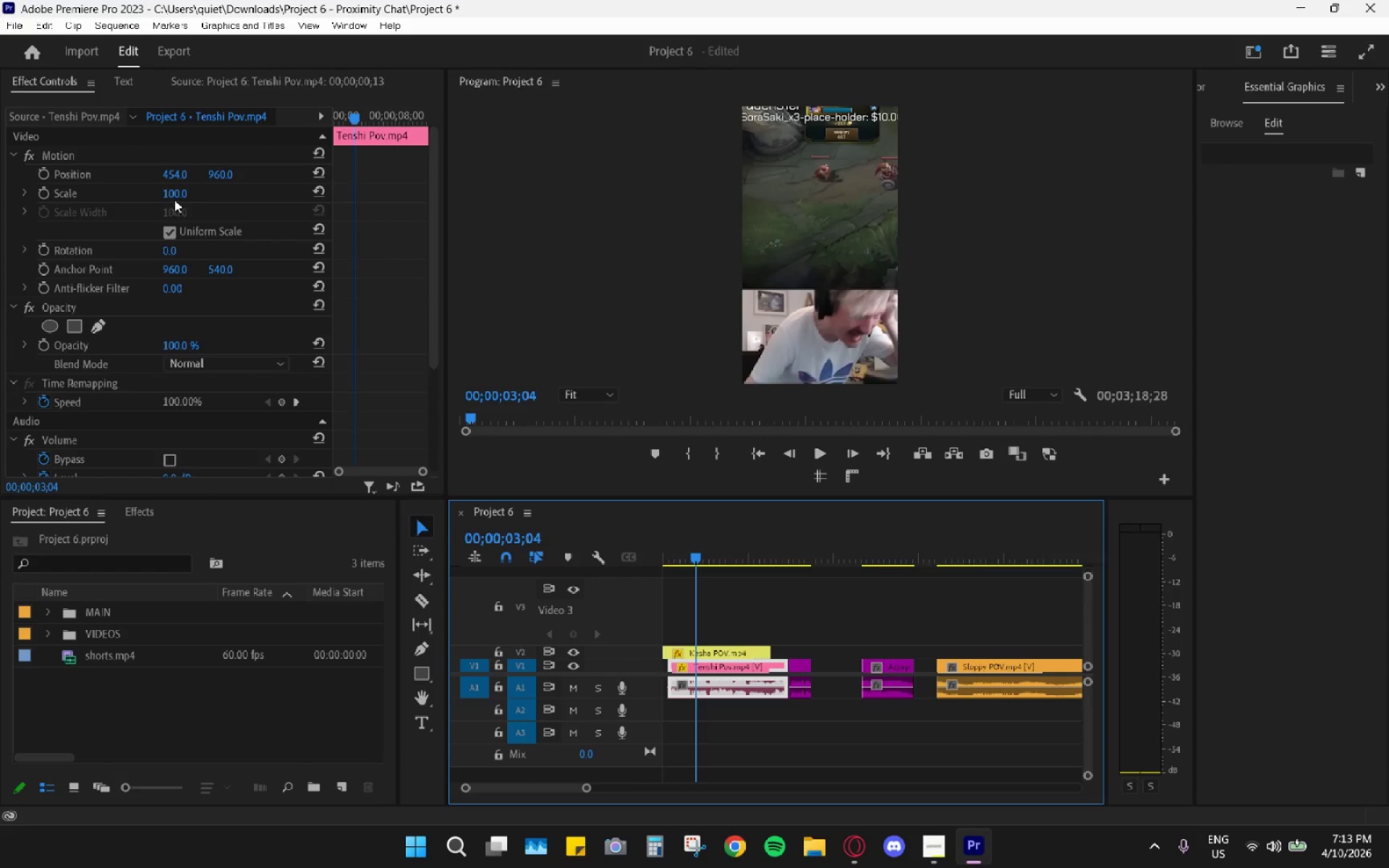 
scroll: coordinate [208, 317], scroll_direction: up, amount: 3.0
 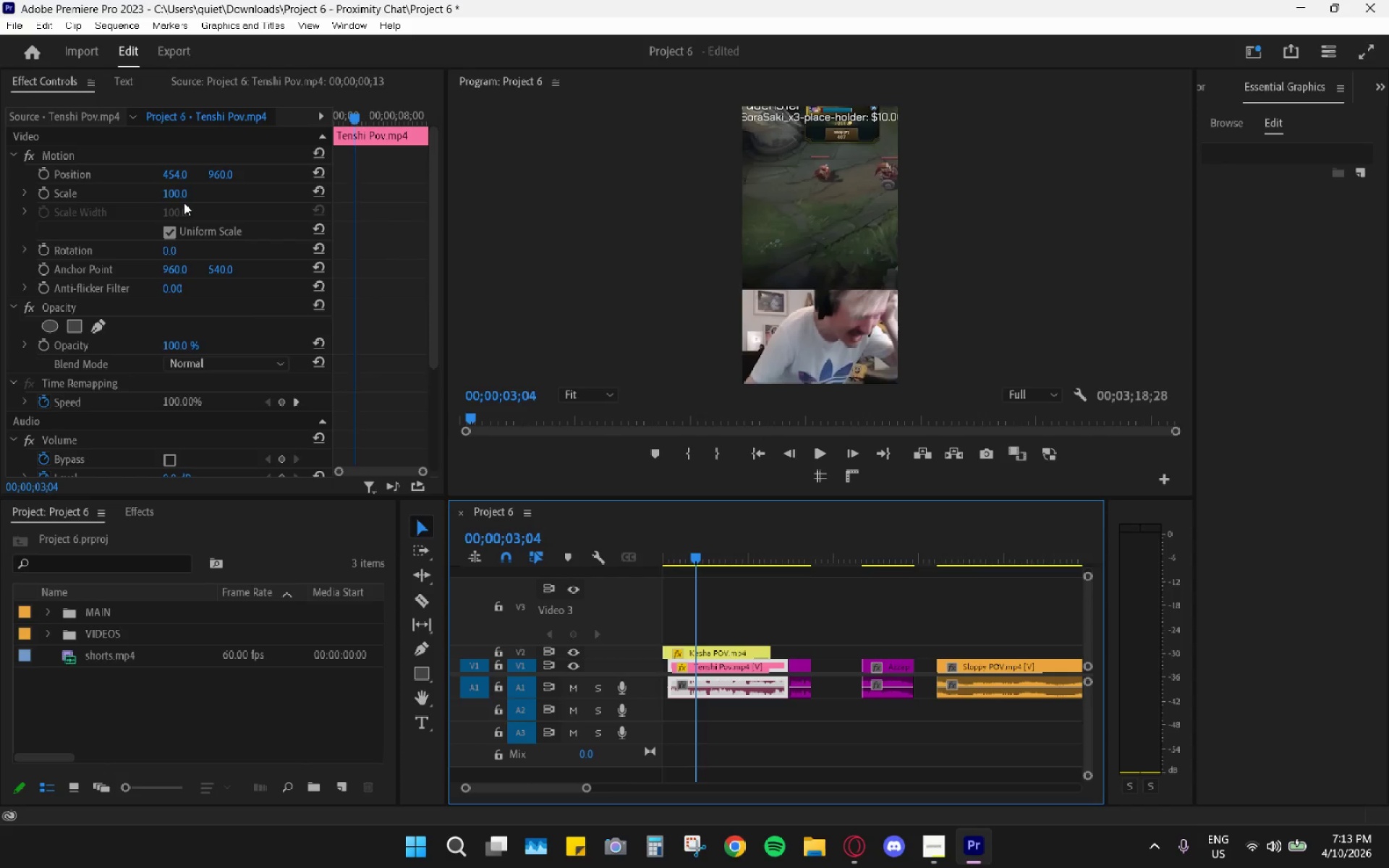 
left_click_drag(start_coordinate=[177, 189], to_coordinate=[14, 232])
 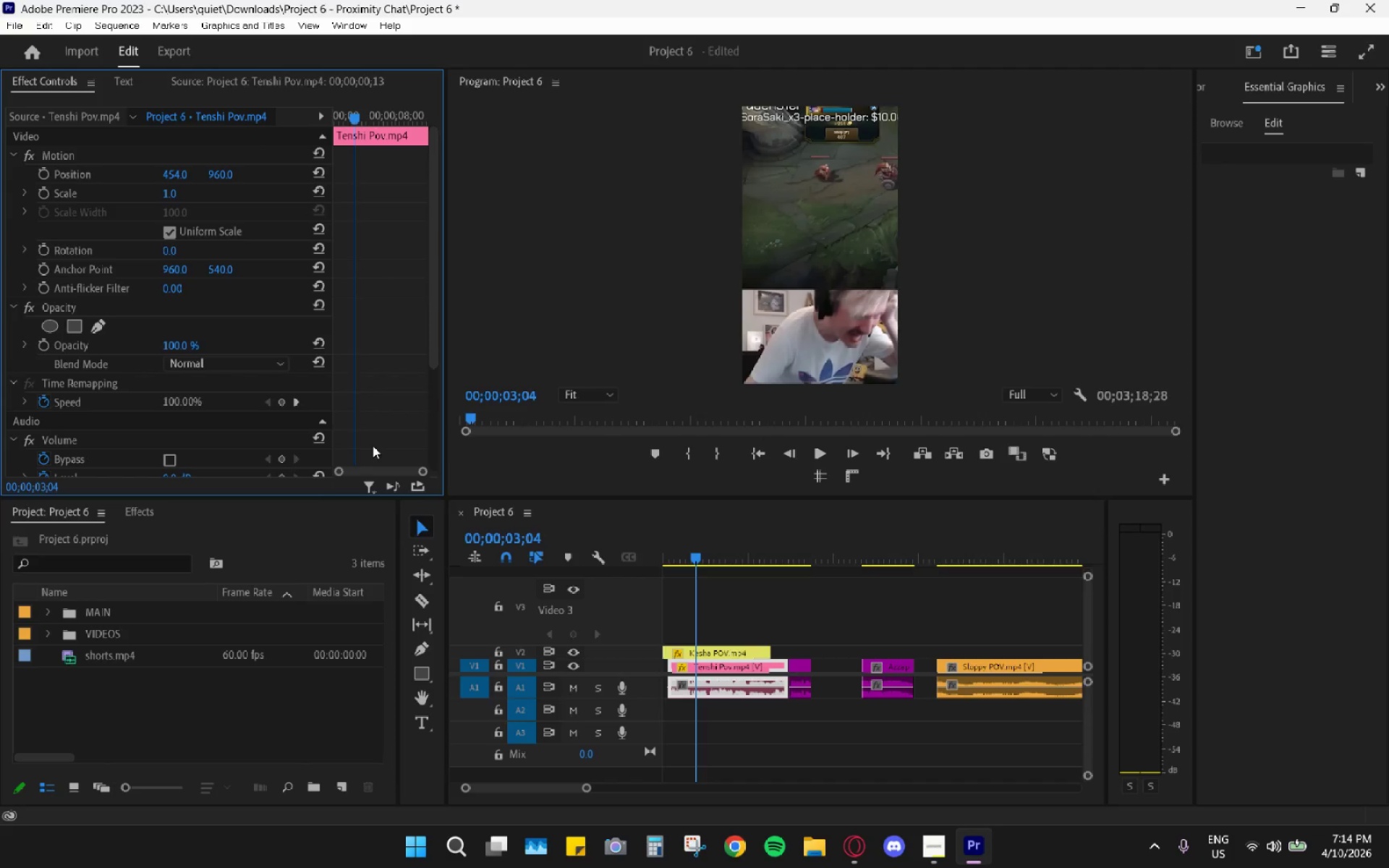 
wait(7.03)
 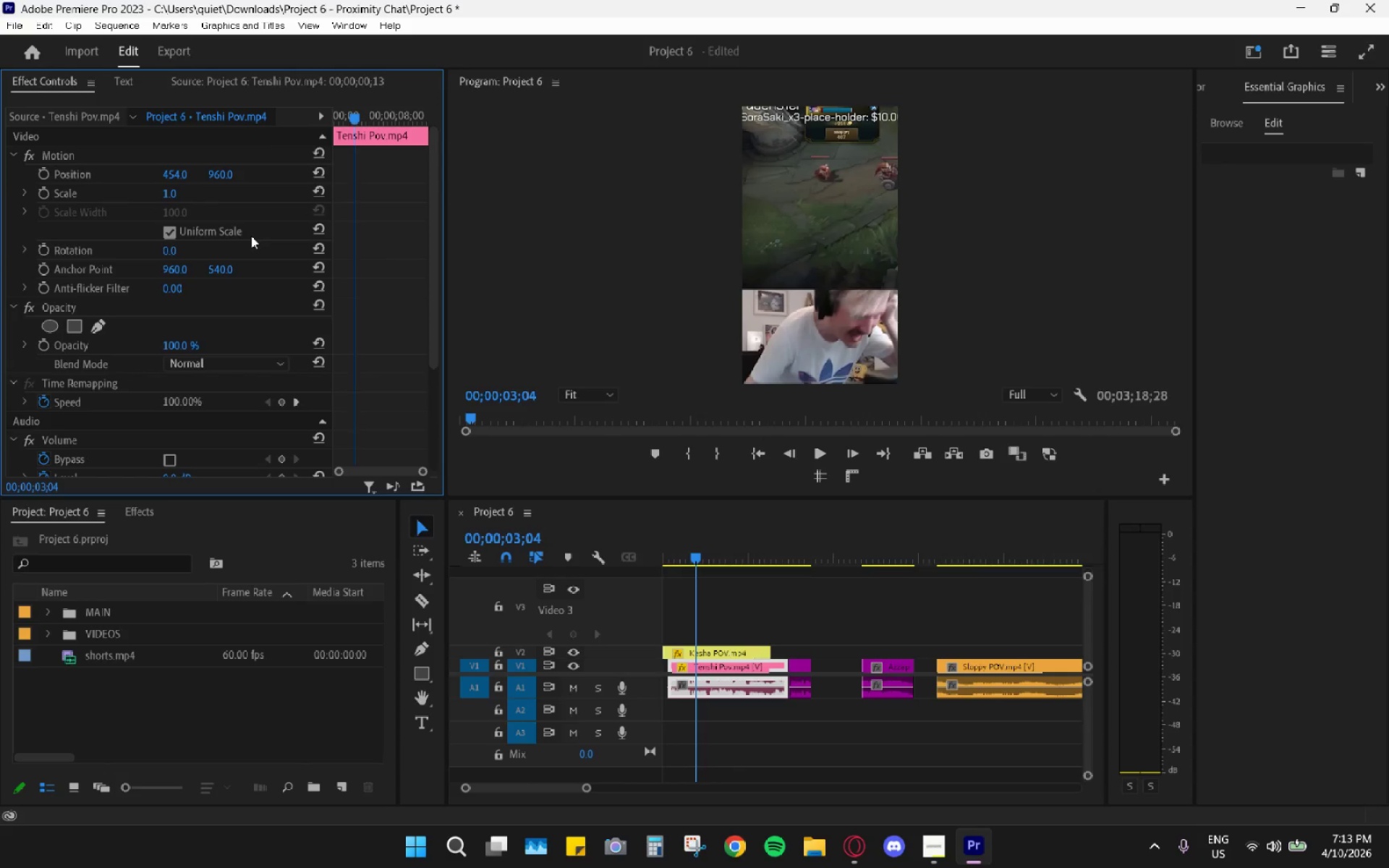 
key(Control+ControlLeft)
 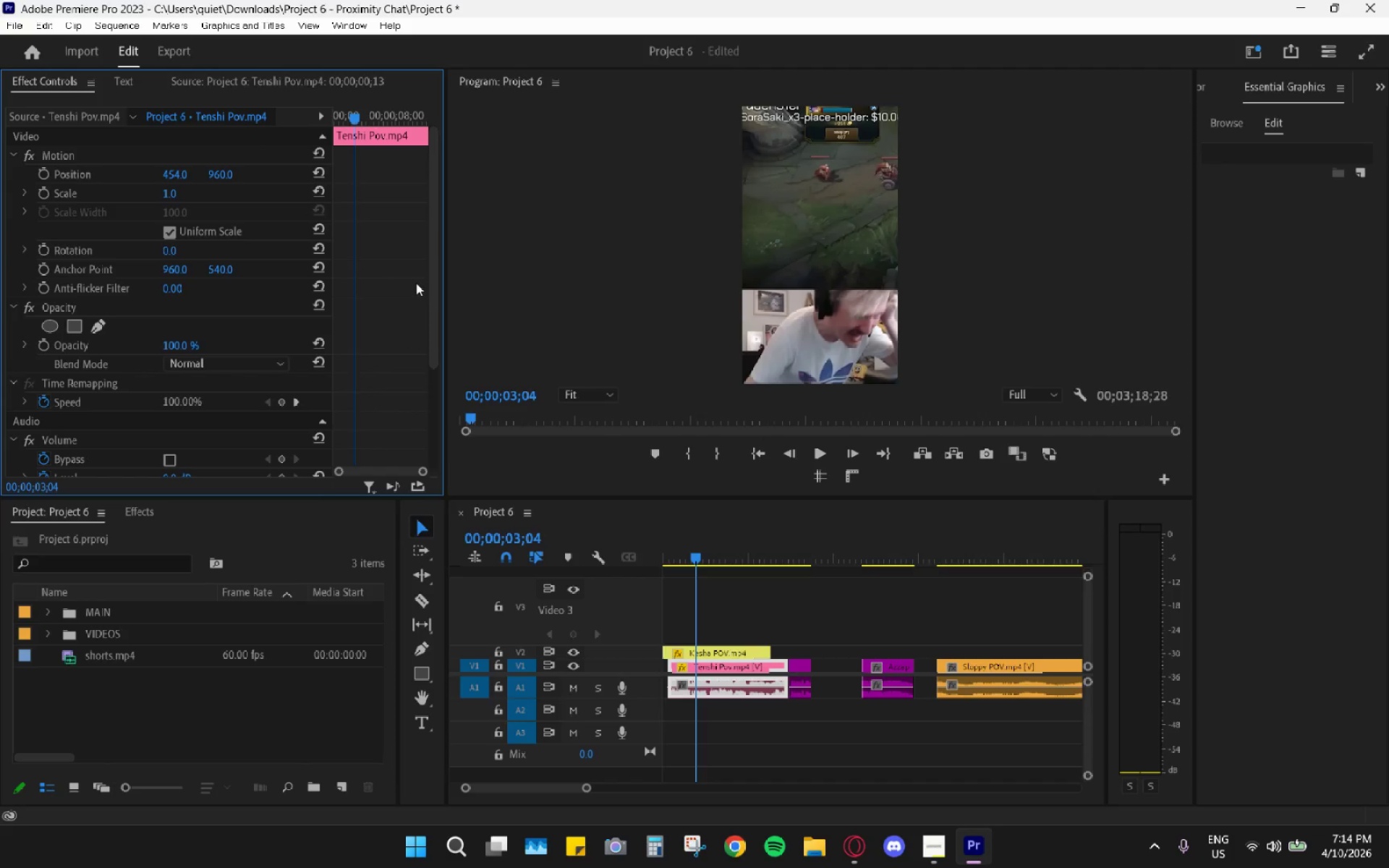 
key(Control+Z)
 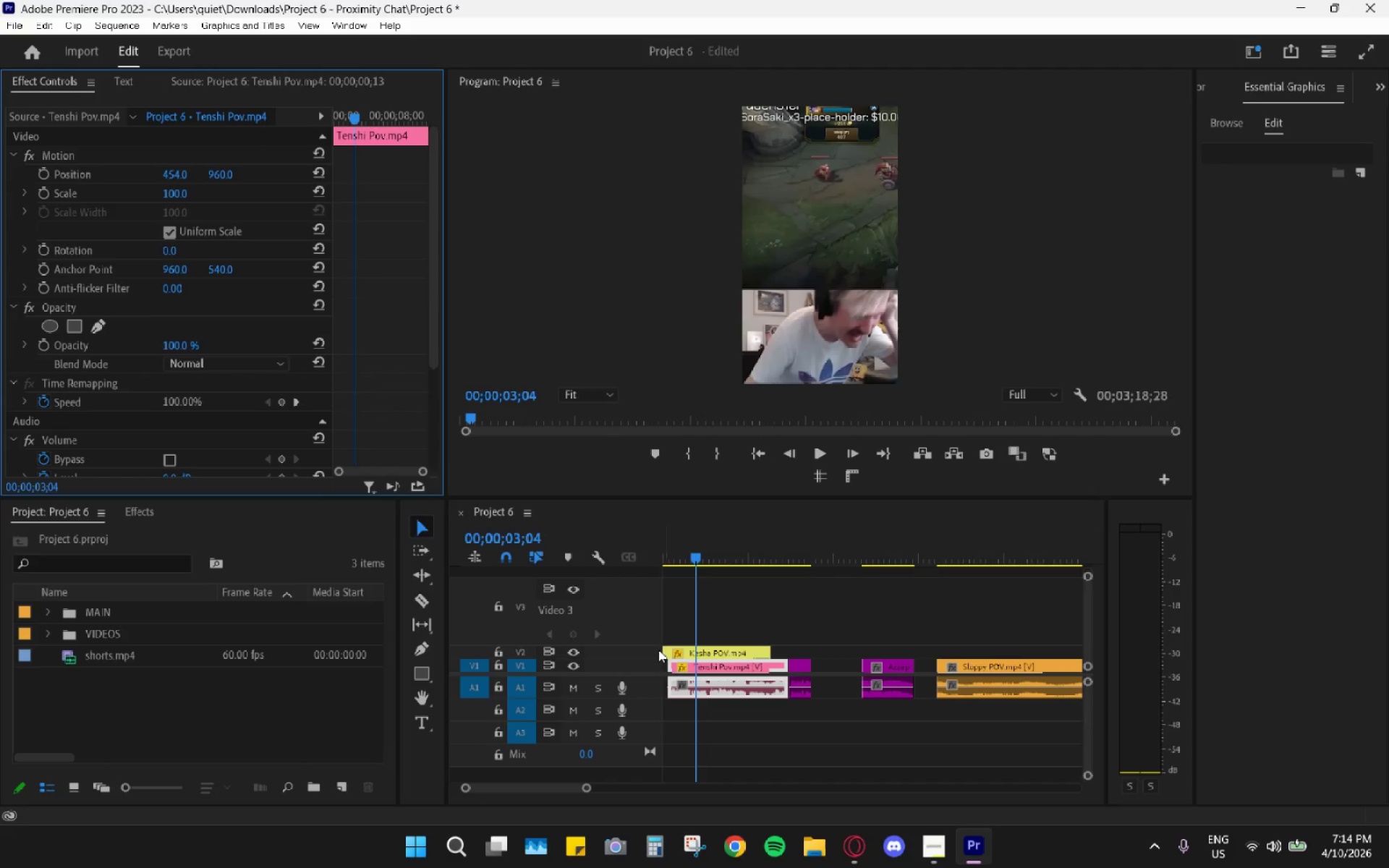 
left_click([679, 665])
 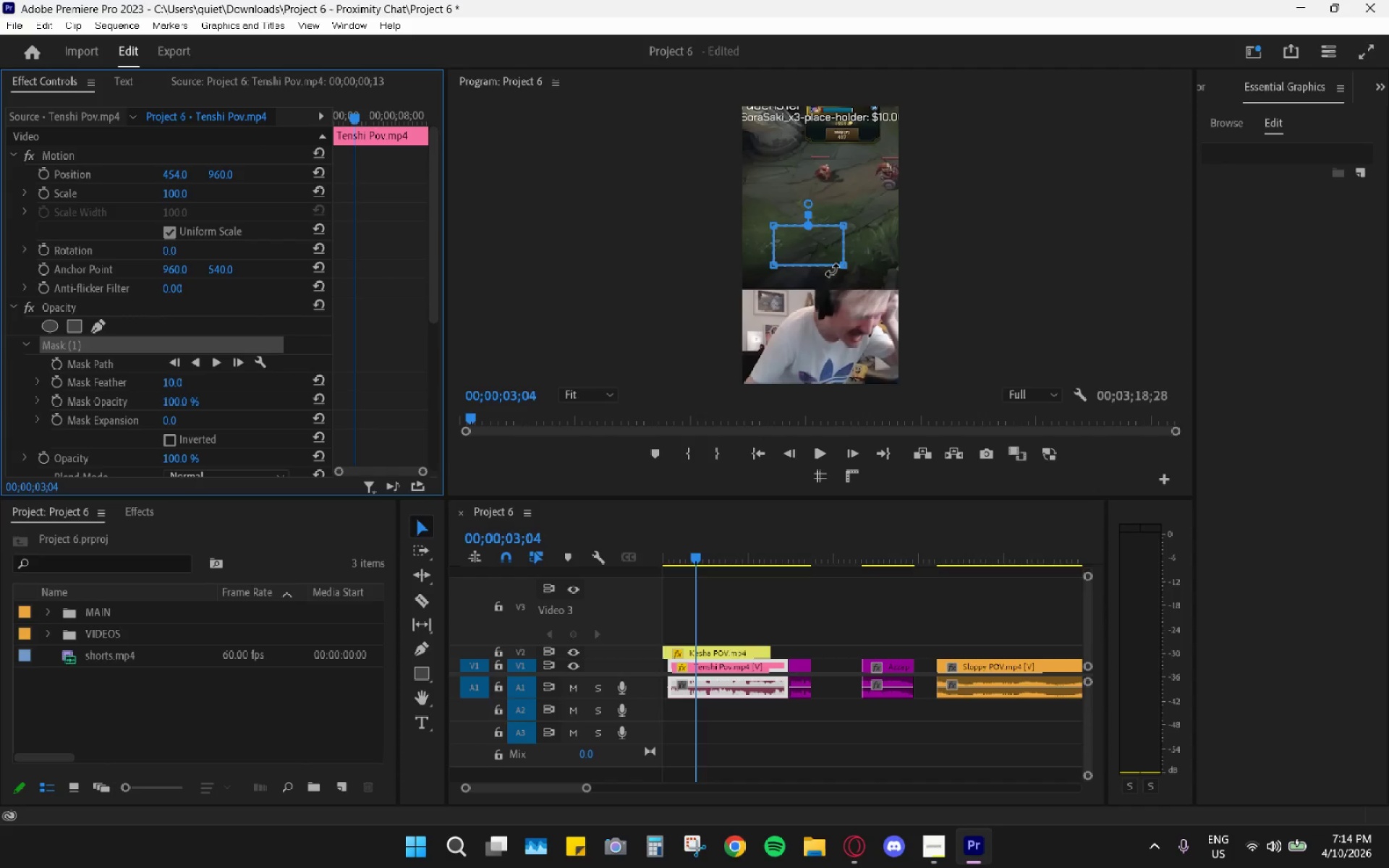 
wait(6.78)
 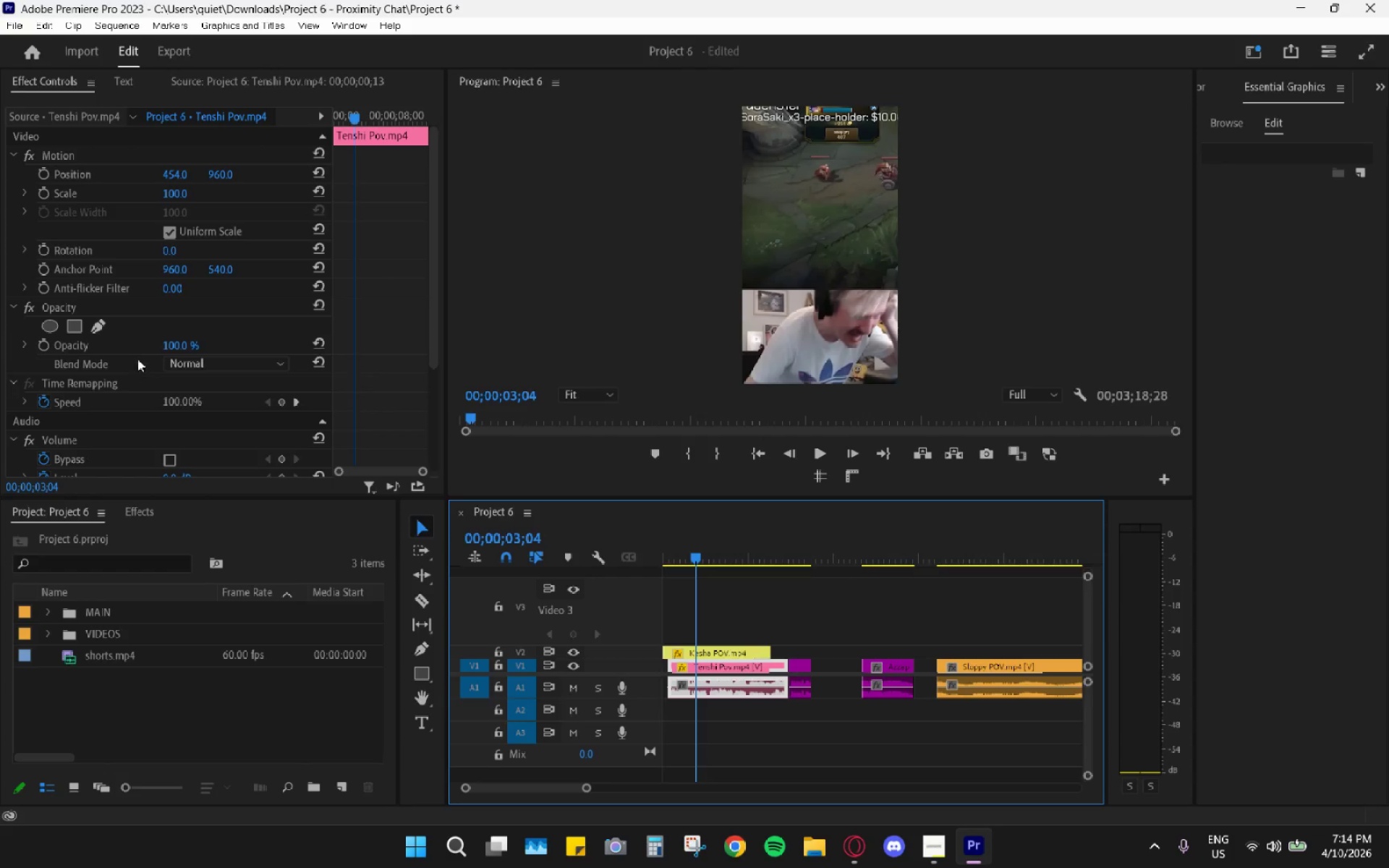 
left_click_drag(start_coordinate=[804, 247], to_coordinate=[771, 307])
 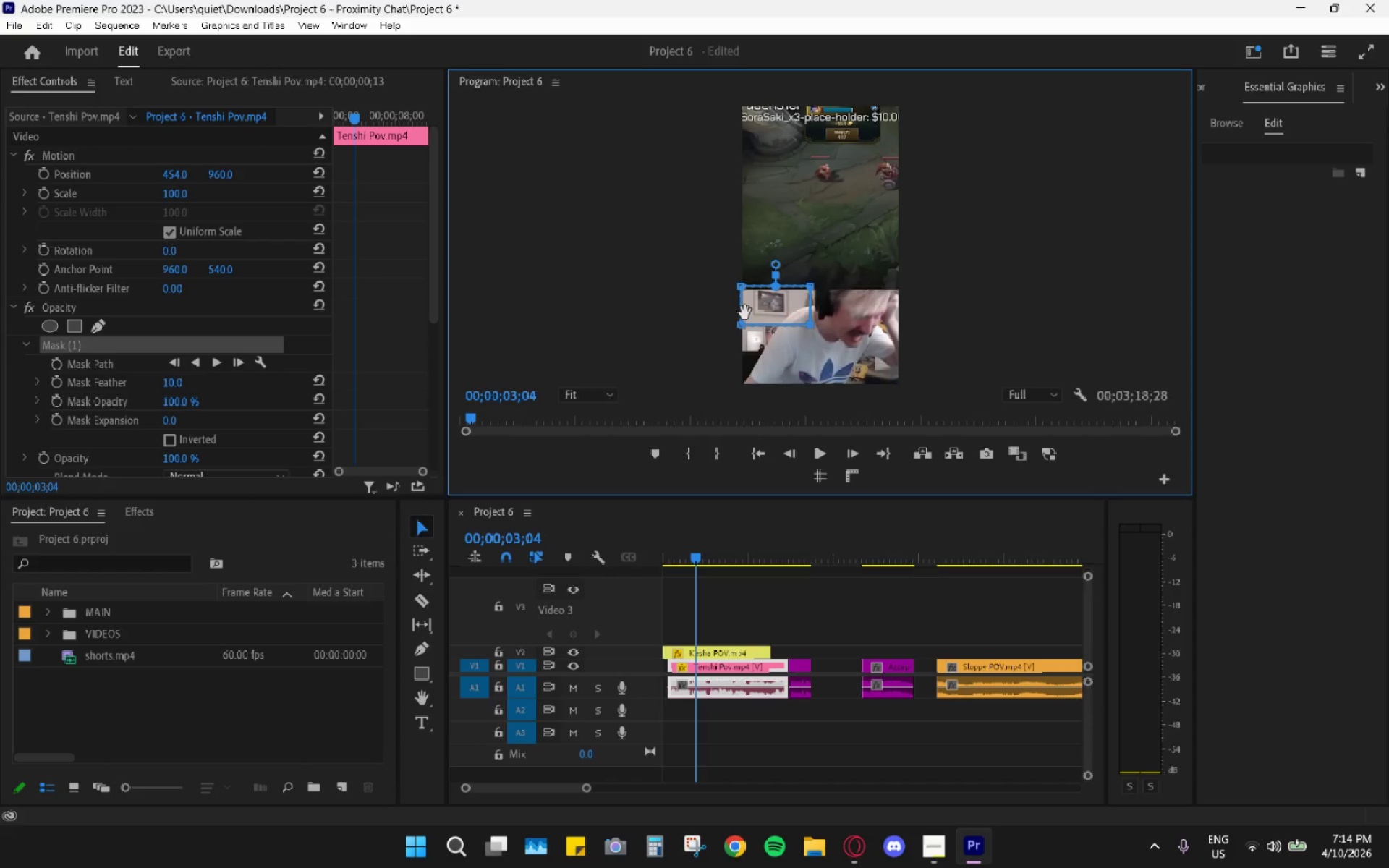 
left_click_drag(start_coordinate=[793, 312], to_coordinate=[799, 359])
 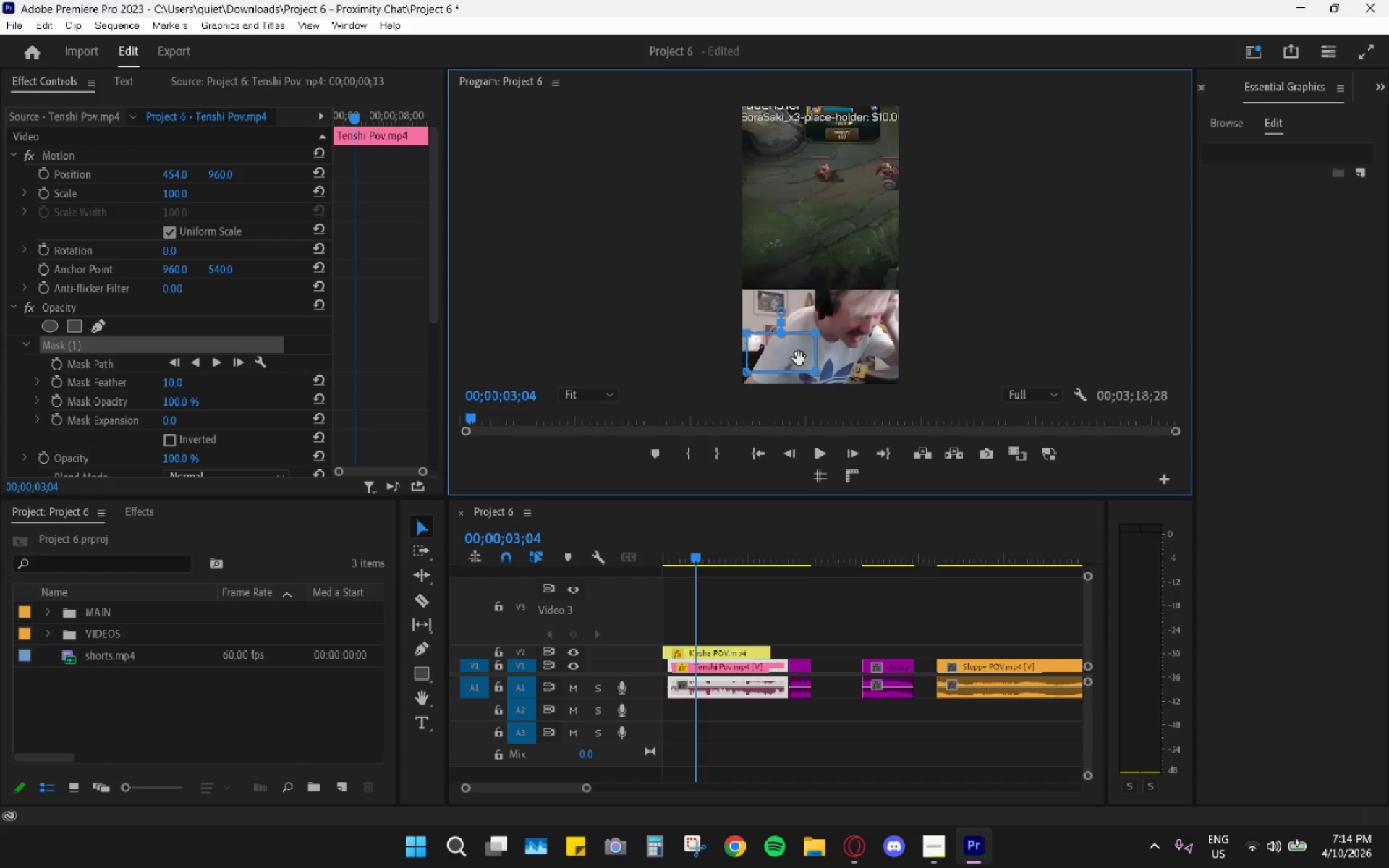 
key(Control+ControlLeft)
 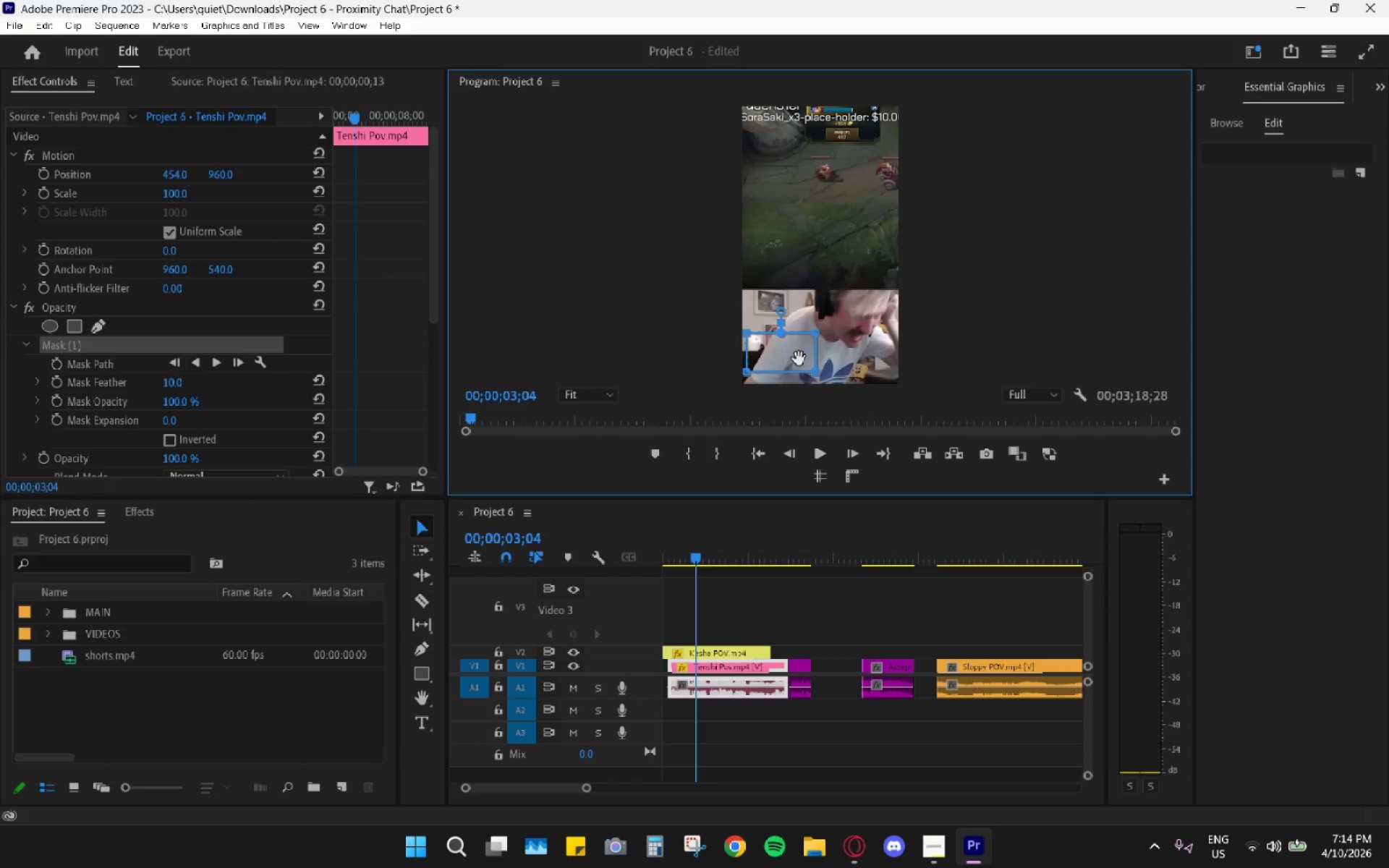 
key(Control+Z)
 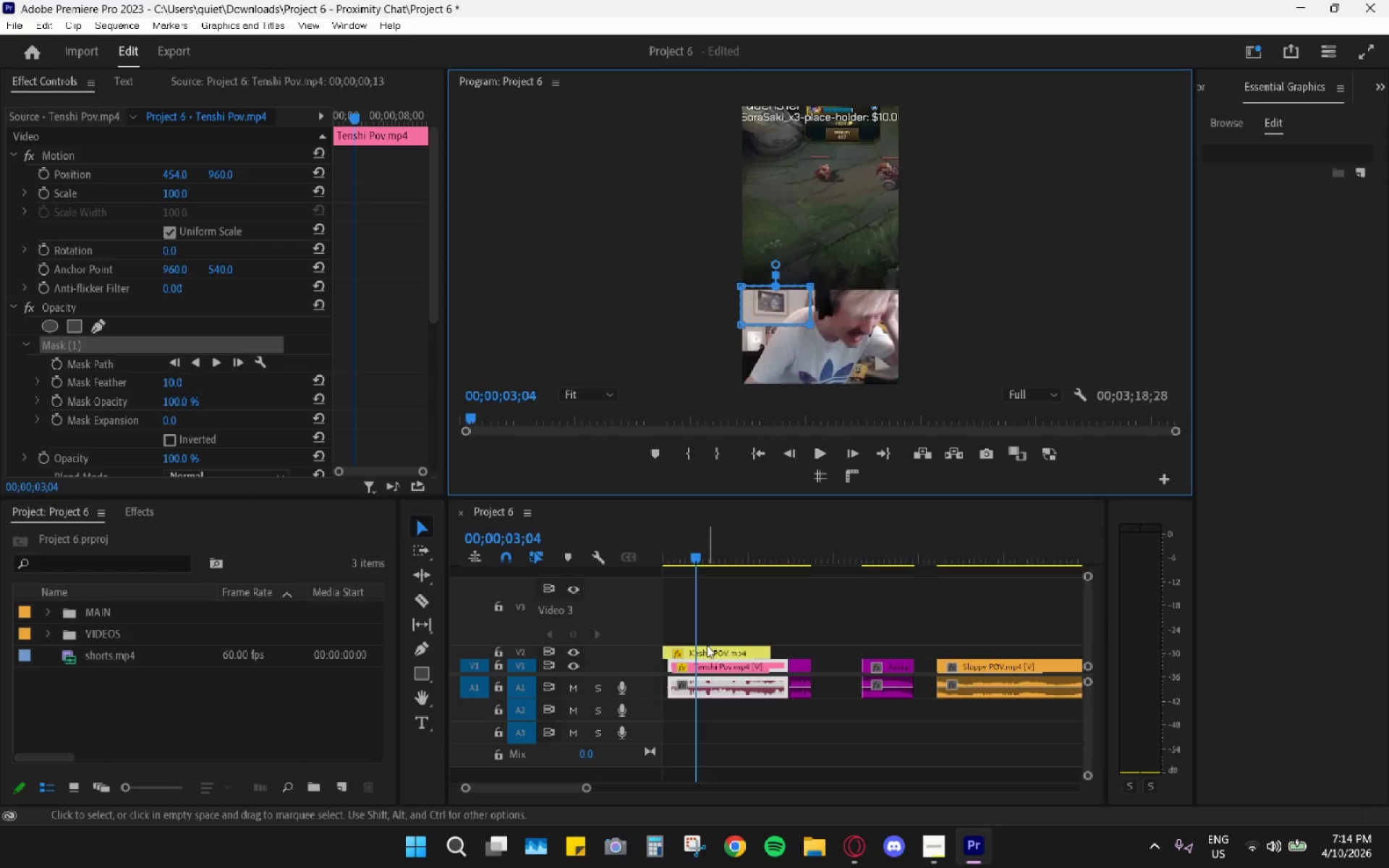 
key(Control+Z)
 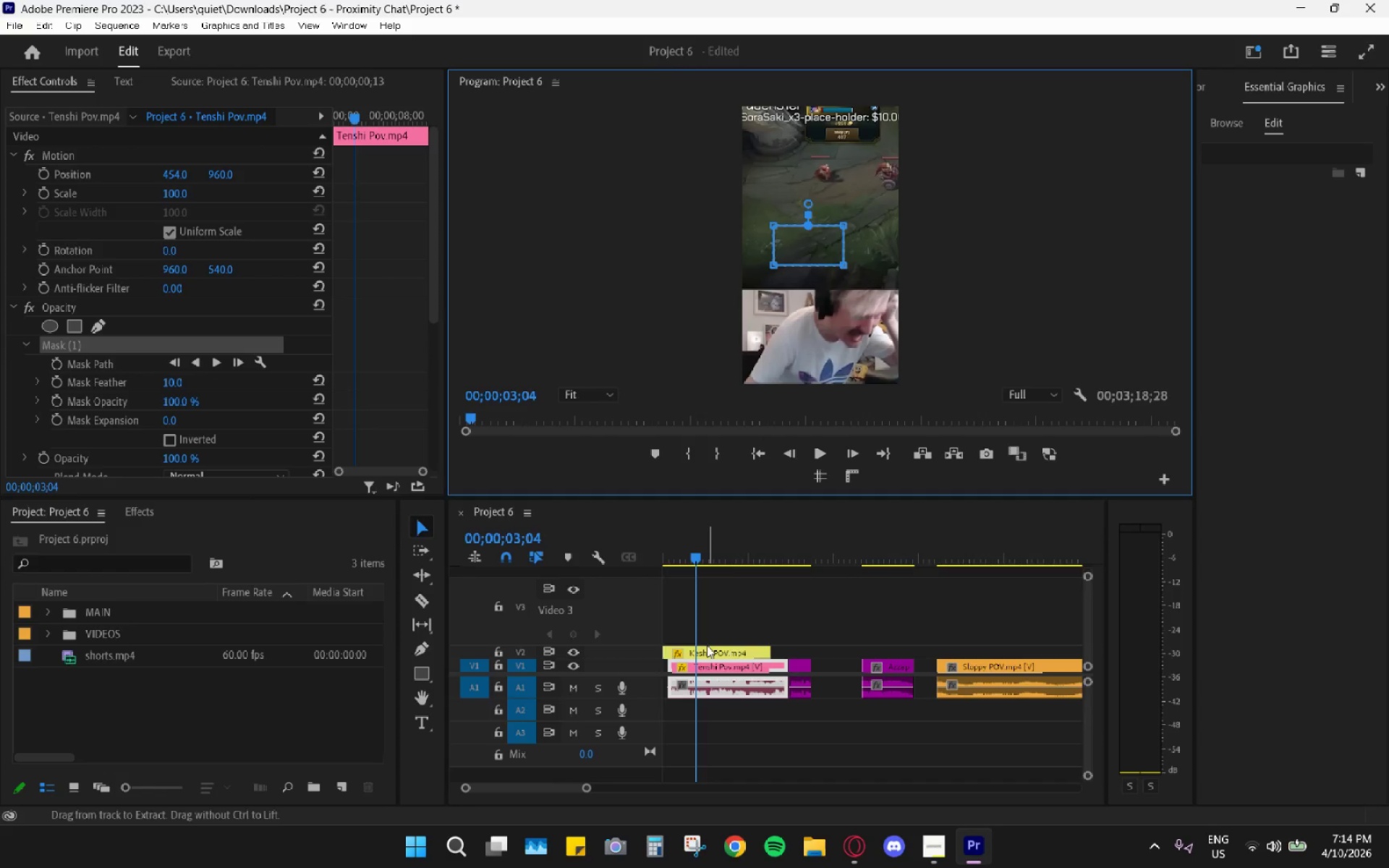 
key(Control+Z)
 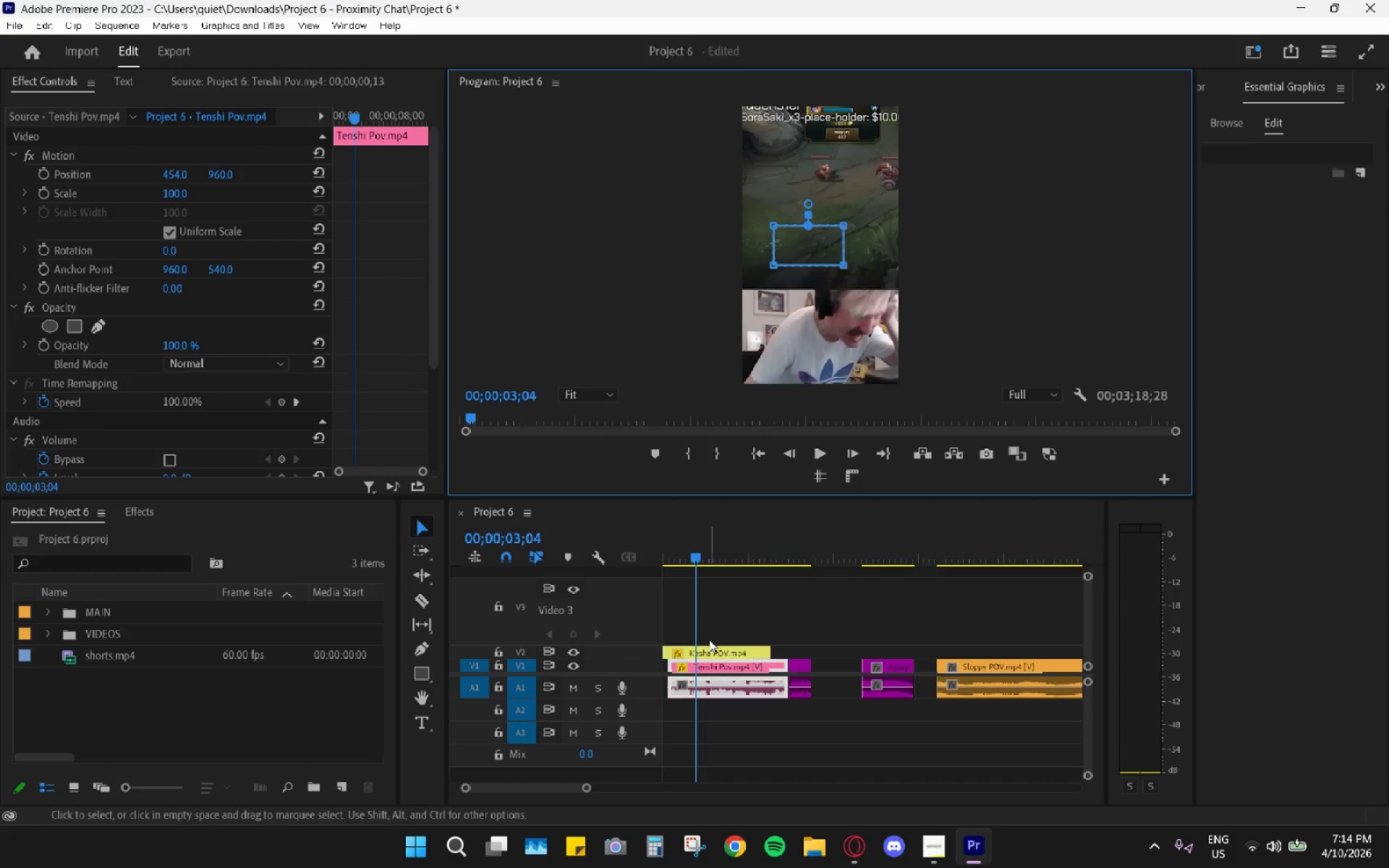 
left_click([733, 615])
 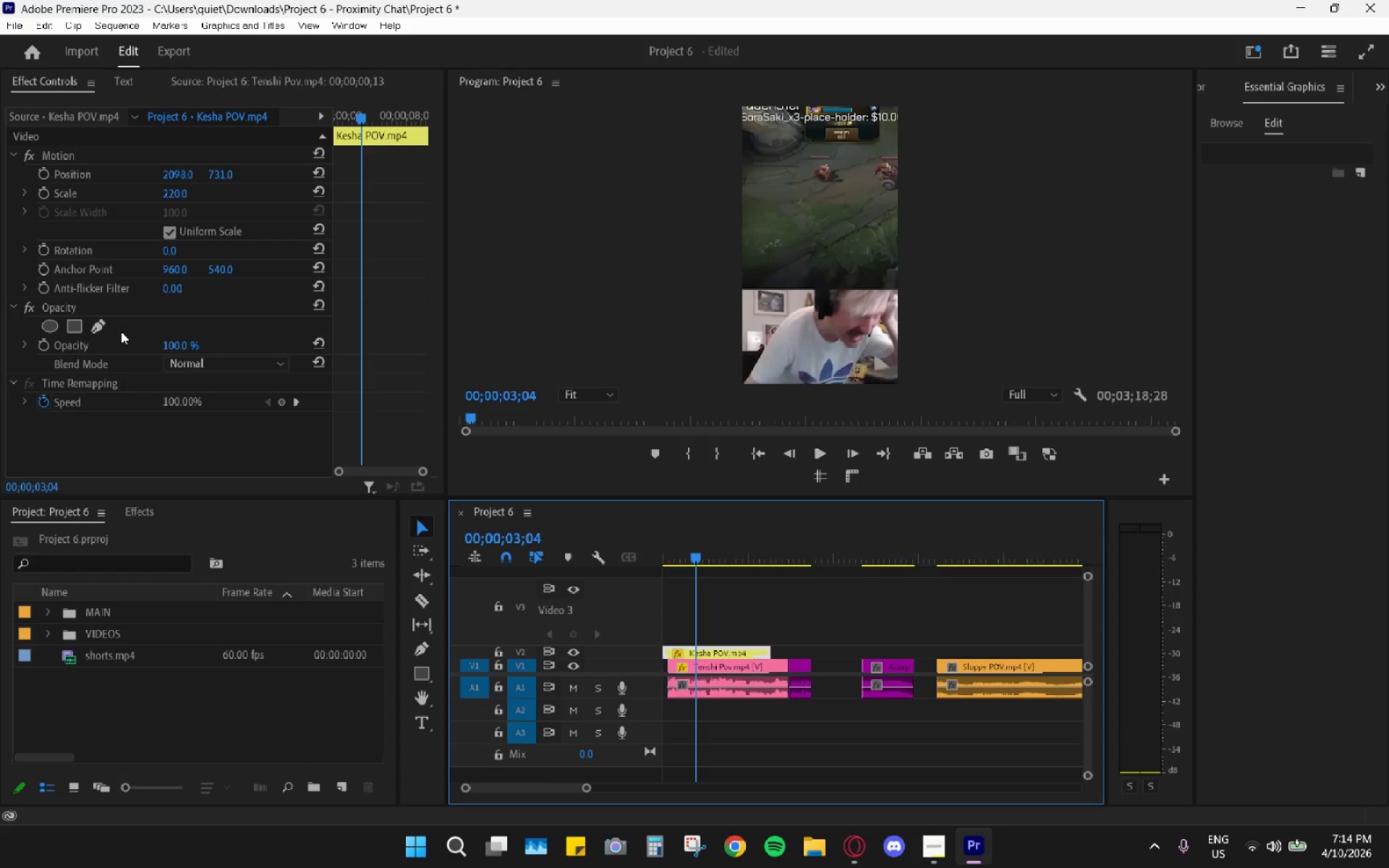 
left_click([67, 329])
 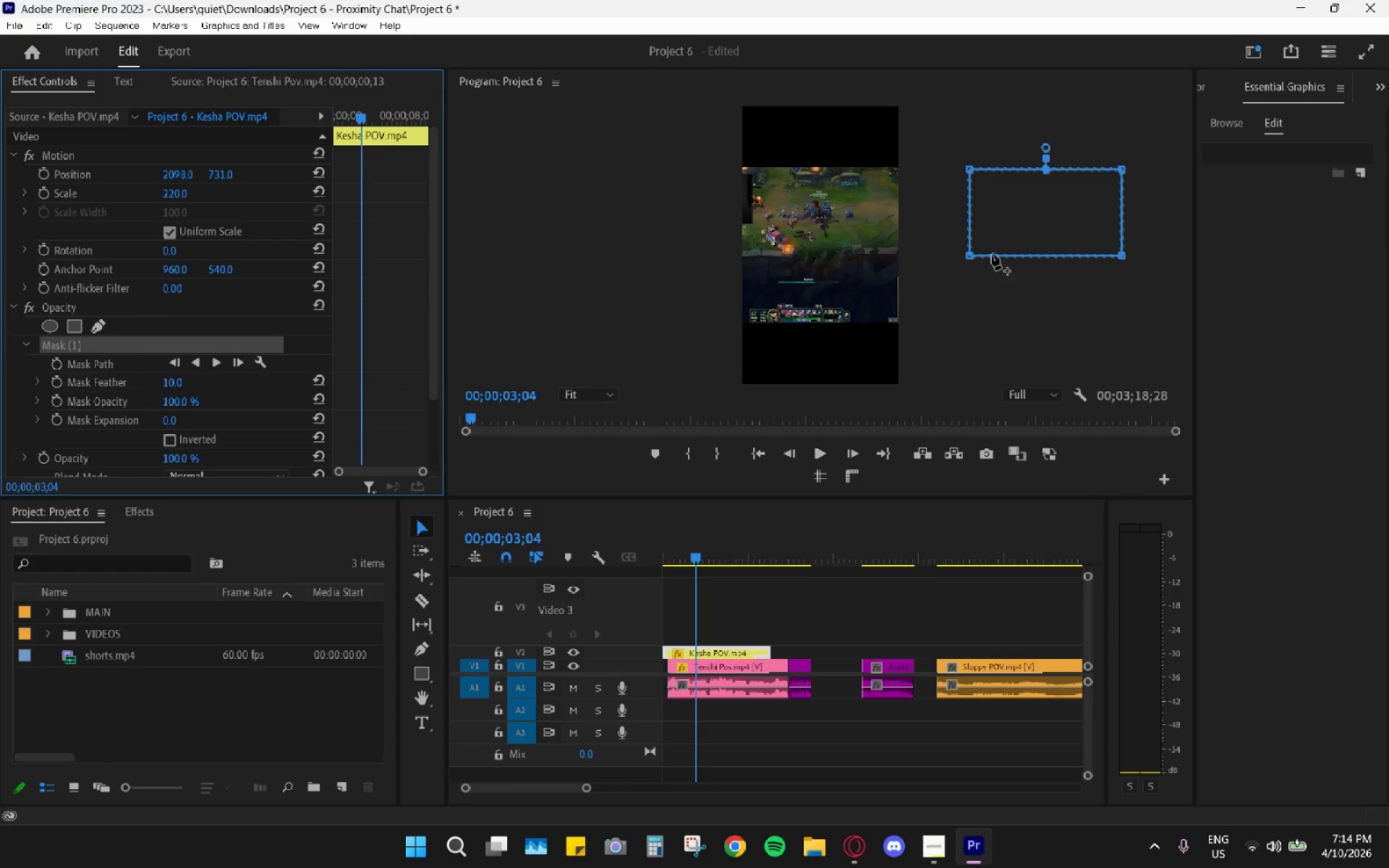 
left_click_drag(start_coordinate=[1075, 227], to_coordinate=[852, 352])
 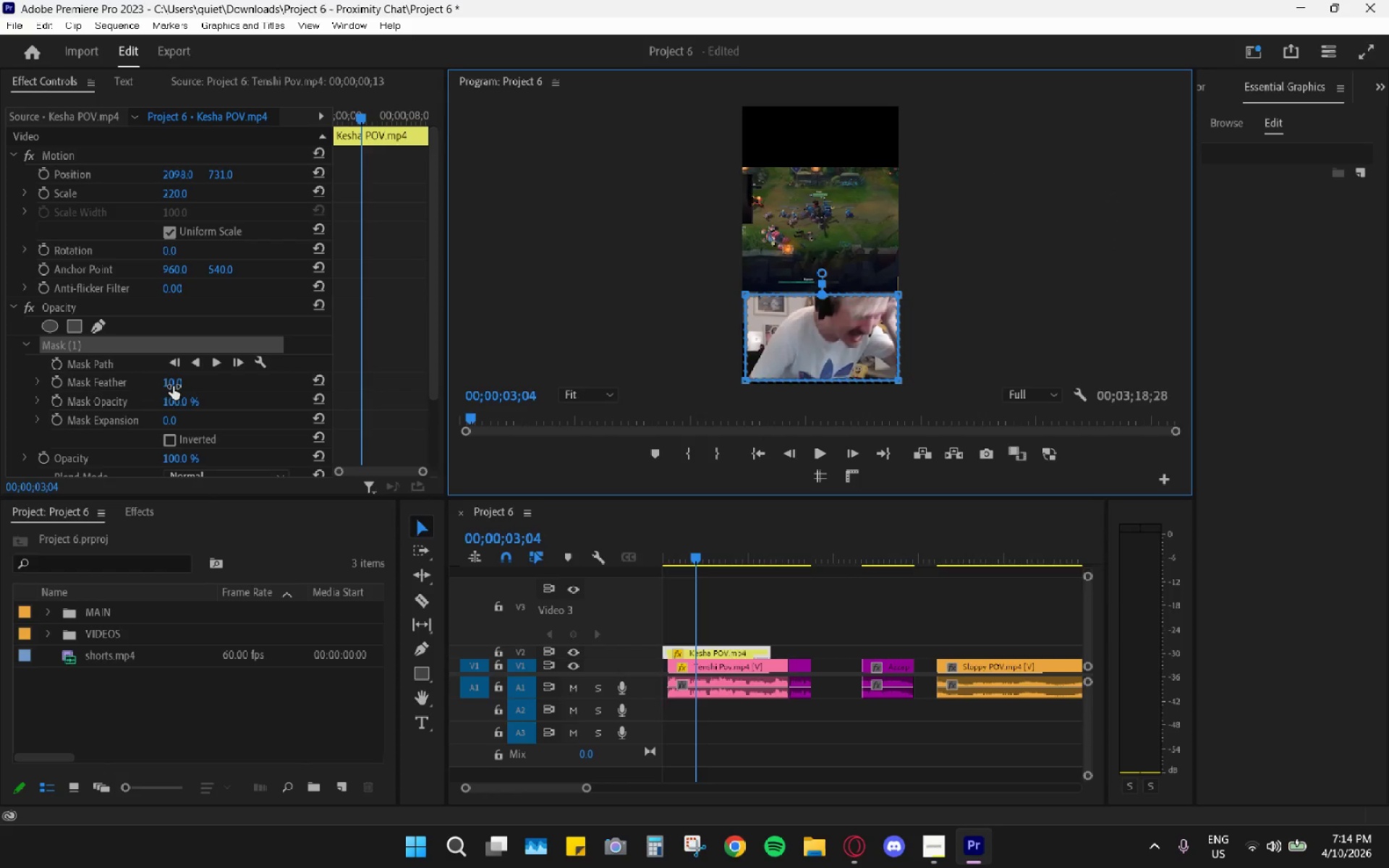 
left_click_drag(start_coordinate=[175, 386], to_coordinate=[48, 401])
 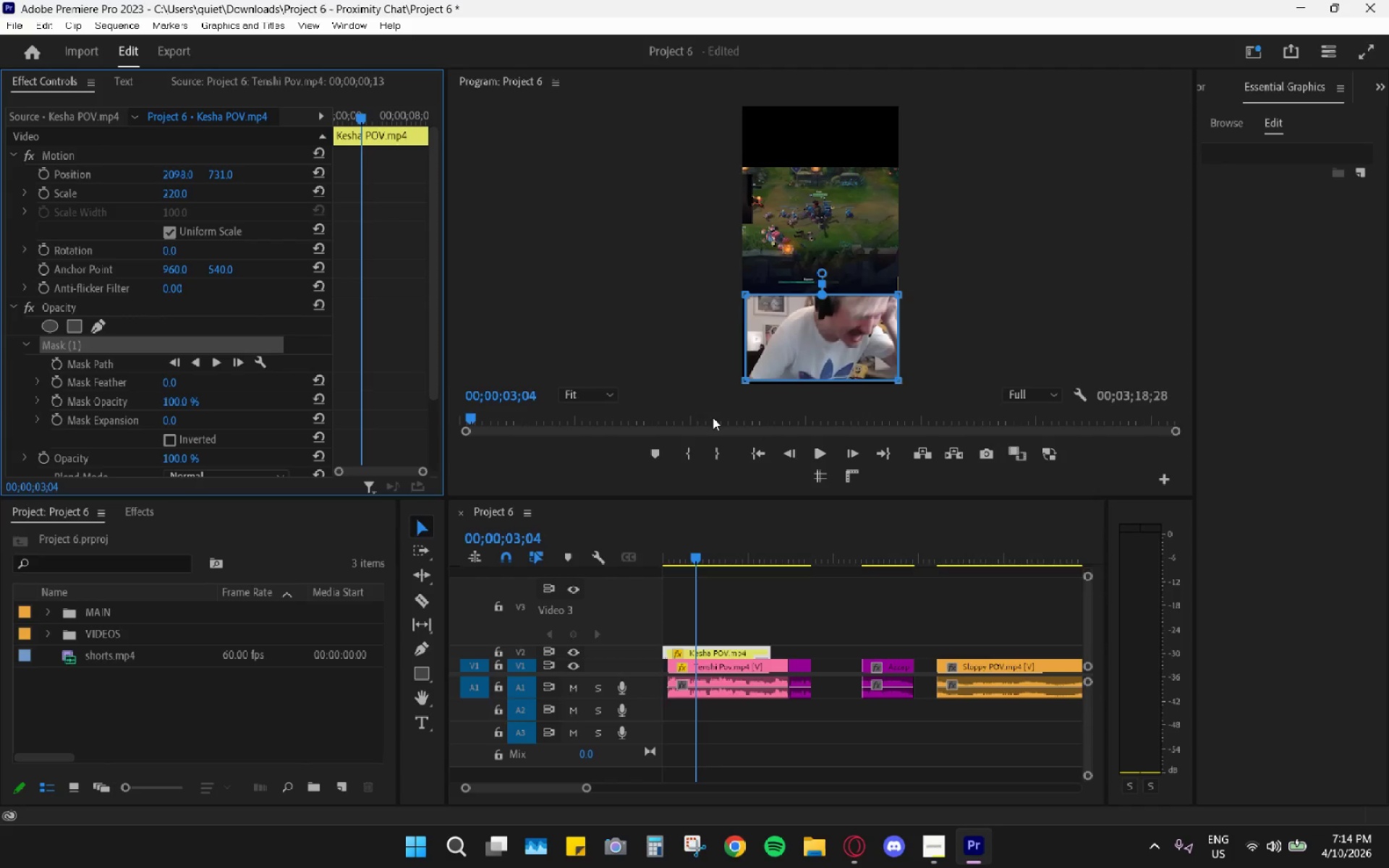 
left_click([580, 397])
 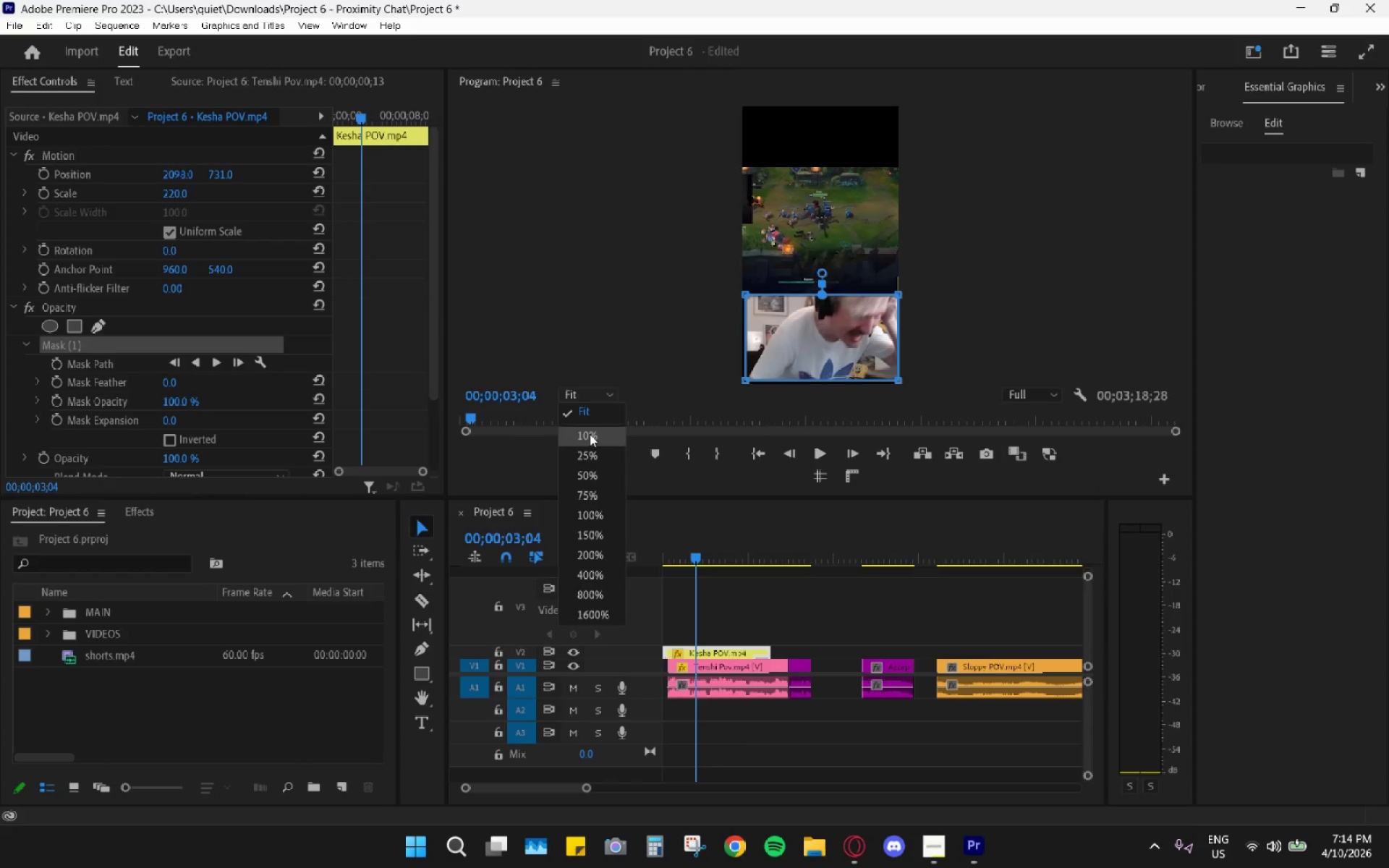 
left_click([590, 431])
 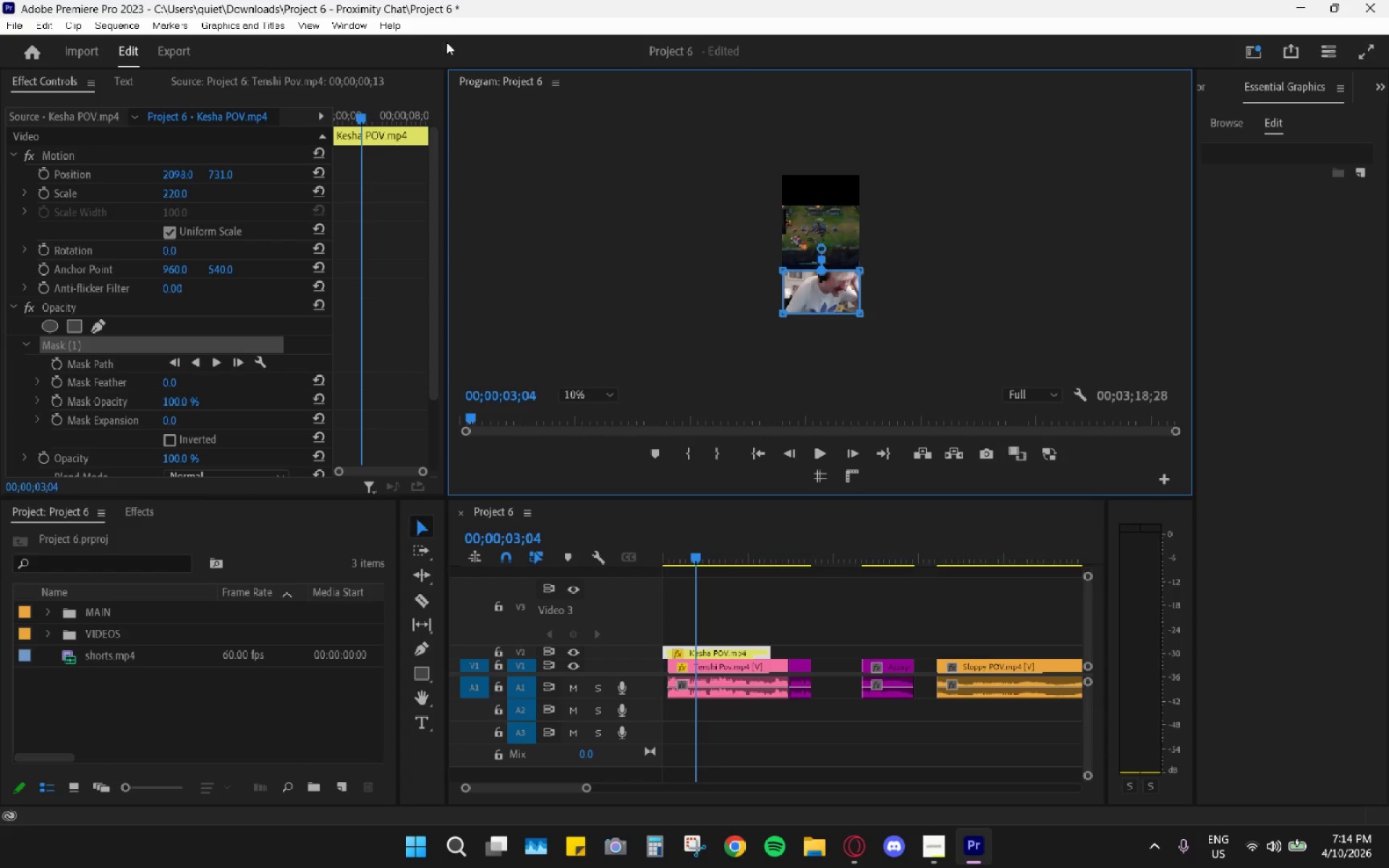 
left_click_drag(start_coordinate=[567, 384], to_coordinate=[571, 387])
 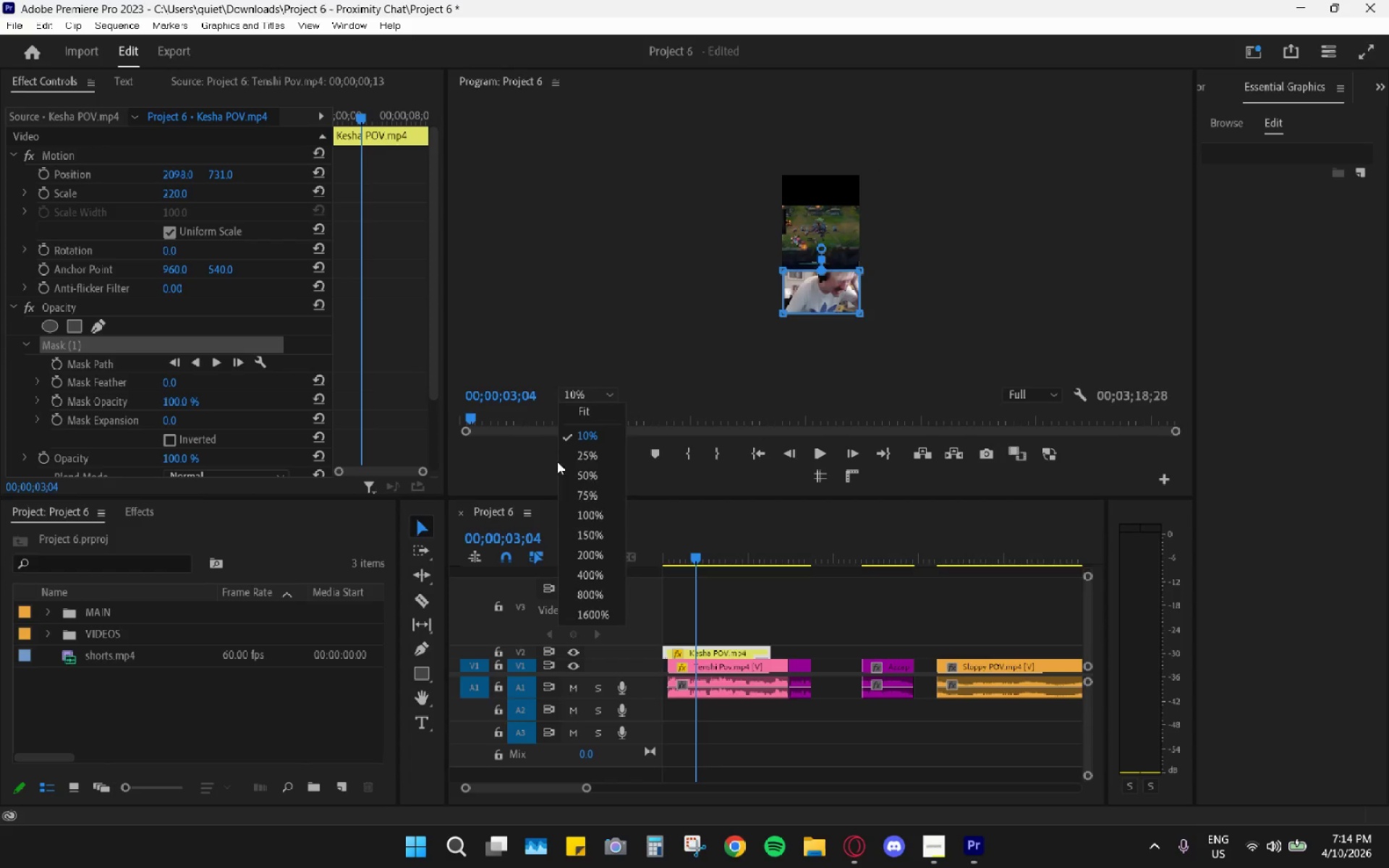 
left_click([567, 512])
 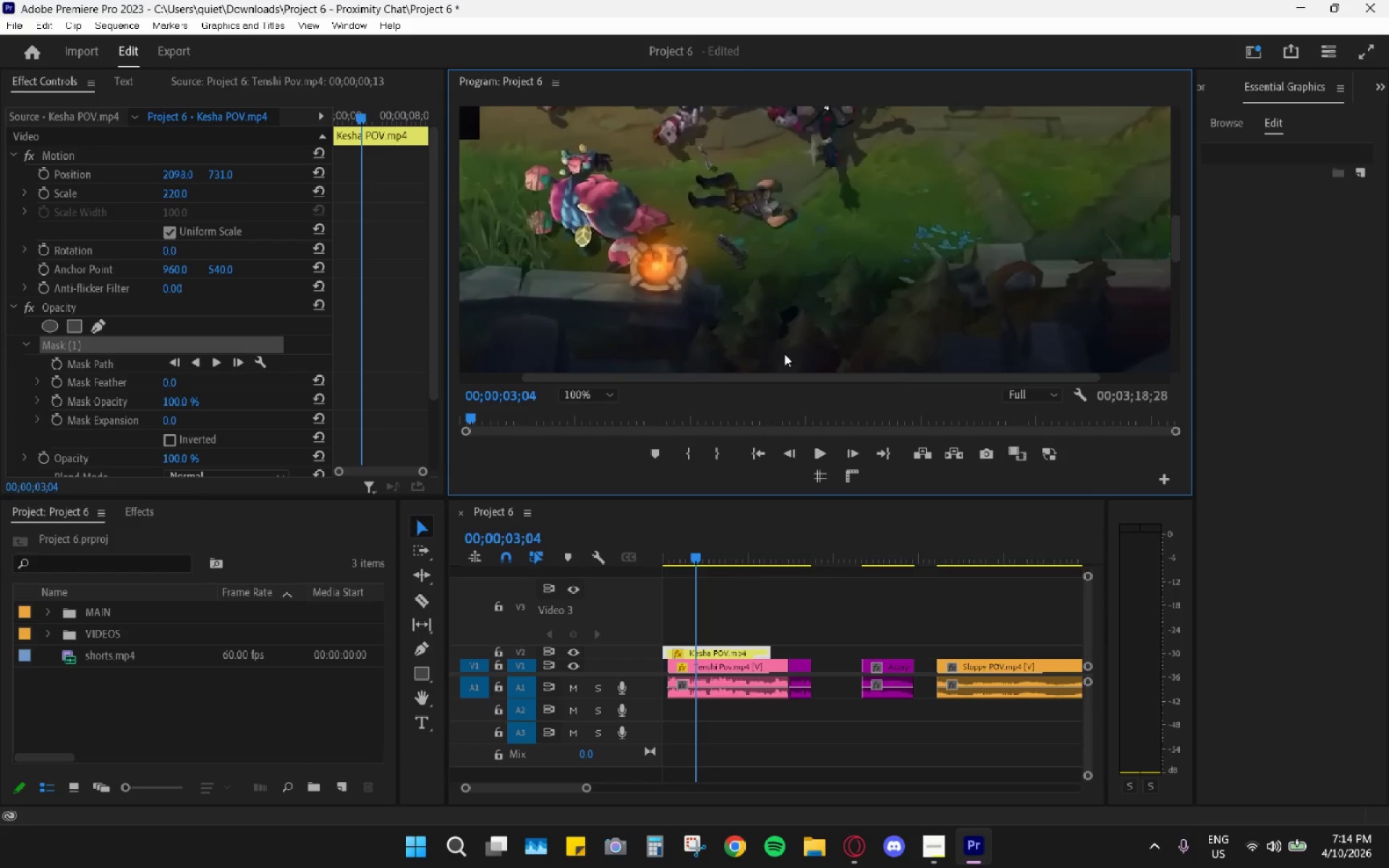 
left_click([586, 396])
 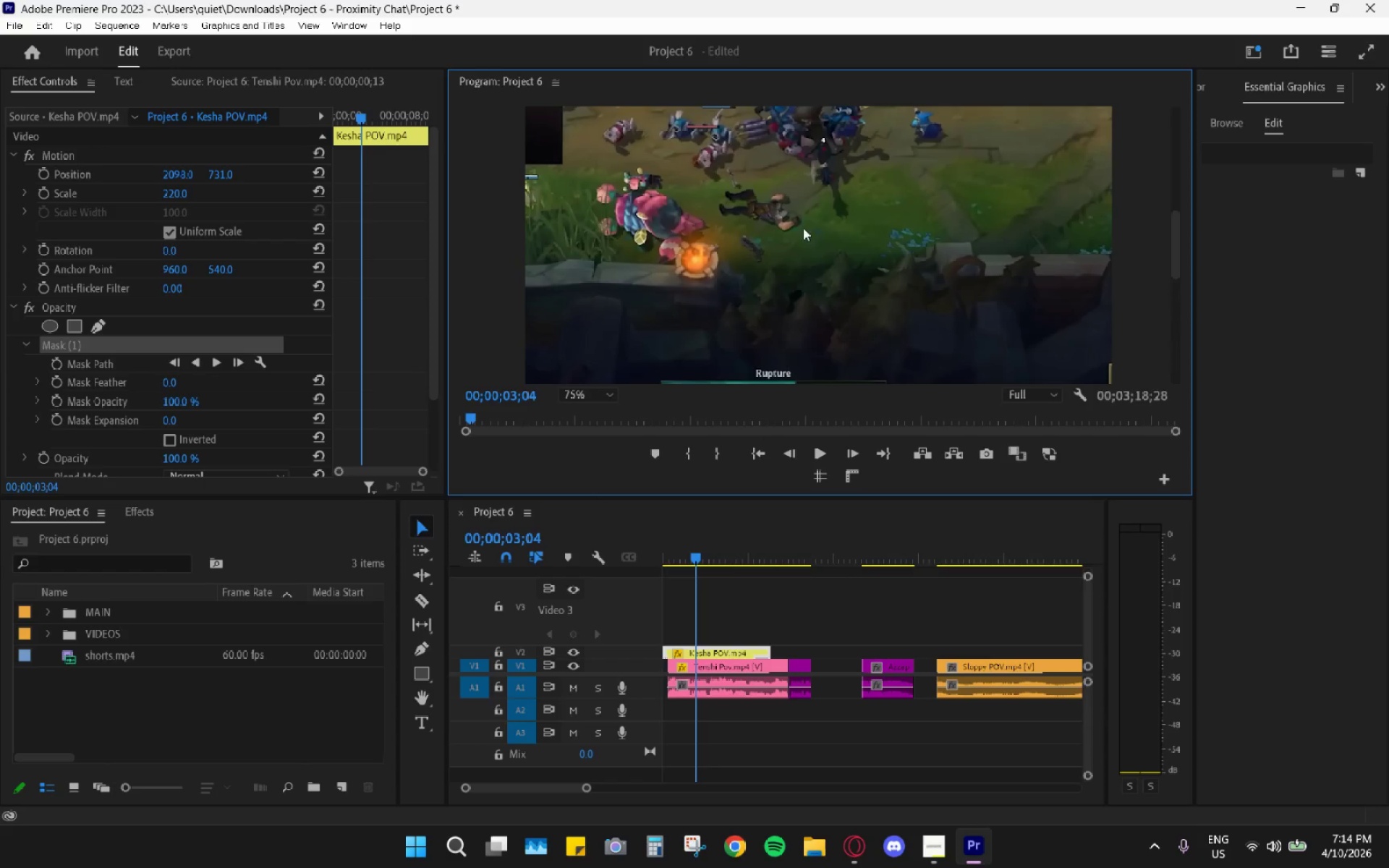 
scroll: coordinate [783, 301], scroll_direction: down, amount: 2.0
 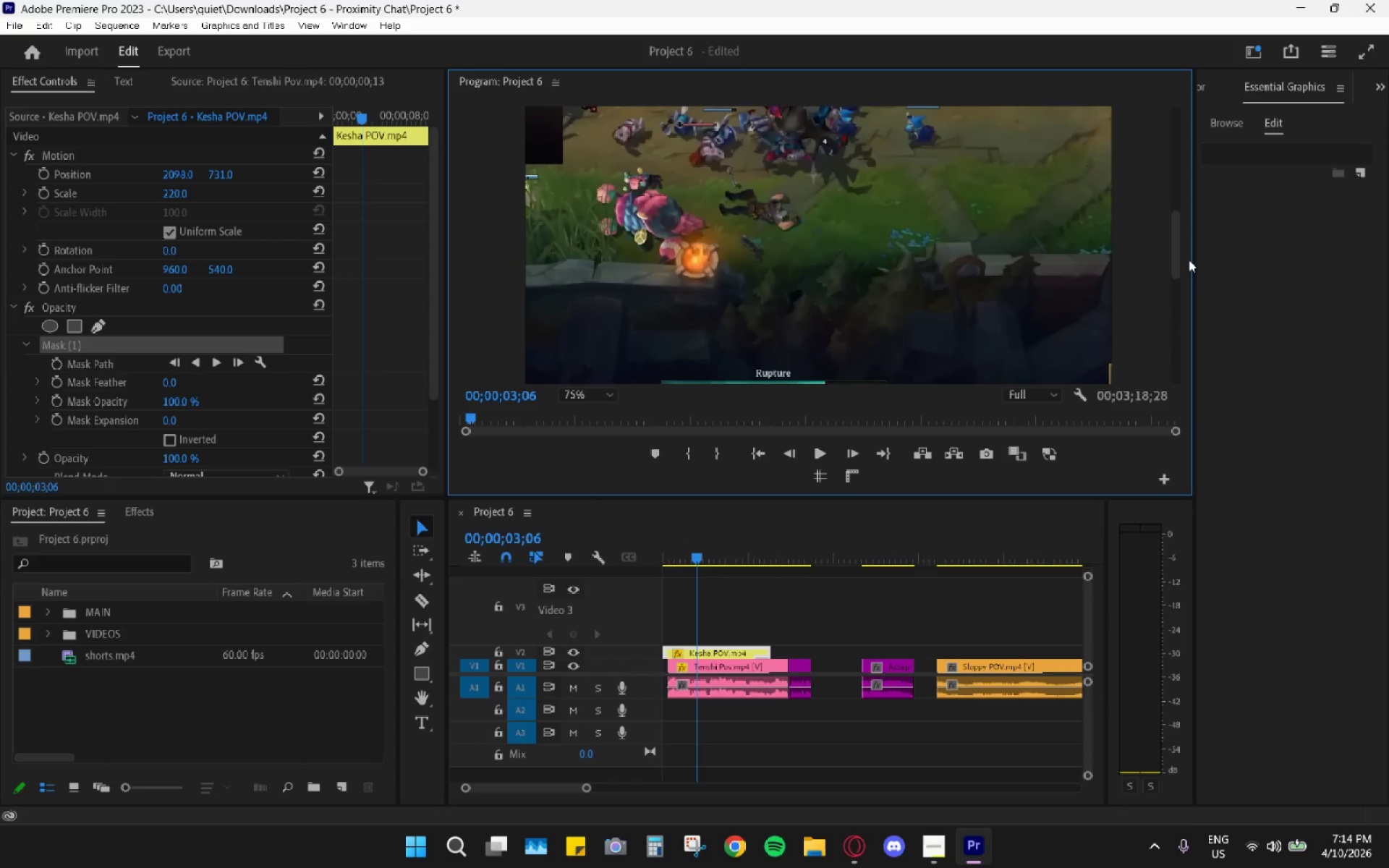 
left_click_drag(start_coordinate=[1176, 252], to_coordinate=[1158, 365])
 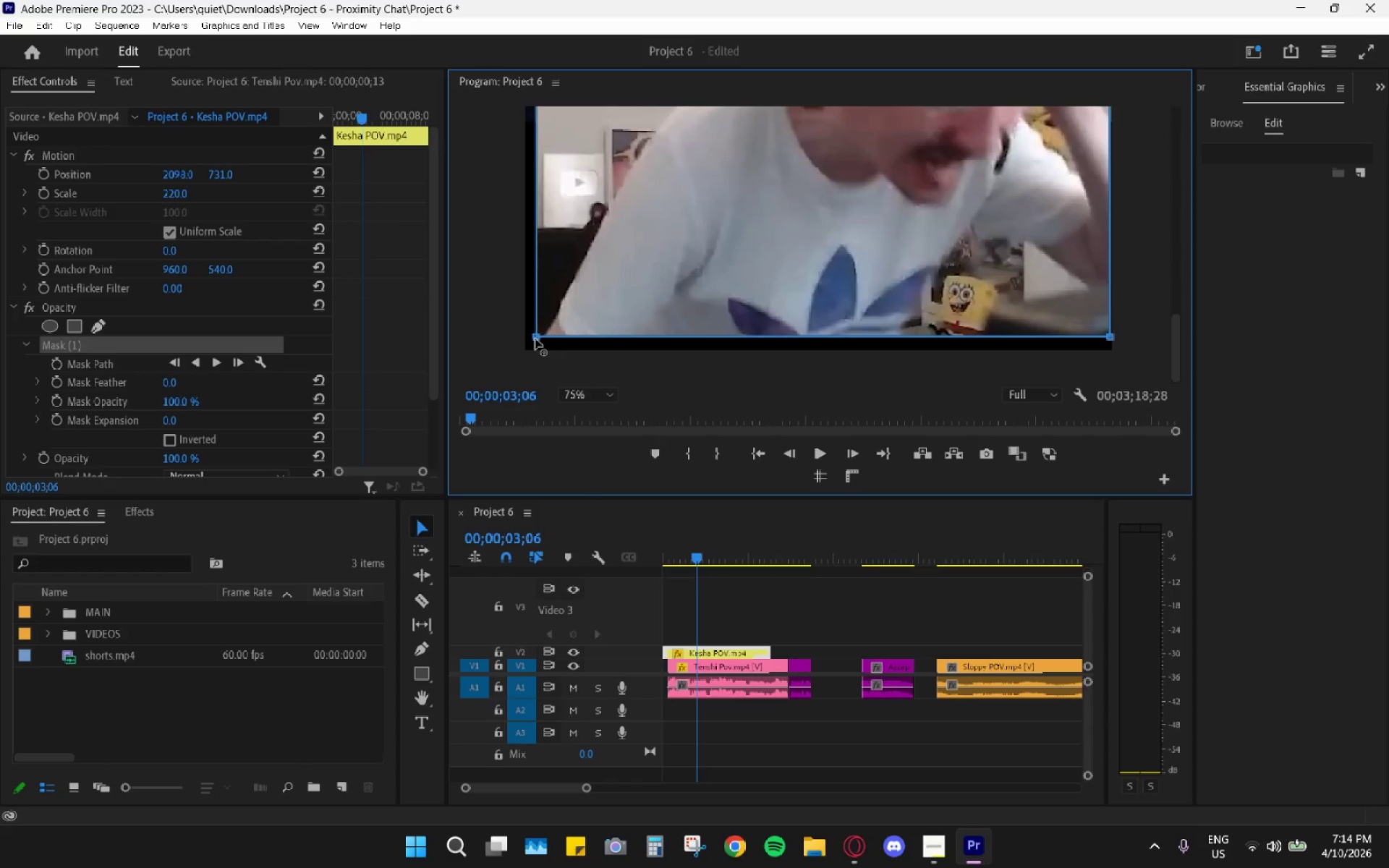 
left_click_drag(start_coordinate=[546, 314], to_coordinate=[528, 334])
 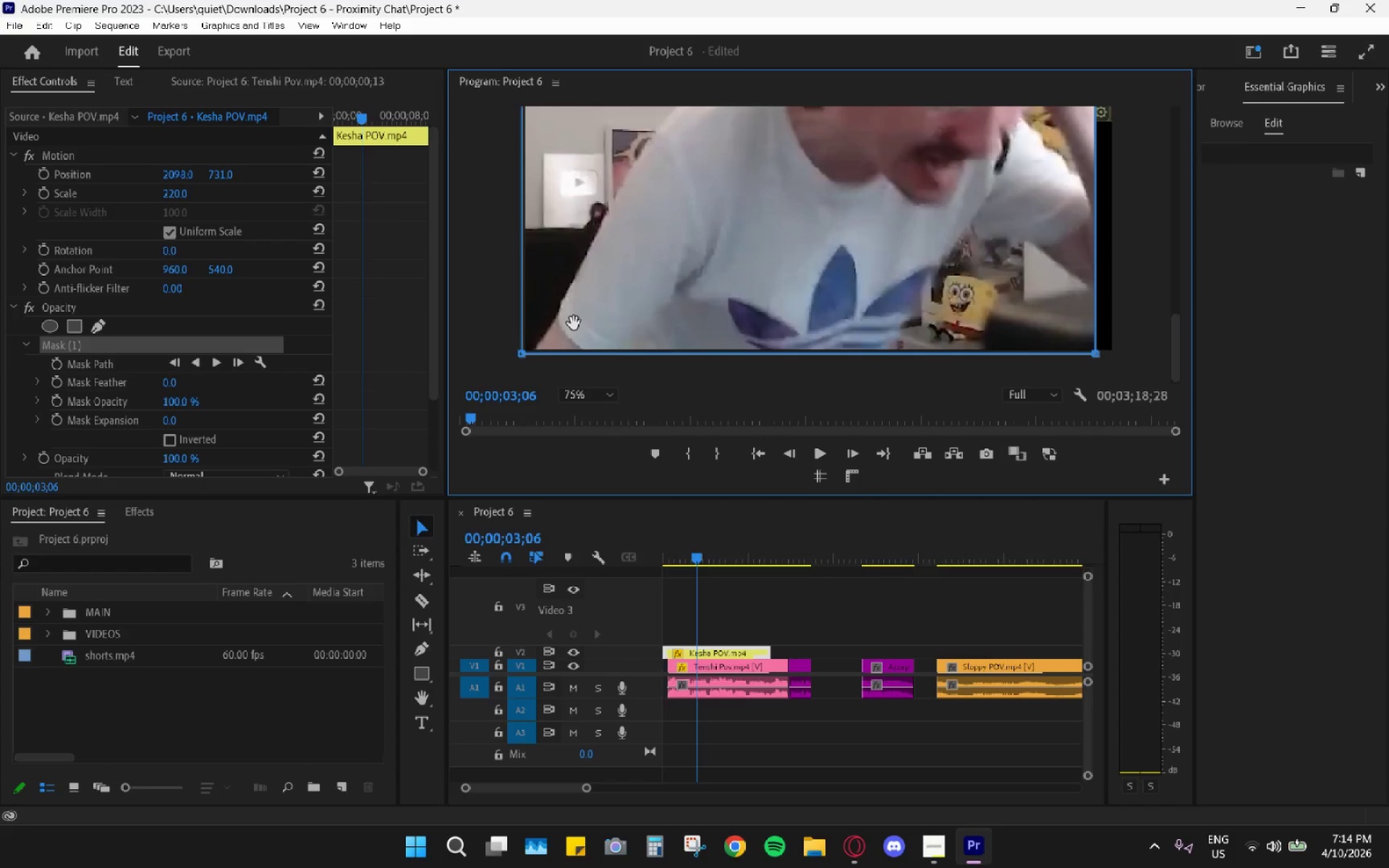 
wait(8.84)
 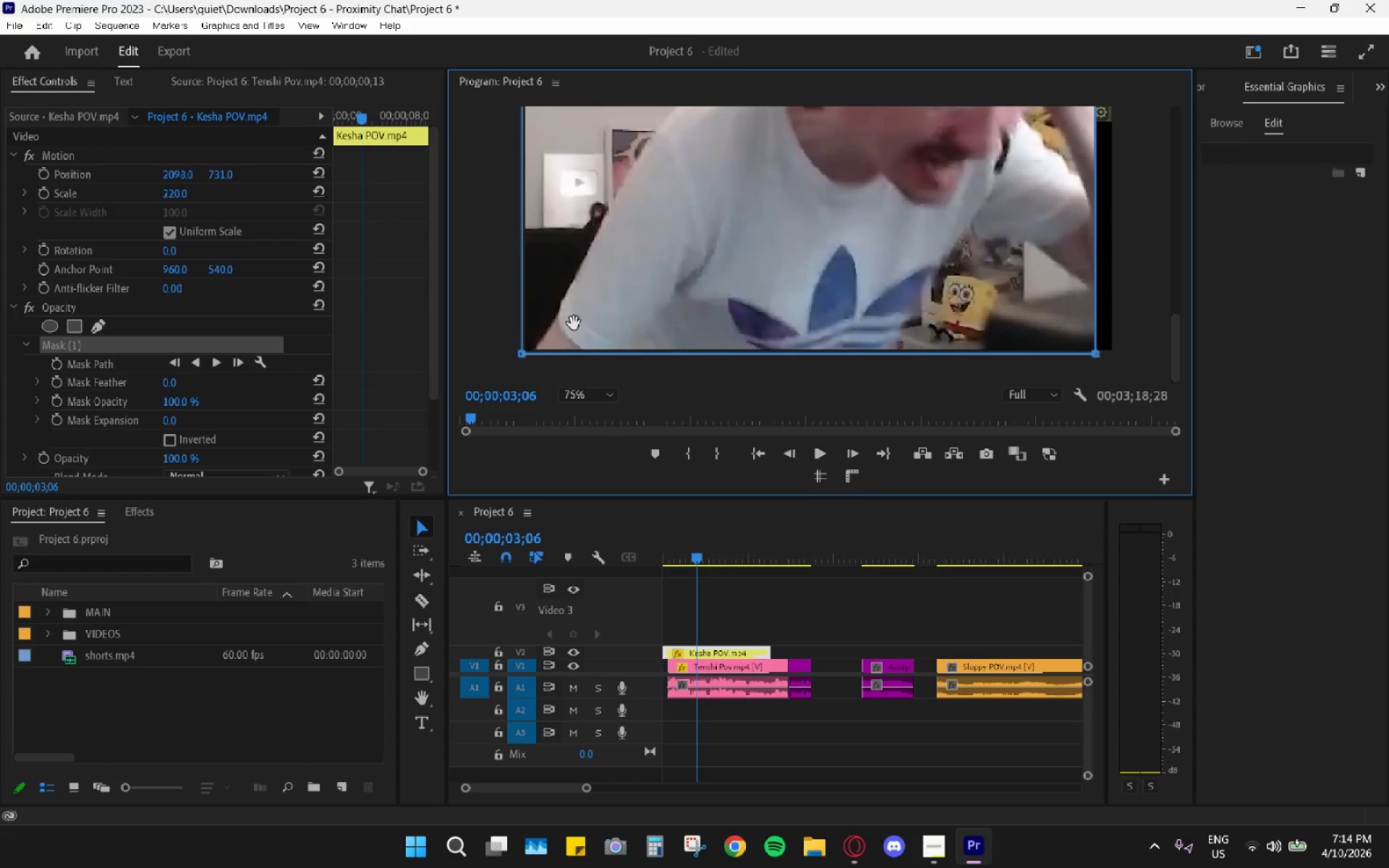 
left_click_drag(start_coordinate=[1097, 354], to_coordinate=[1122, 355])
 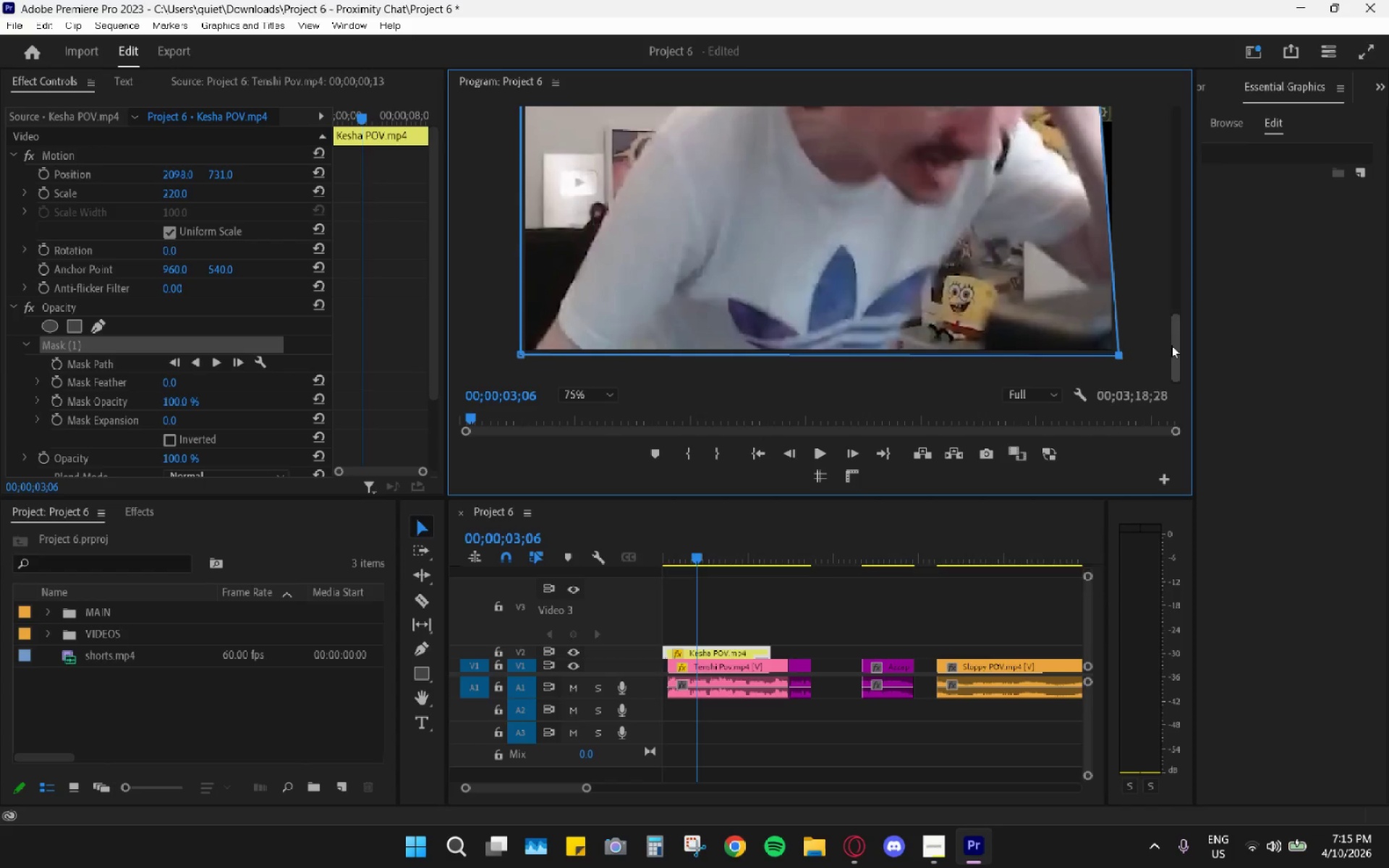 
left_click_drag(start_coordinate=[1173, 346], to_coordinate=[1186, 289])
 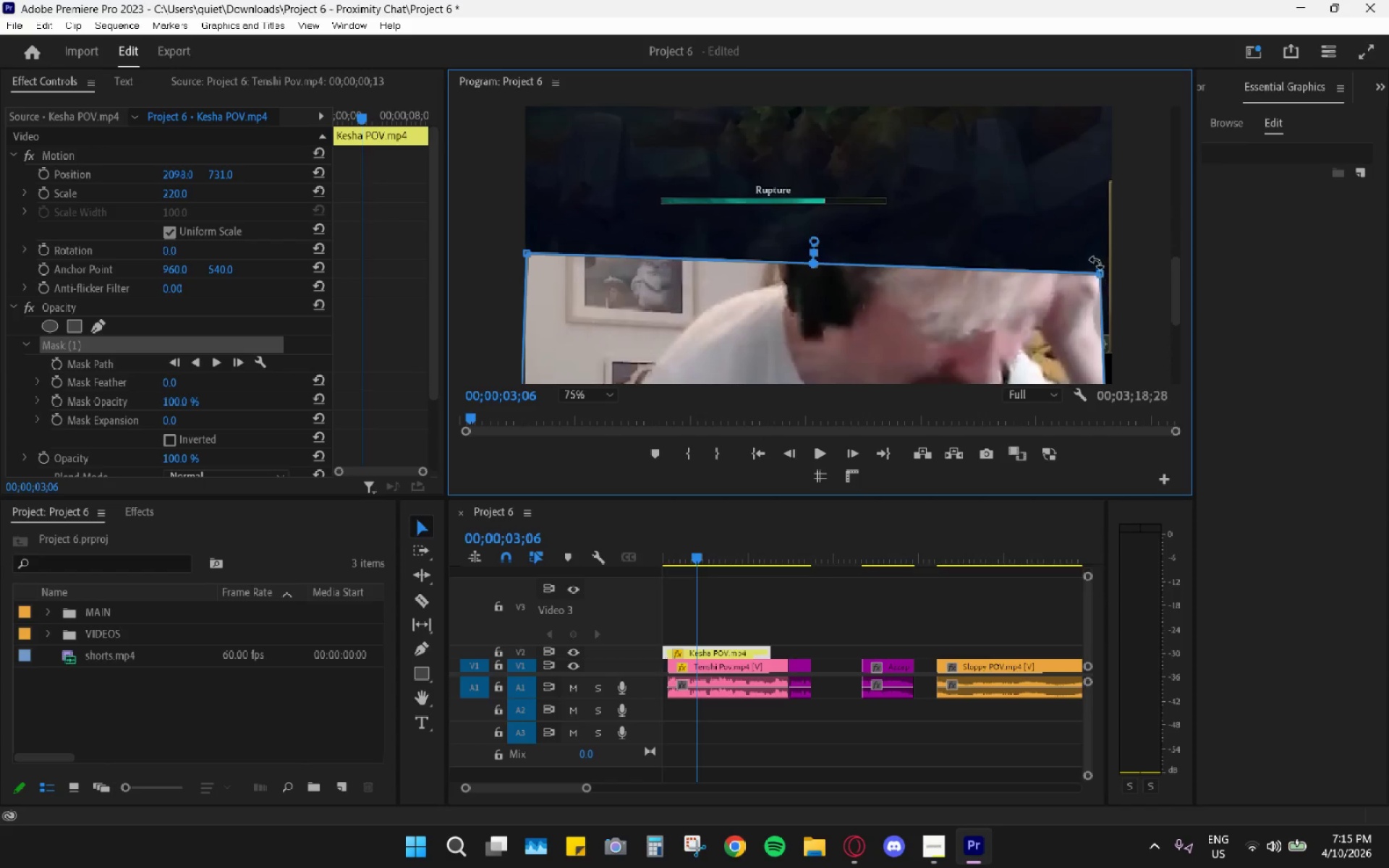 
key(Control+Z)
 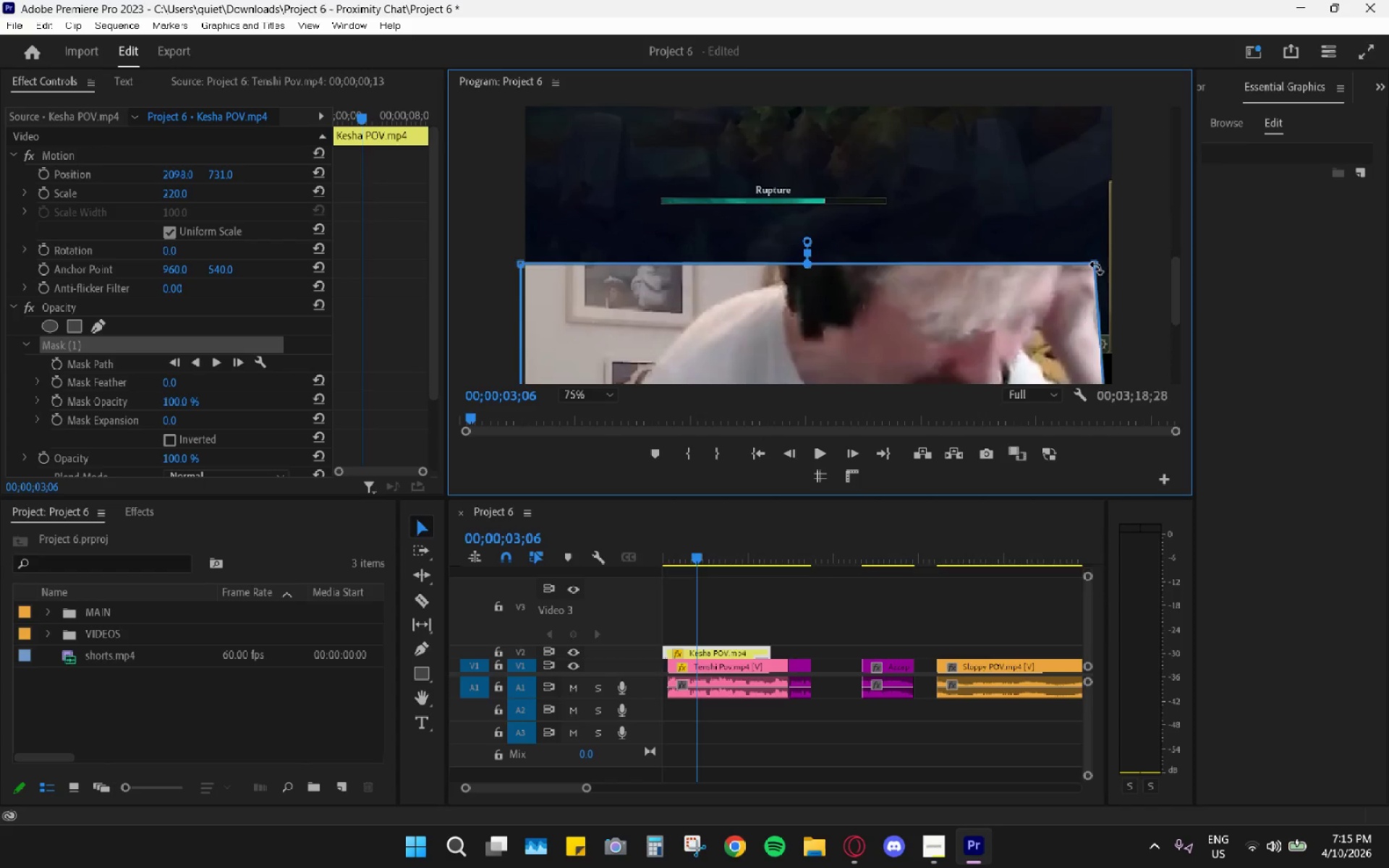 
left_click_drag(start_coordinate=[1096, 264], to_coordinate=[1119, 228])
 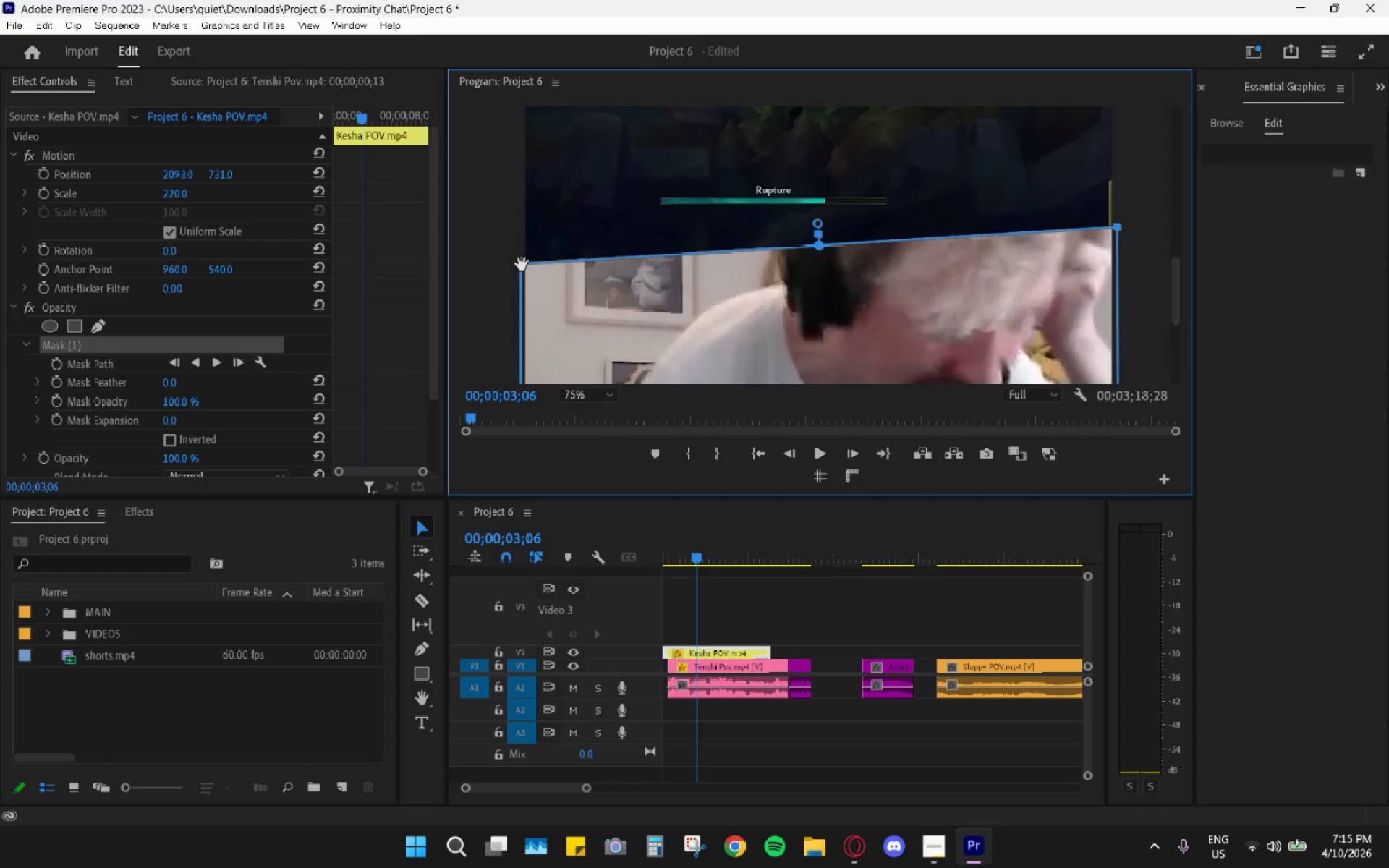 
left_click_drag(start_coordinate=[511, 263], to_coordinate=[511, 239])
 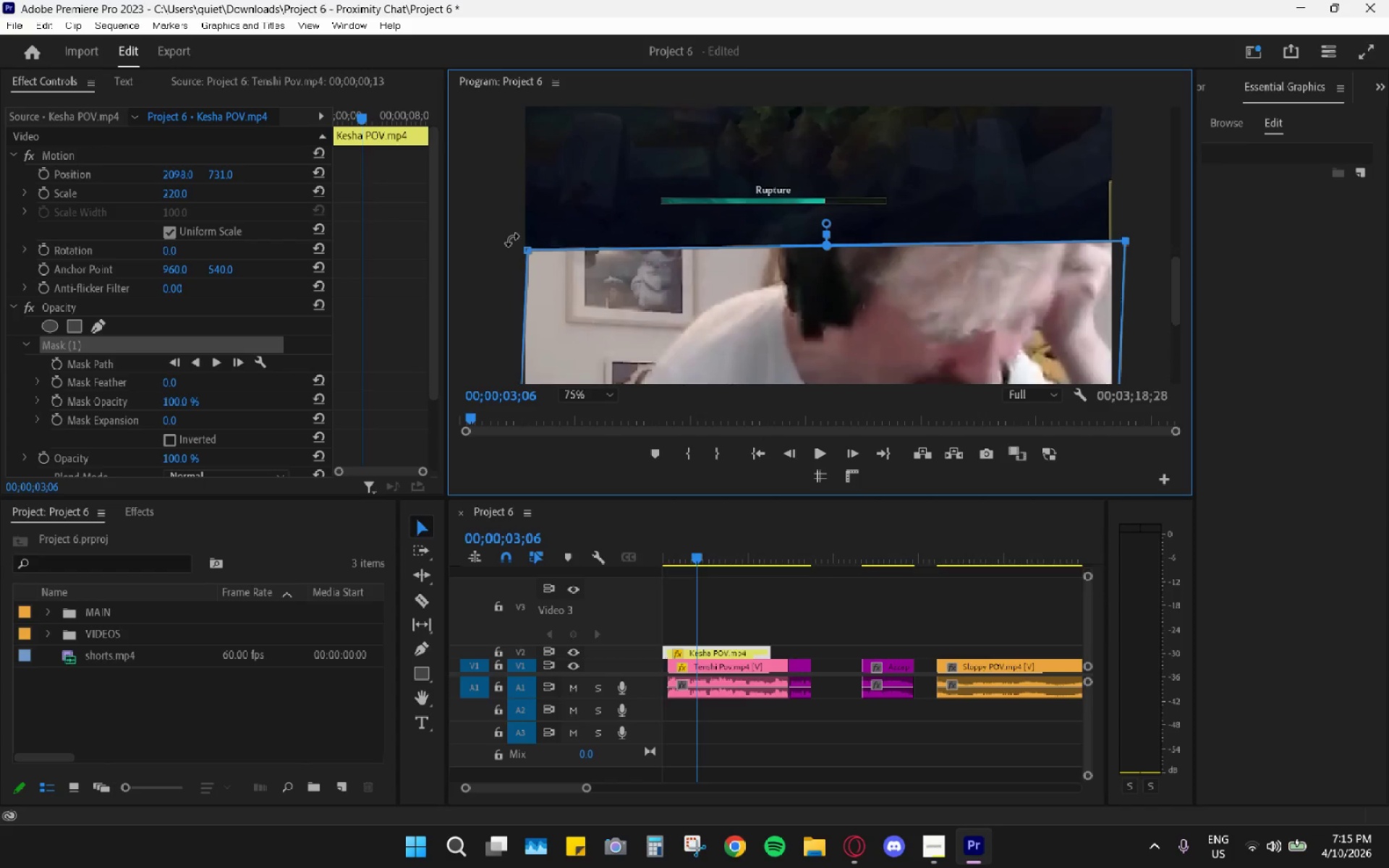 
key(Control+ControlLeft)
 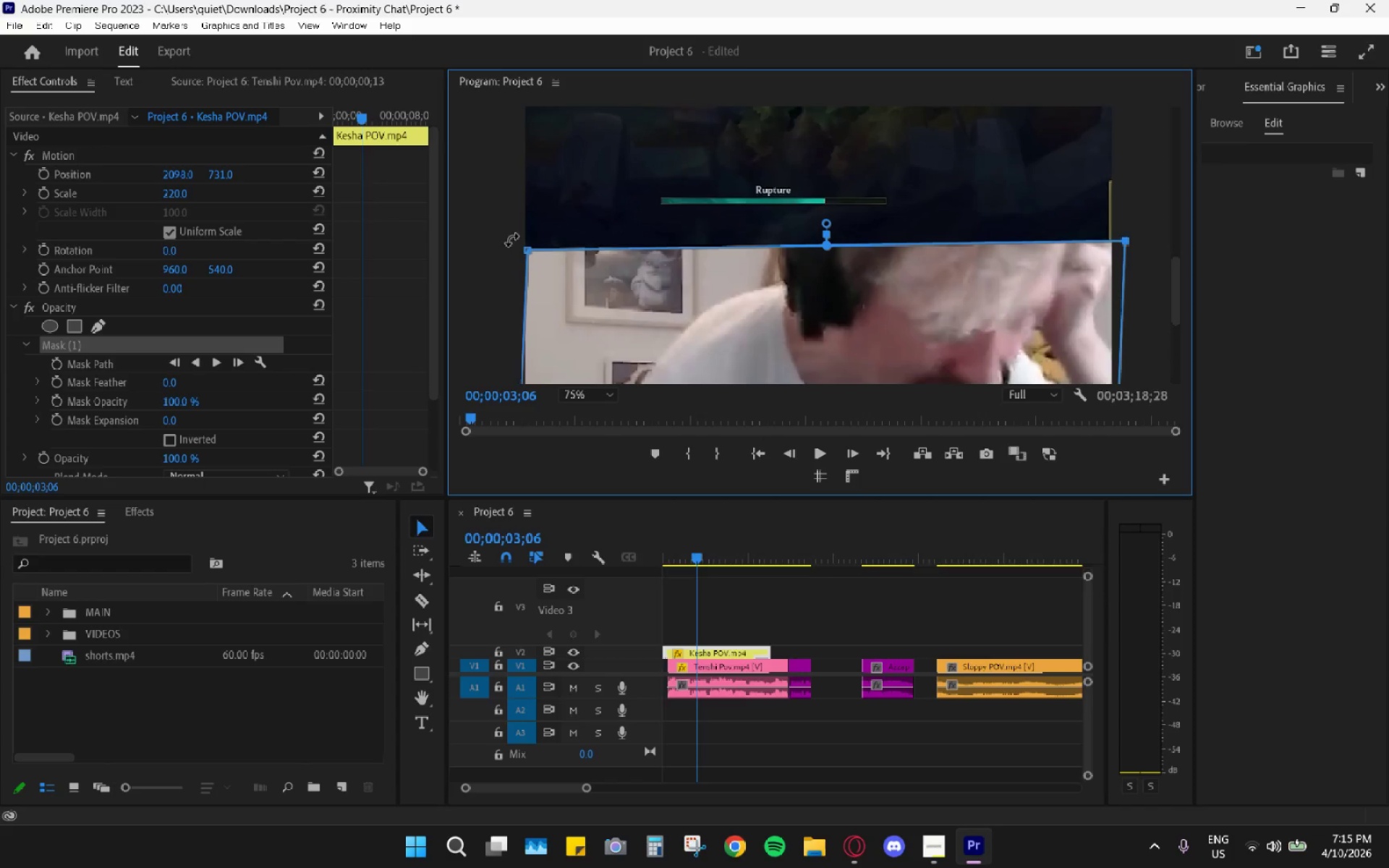 
key(Control+Z)
 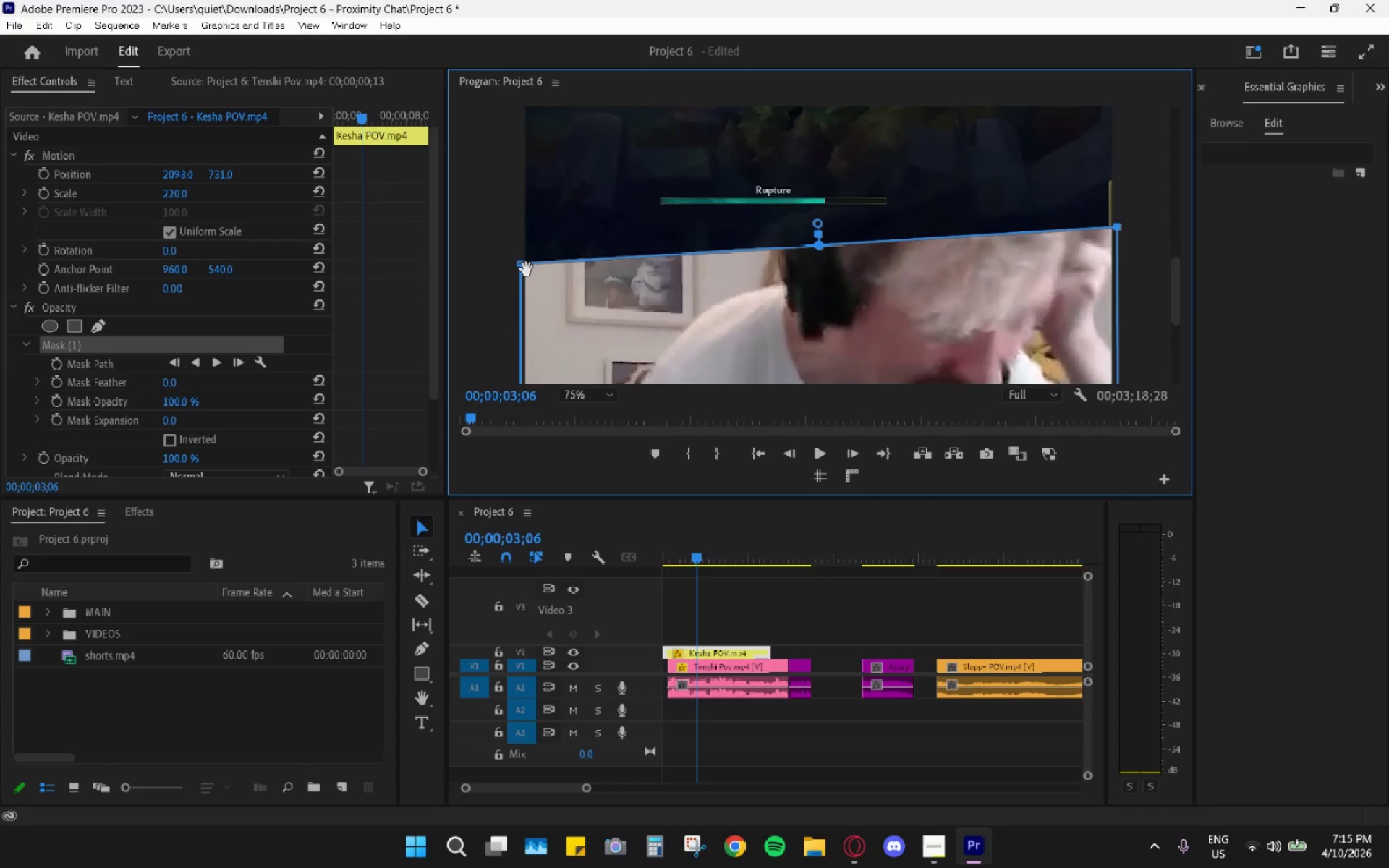 
left_click_drag(start_coordinate=[527, 271], to_coordinate=[519, 239])
 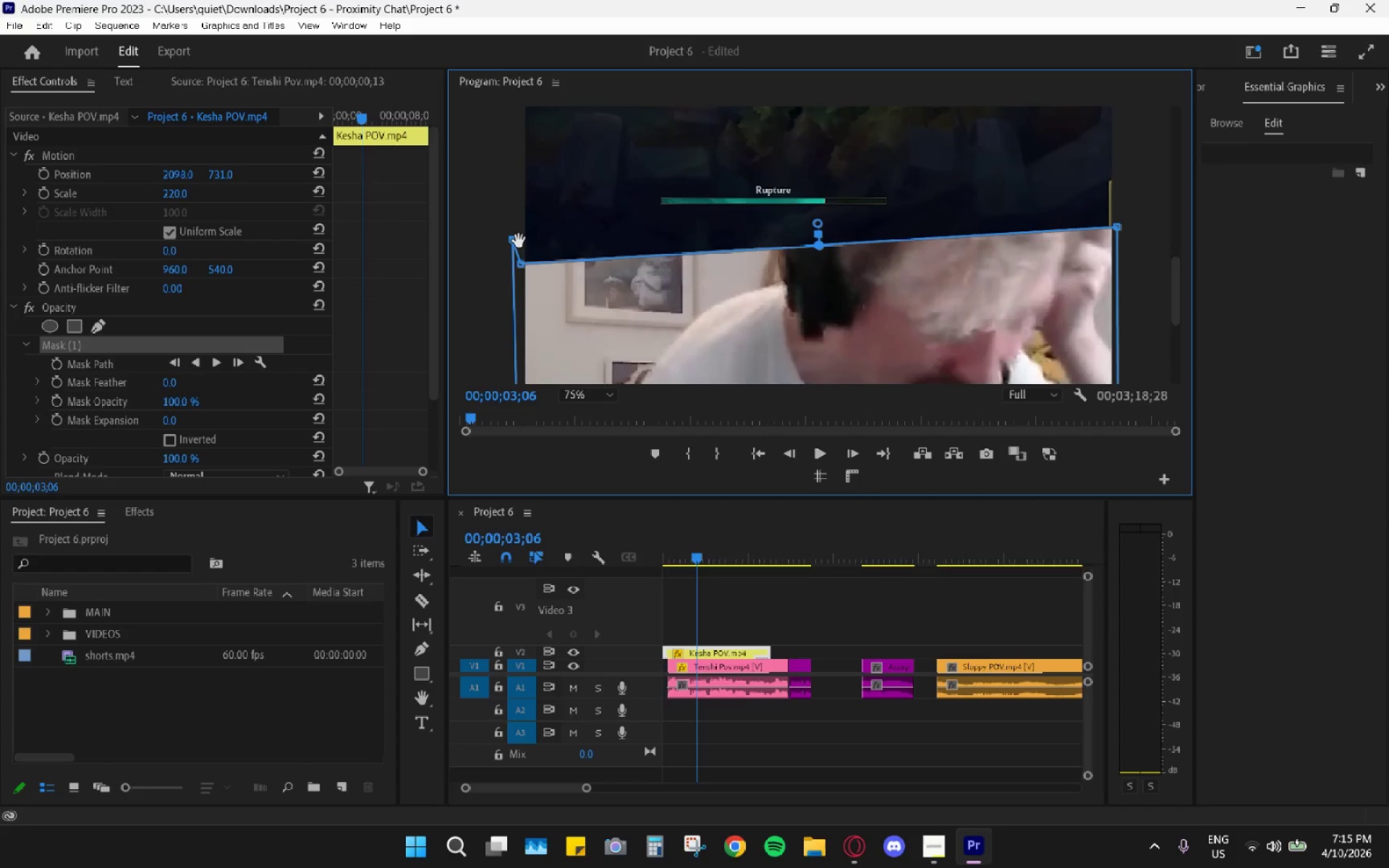 
key(Control+ControlLeft)
 